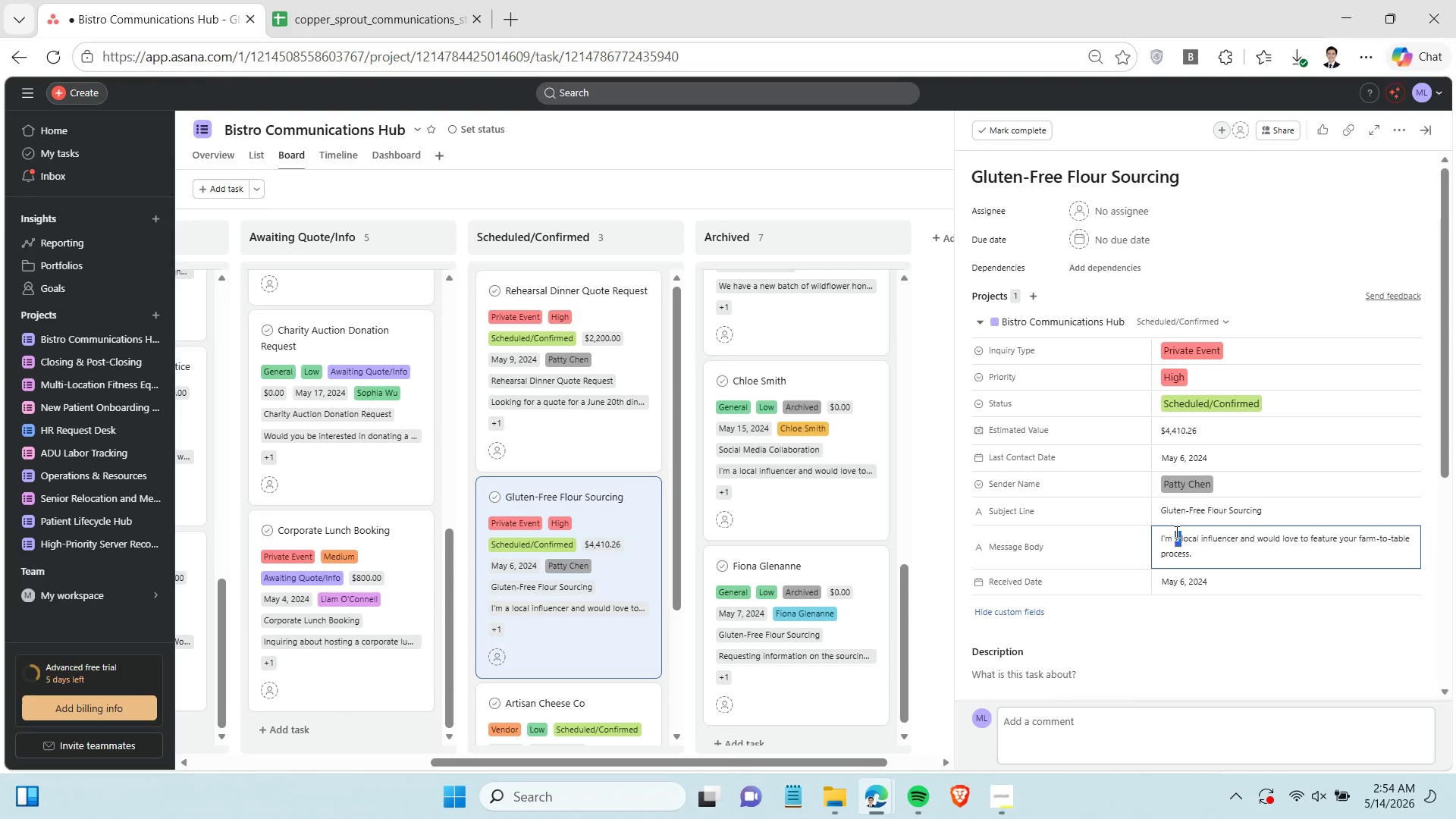 
triple_click([1175, 532])
 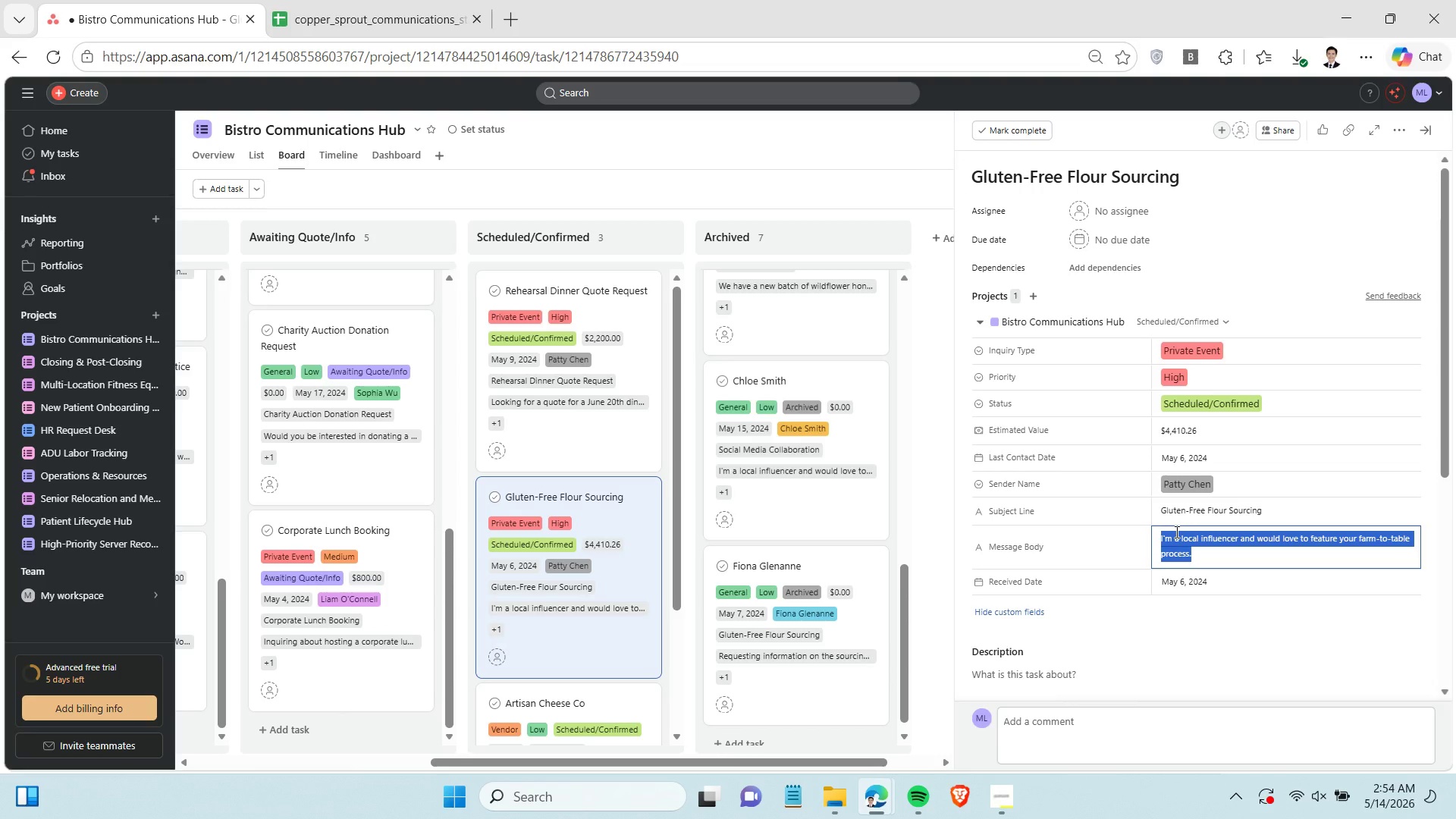 
key(Control+C)
 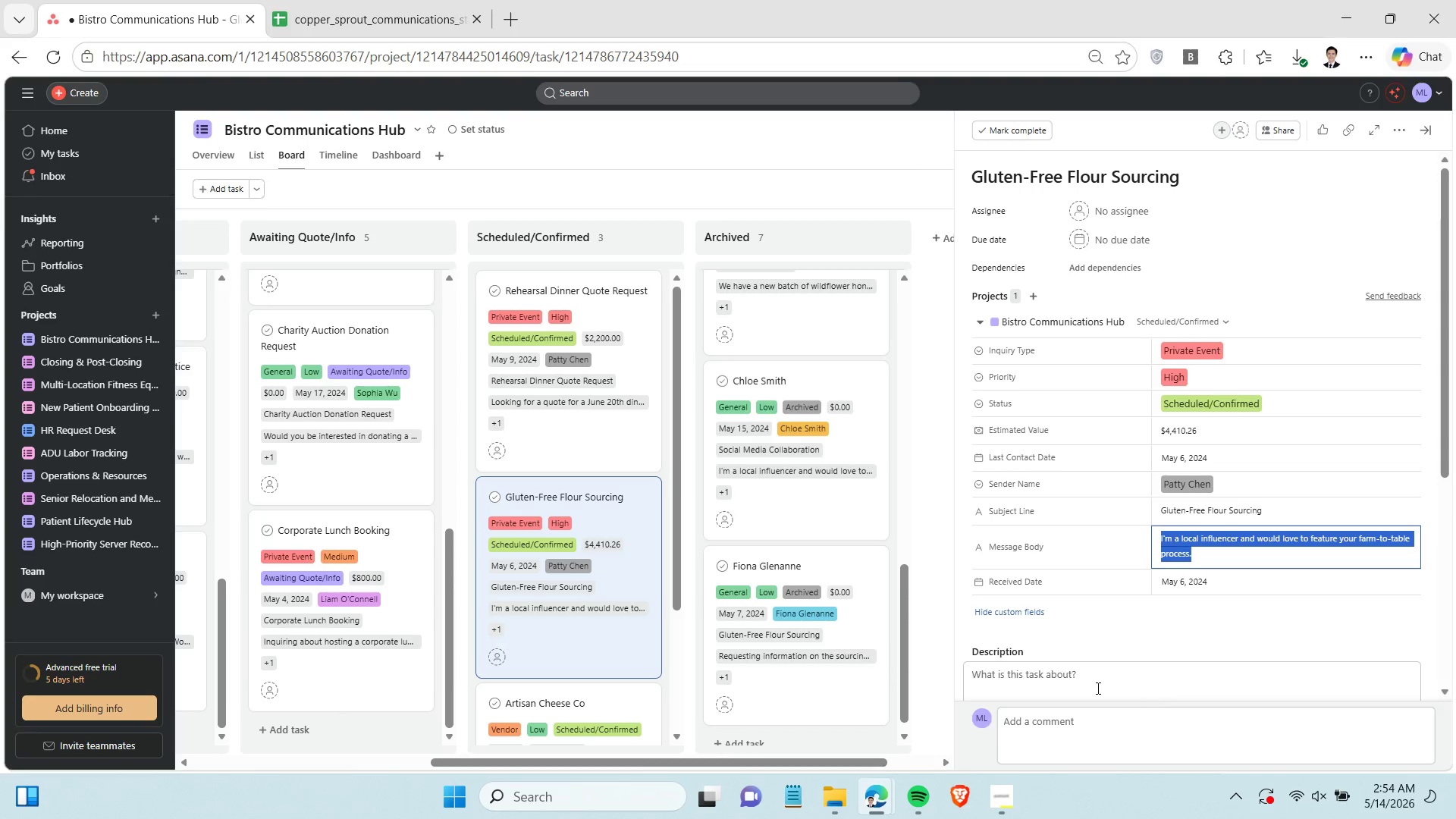 
left_click([1097, 688])
 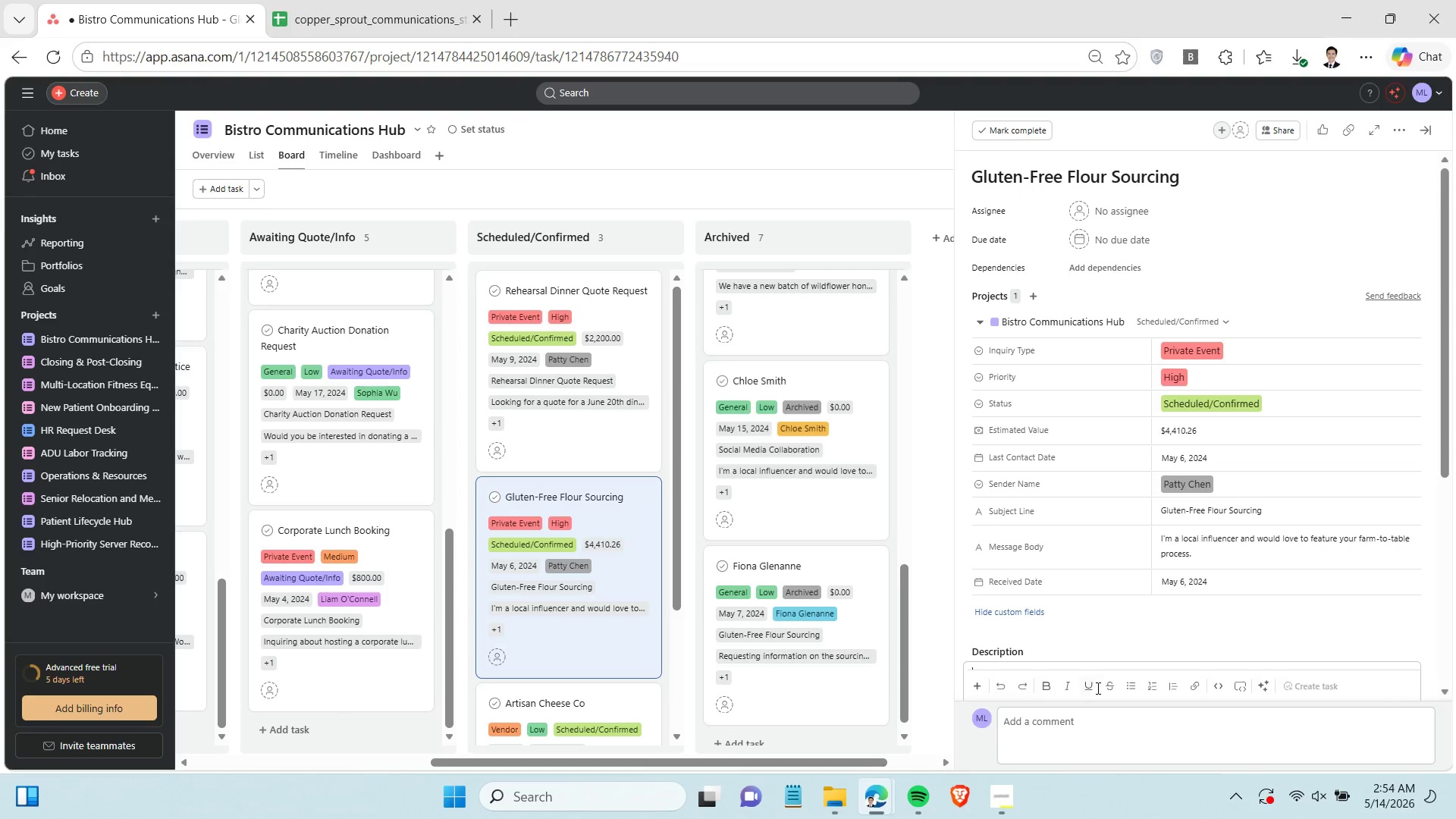 
key(Control+ControlLeft)
 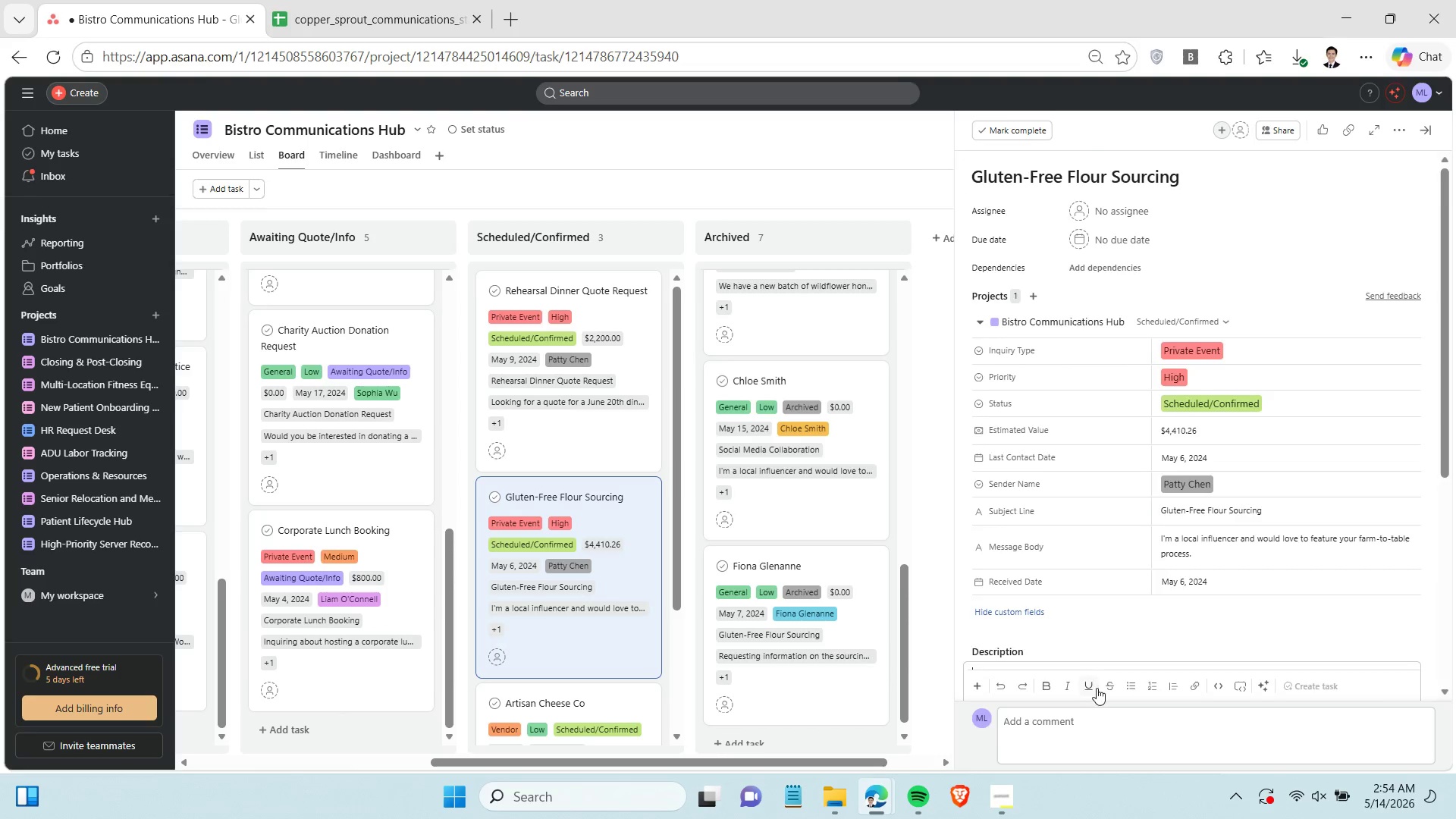 
key(Control+V)
 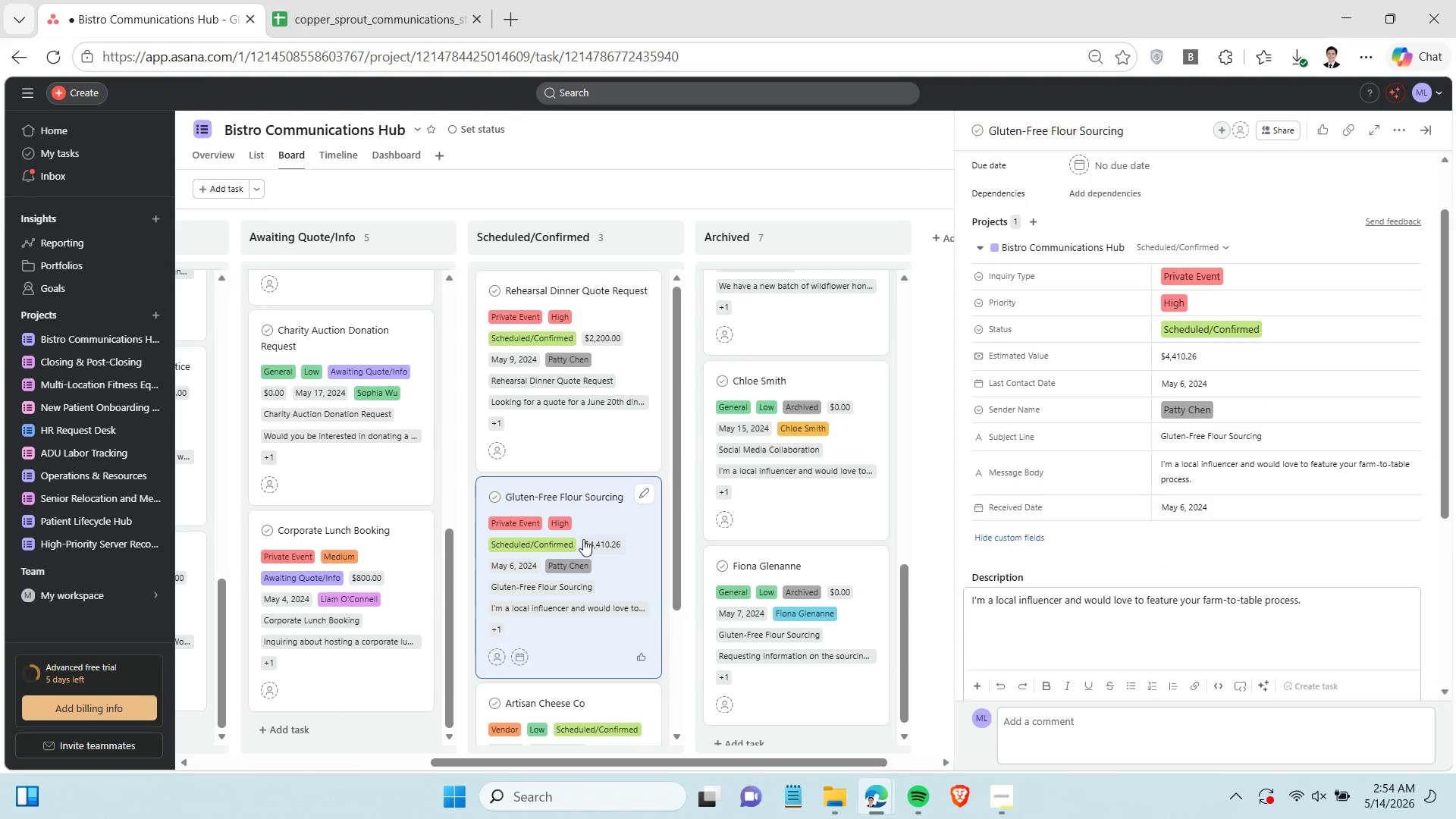 
scroll: coordinate [582, 539], scroll_direction: down, amount: 3.0
 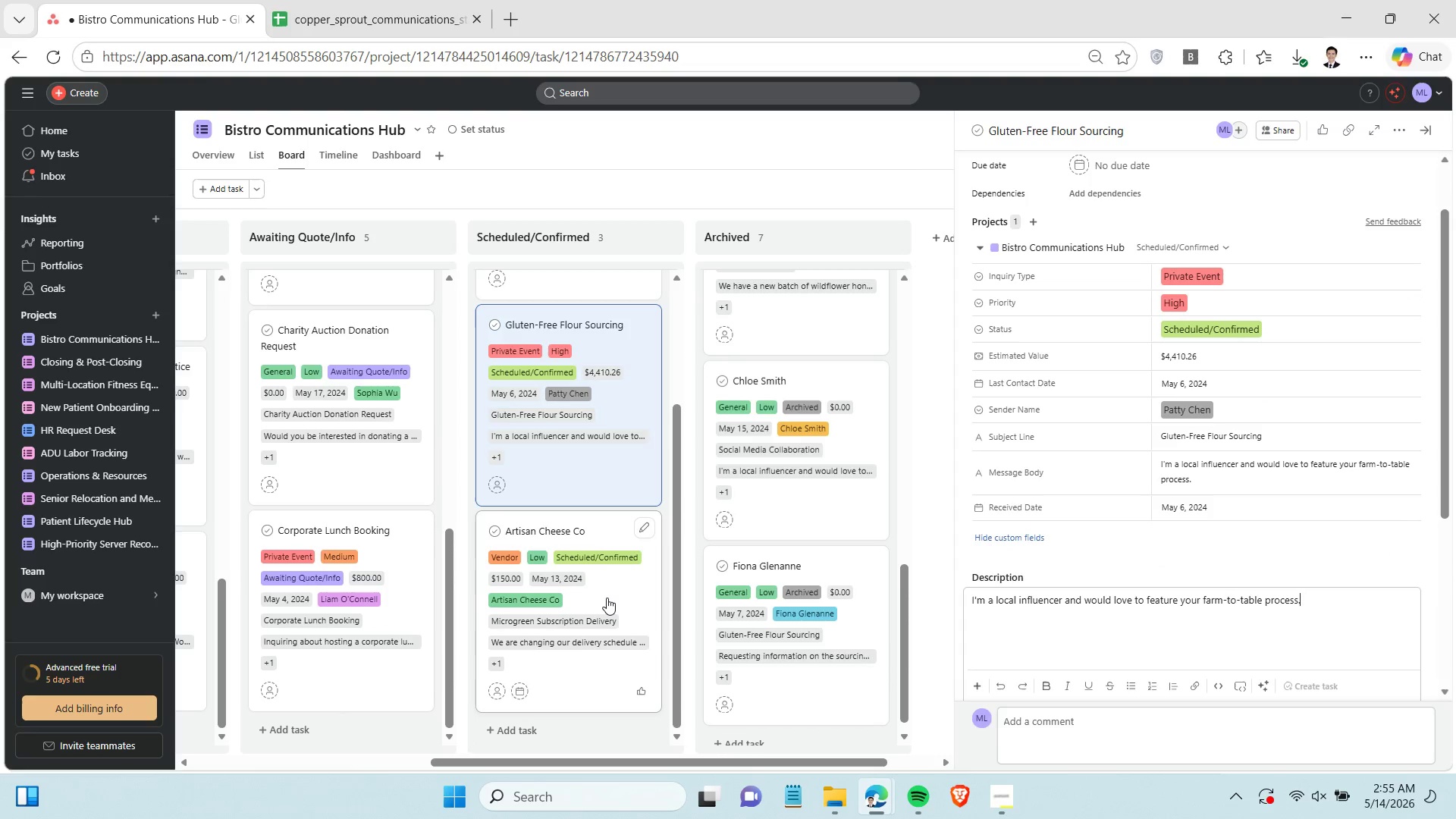 
left_click([608, 598])
 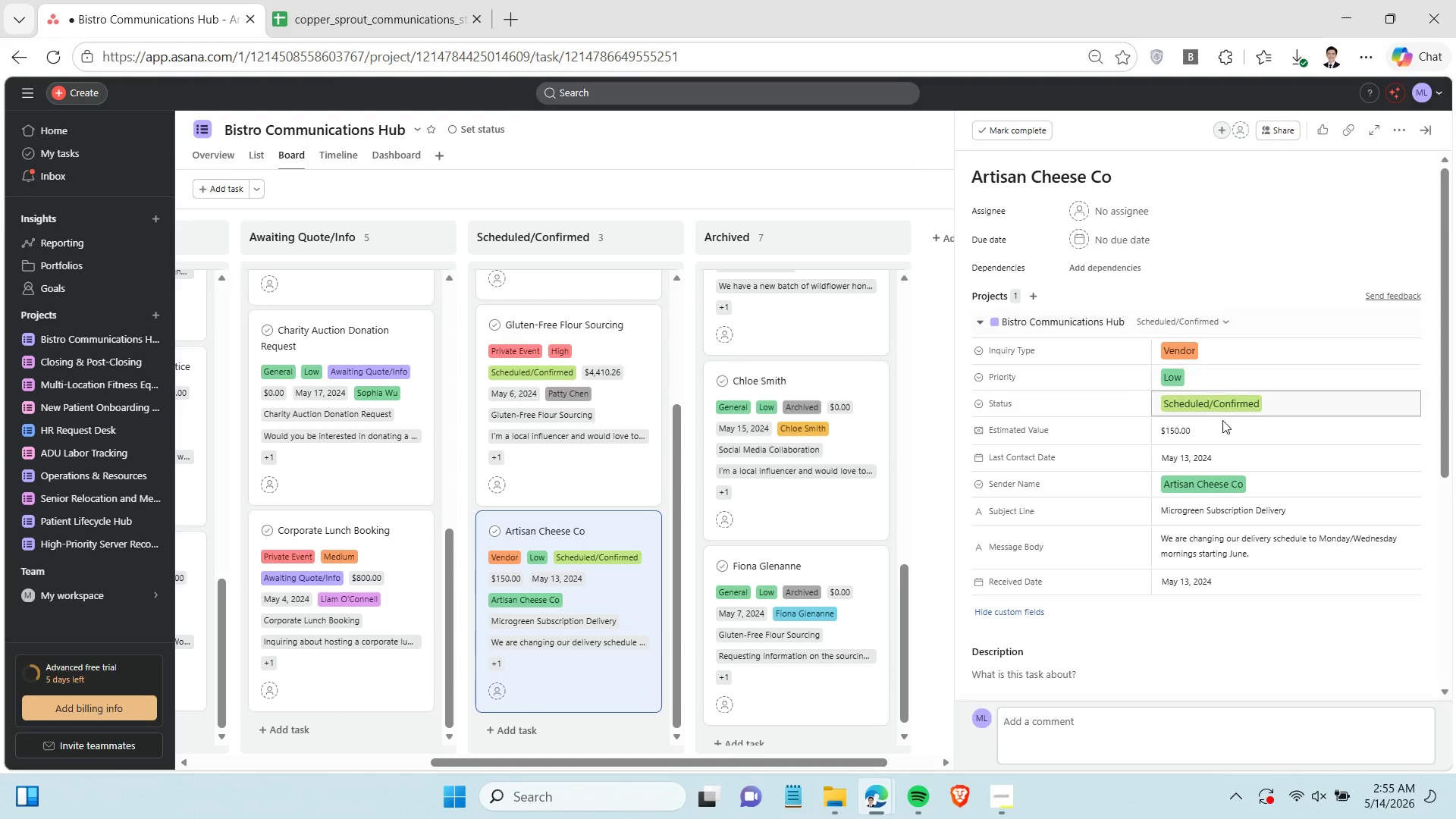 
double_click([1207, 510])
 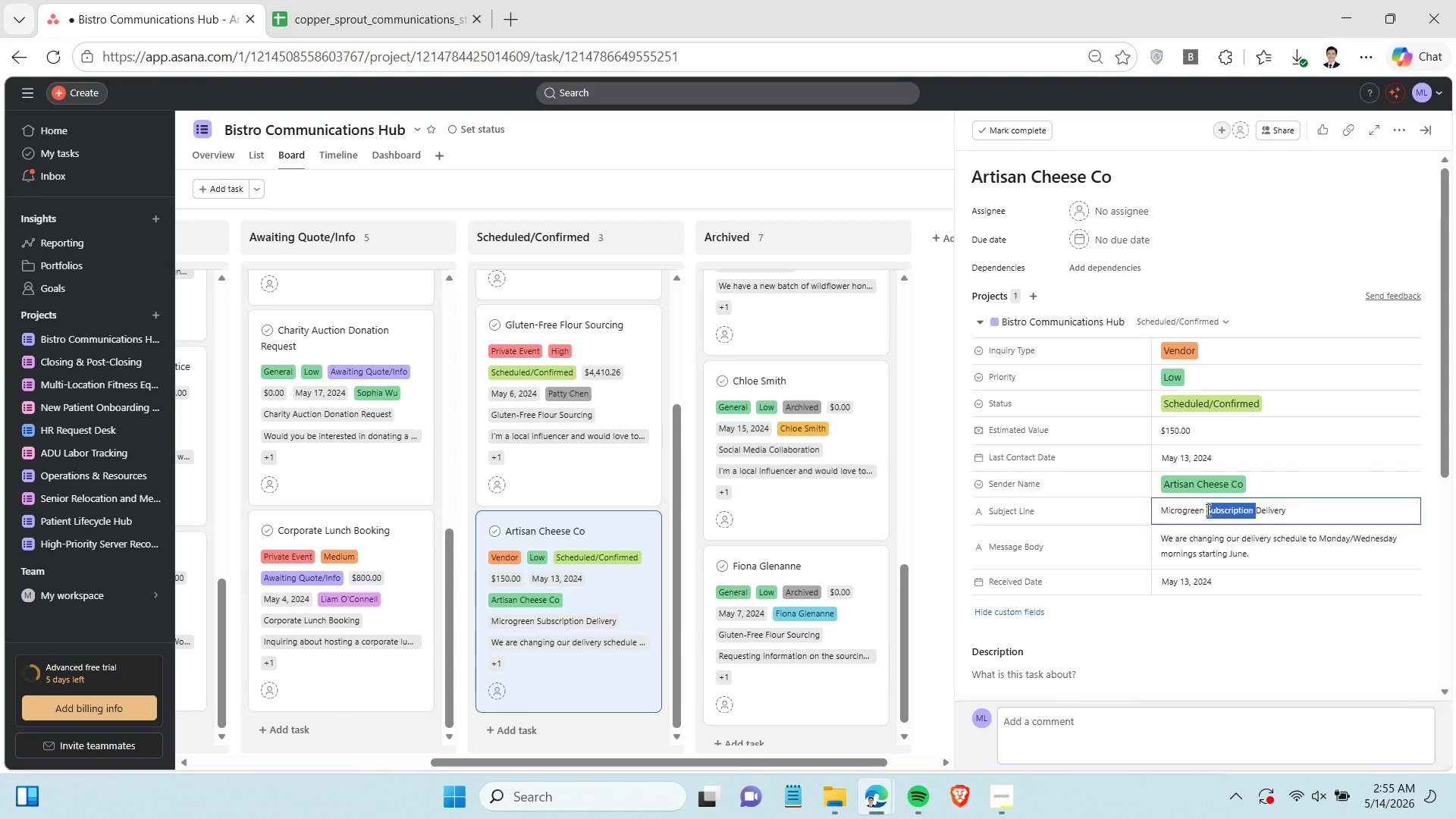 
triple_click([1207, 510])
 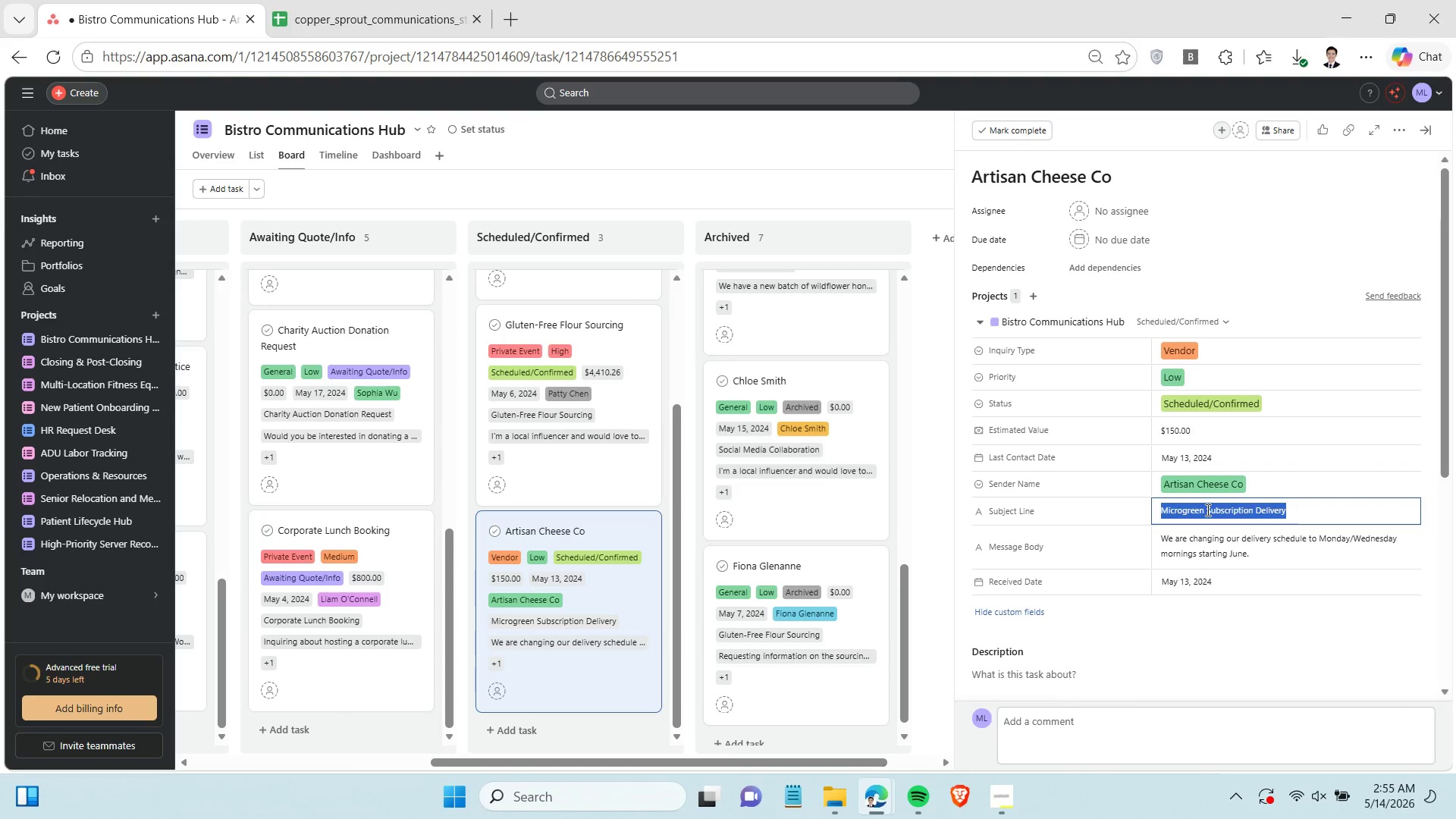 
key(Control+C)
 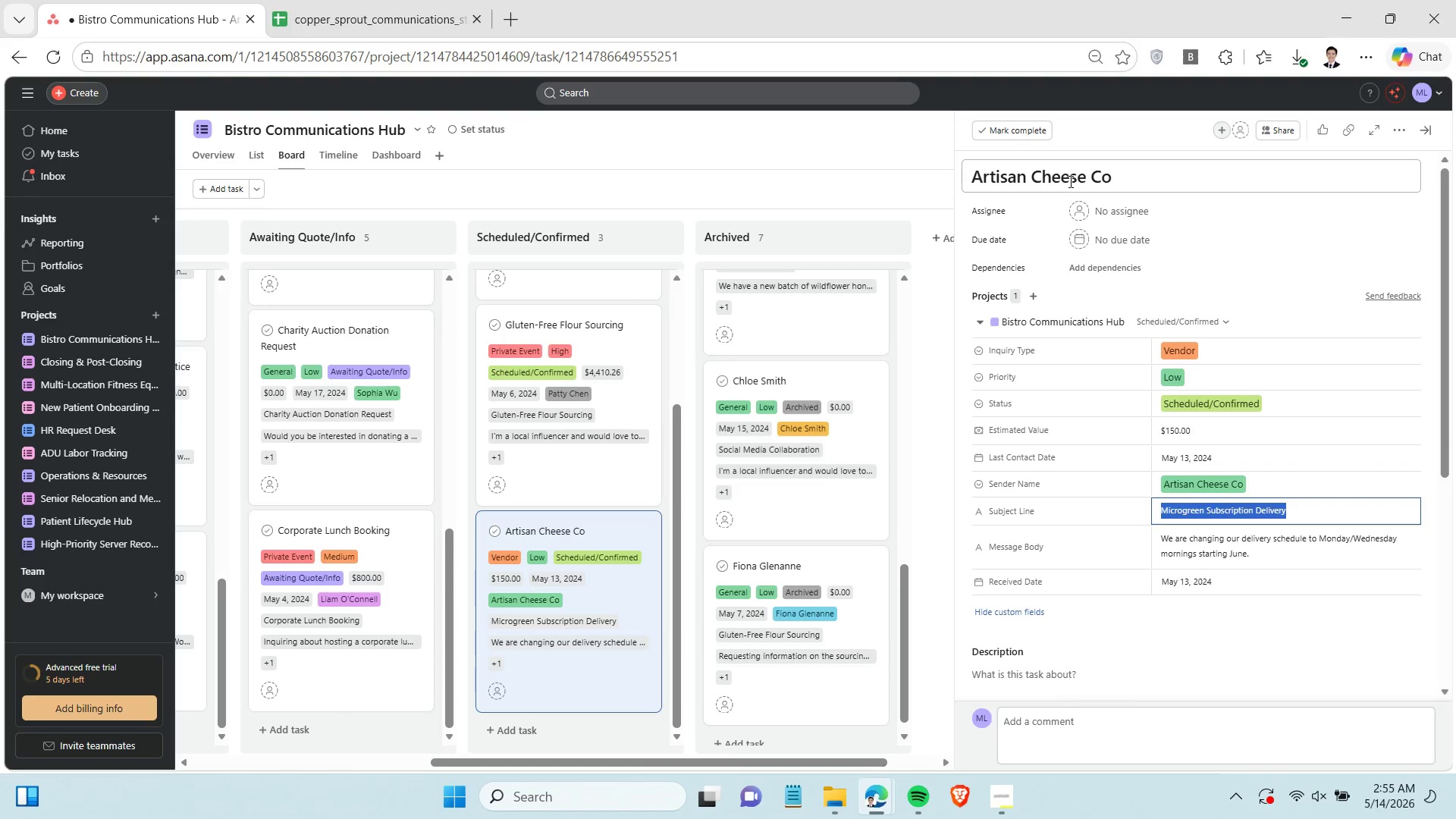 
double_click([1069, 181])
 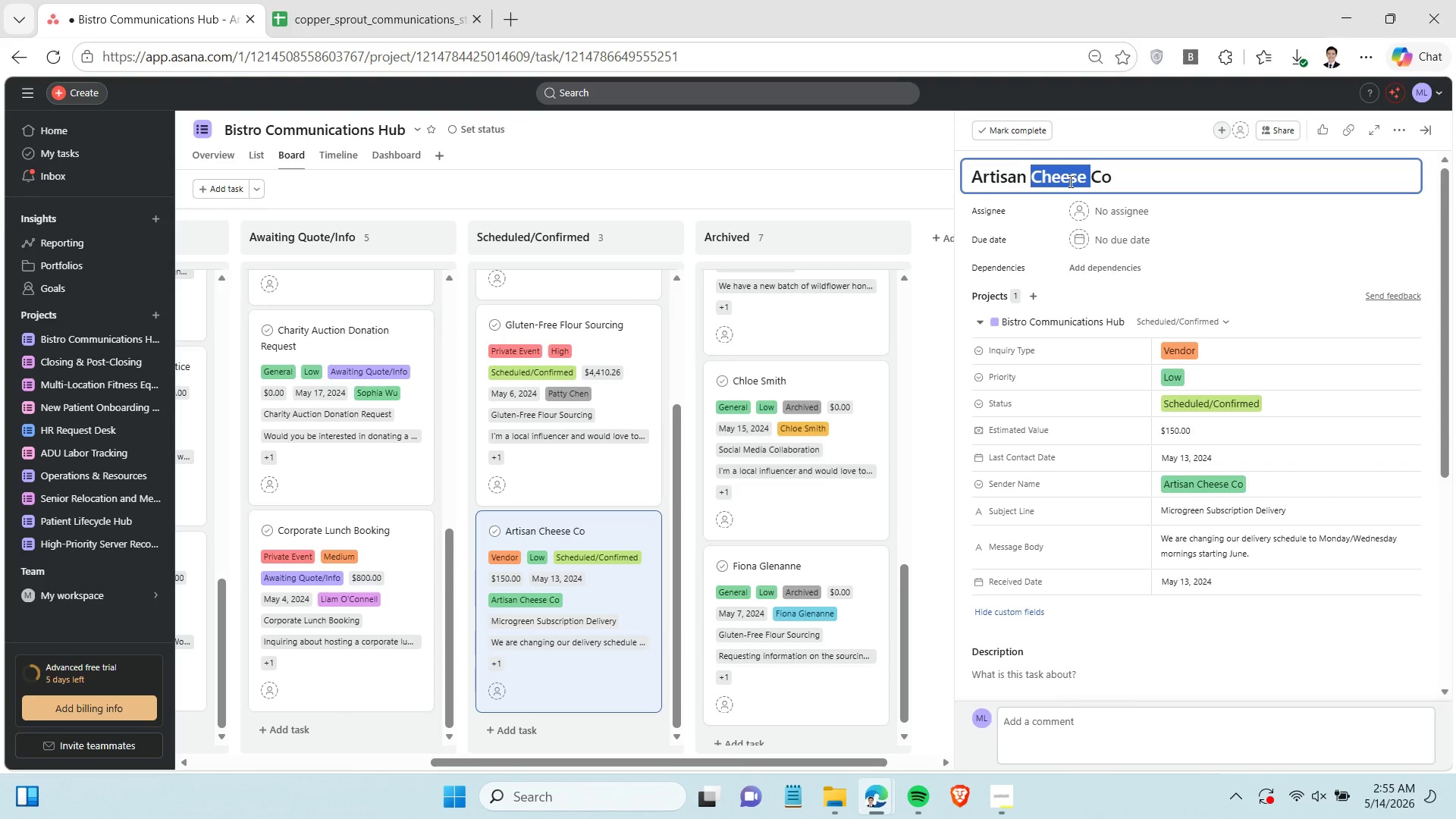 
triple_click([1069, 181])
 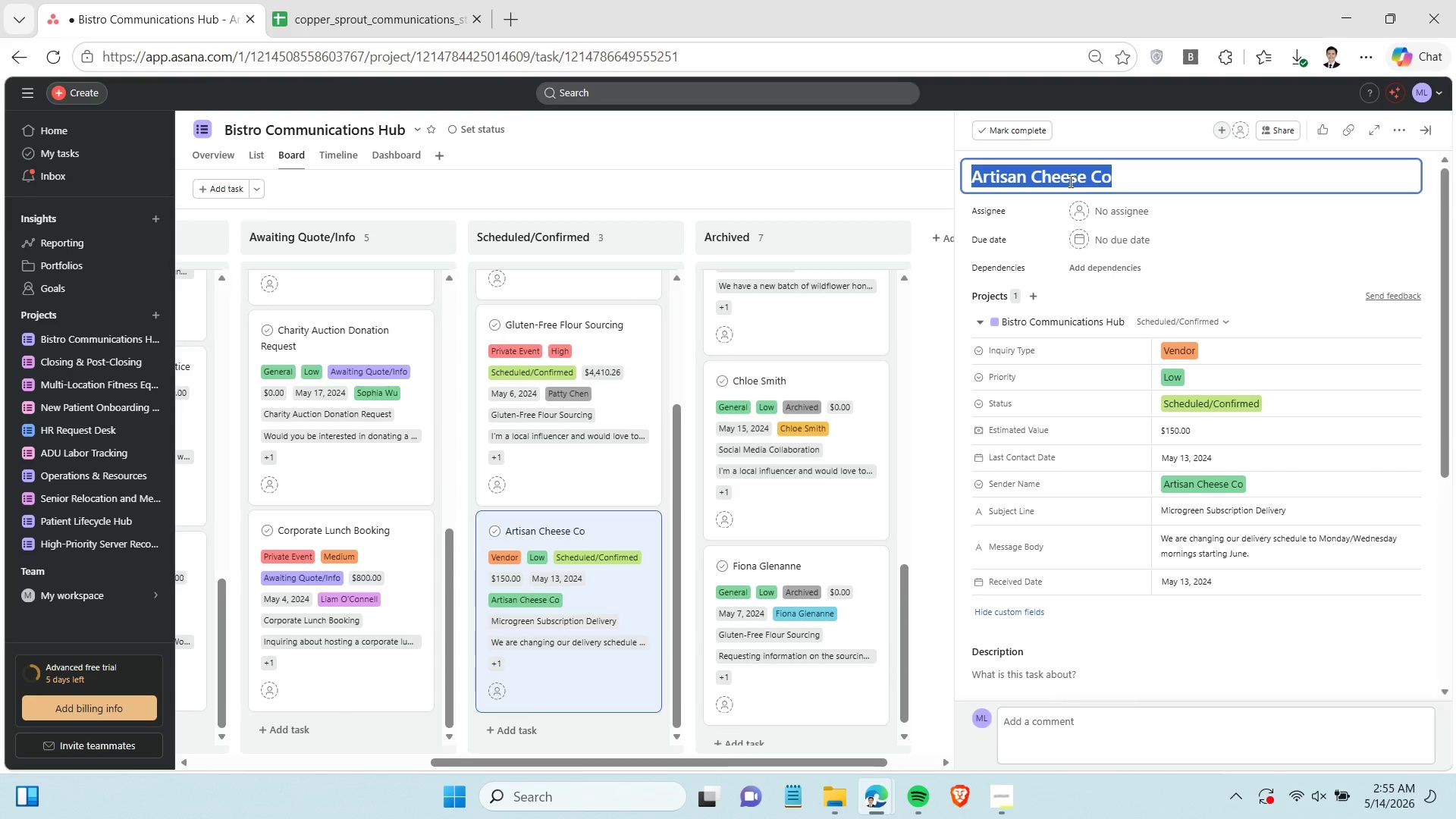 
key(Control+V)
 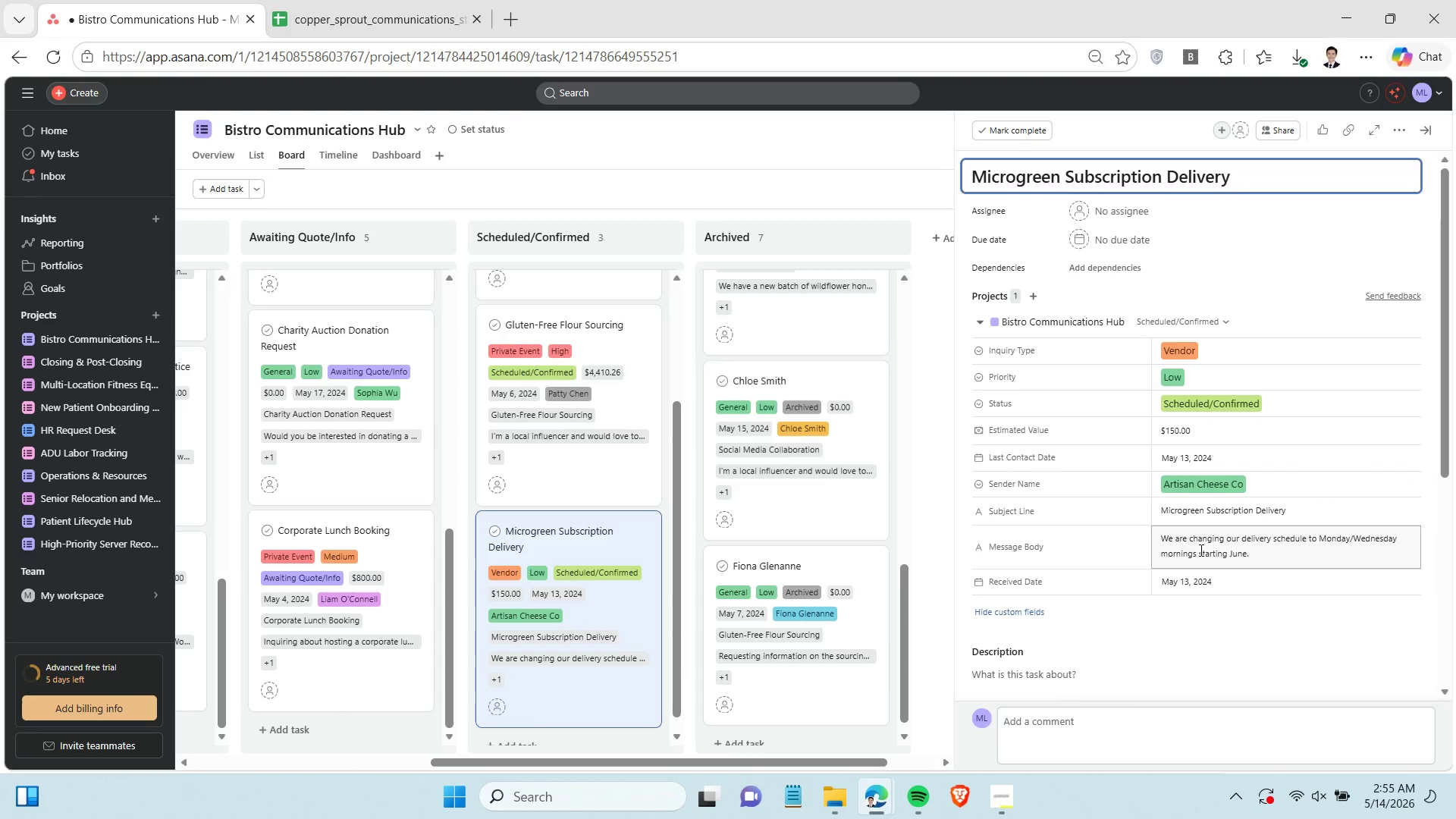 
double_click([1203, 552])
 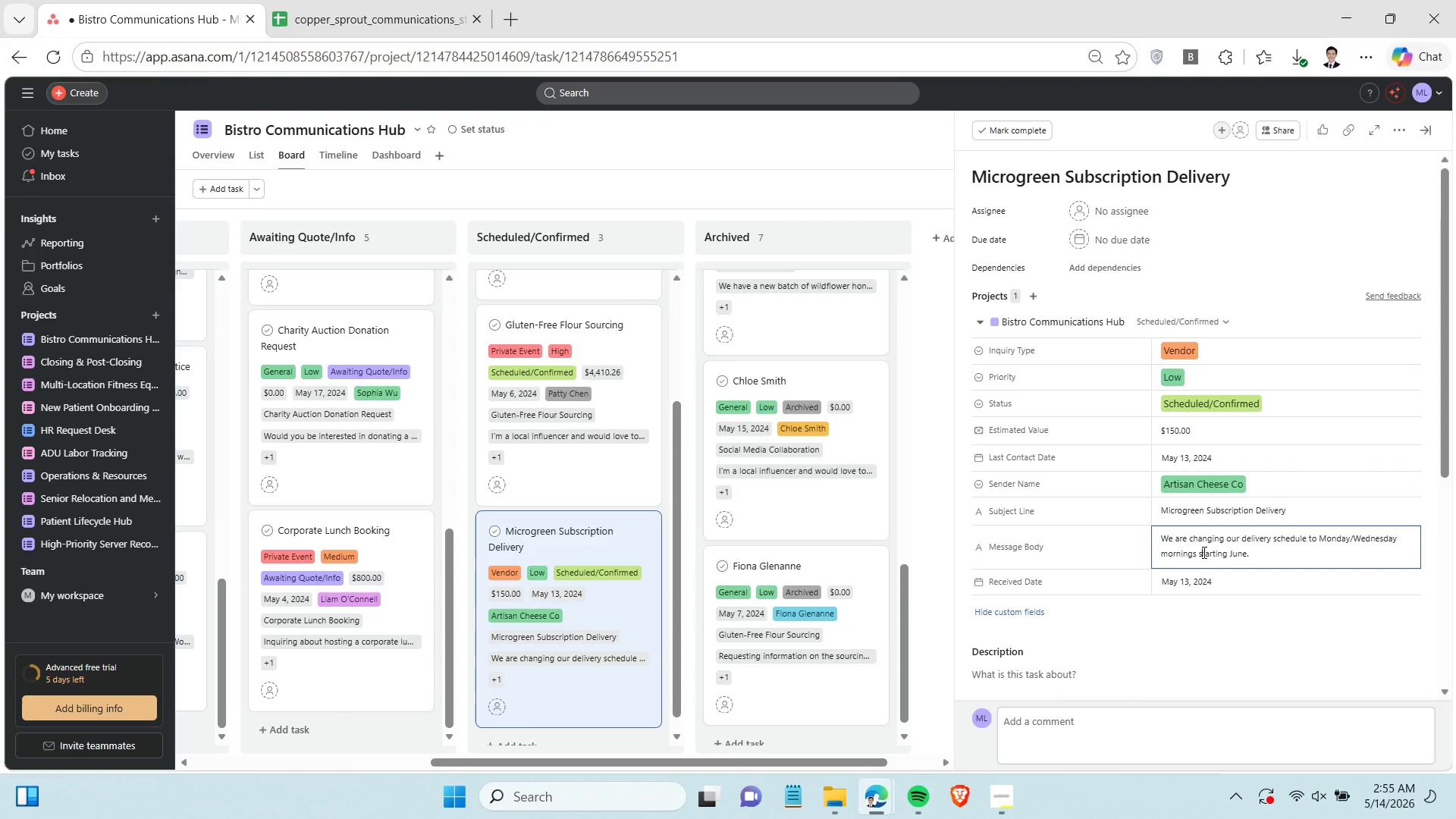 
triple_click([1203, 552])
 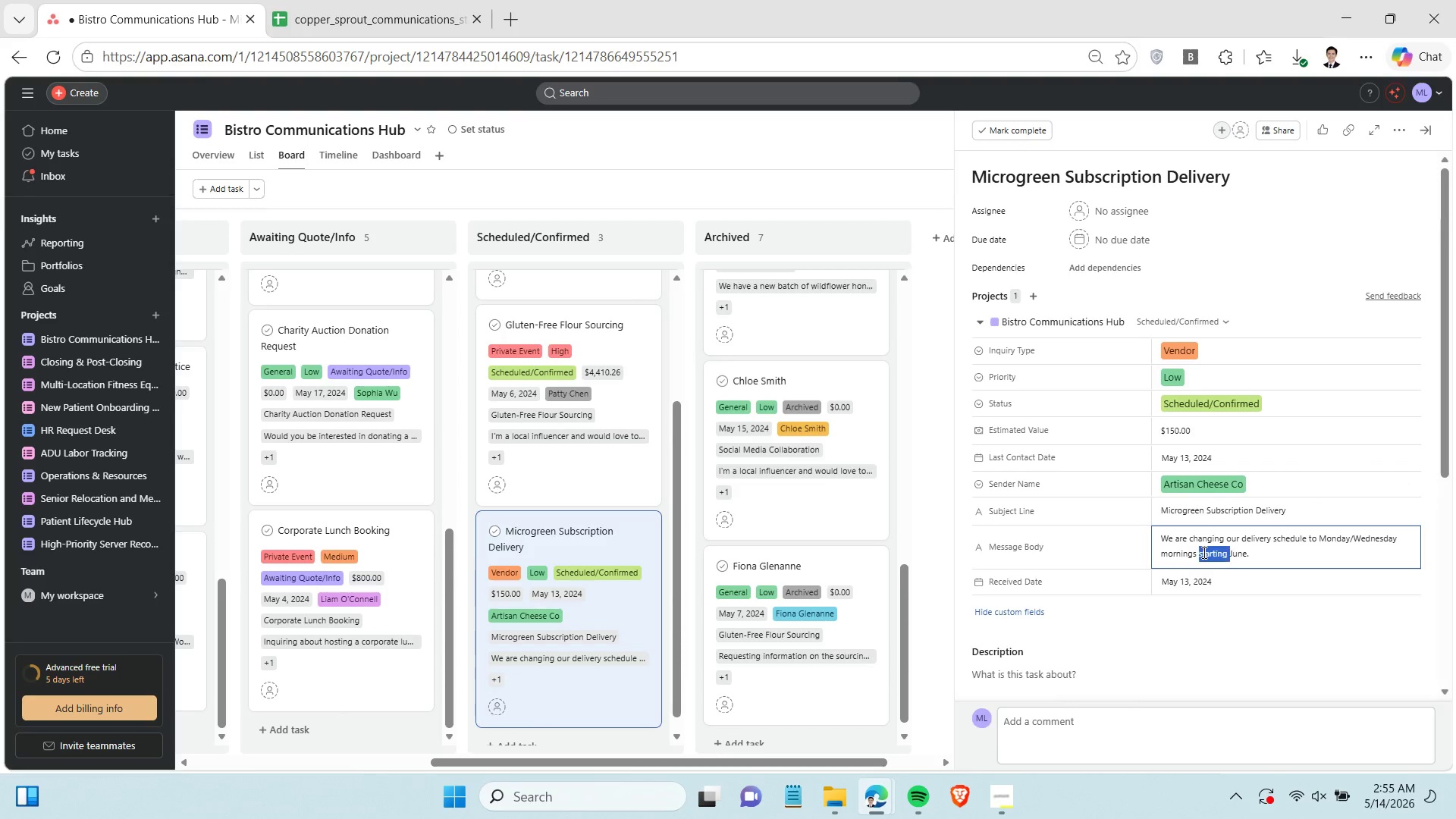 
triple_click([1203, 552])
 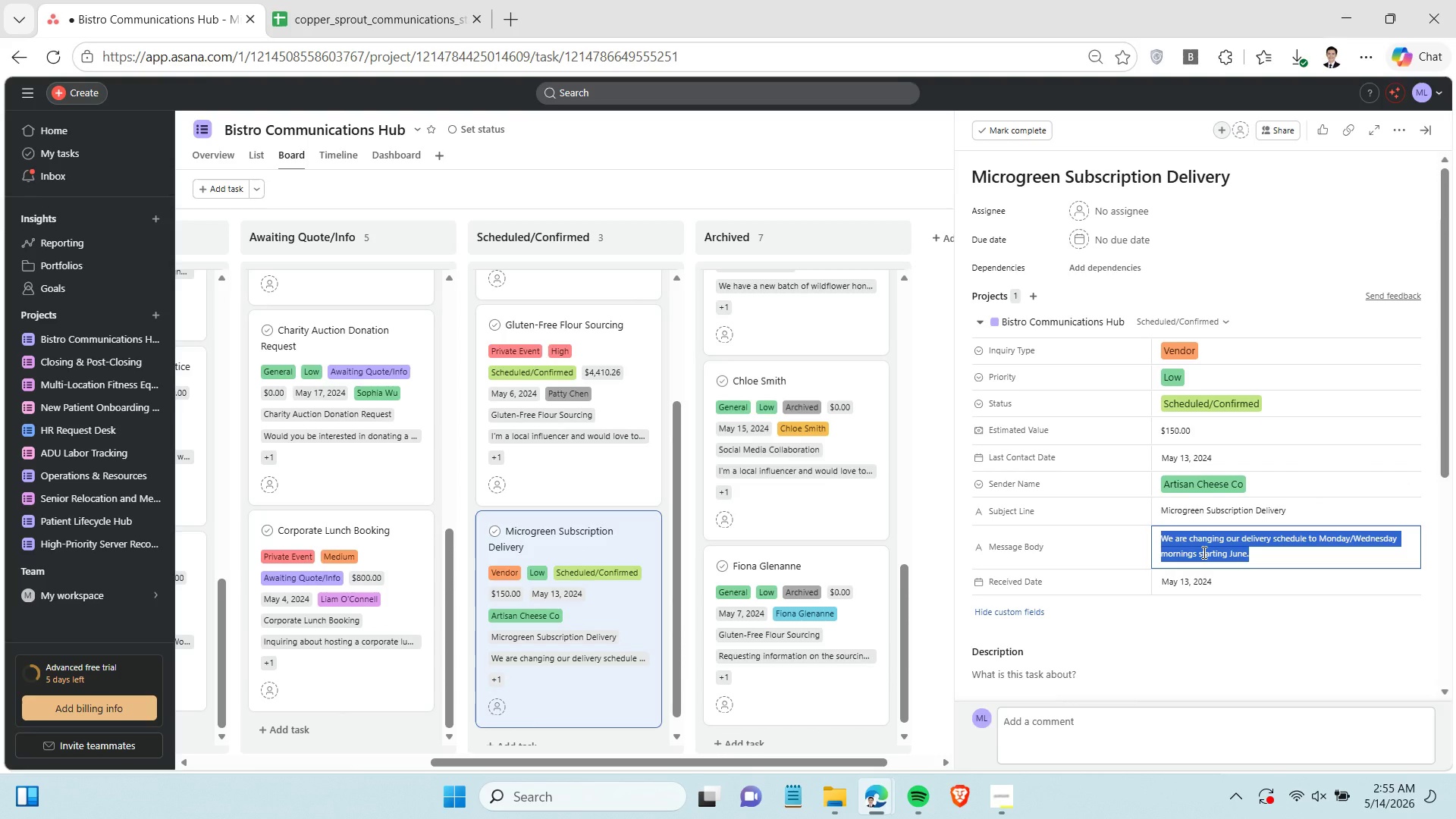 
hold_key(key=ControlLeft, duration=1.52)
 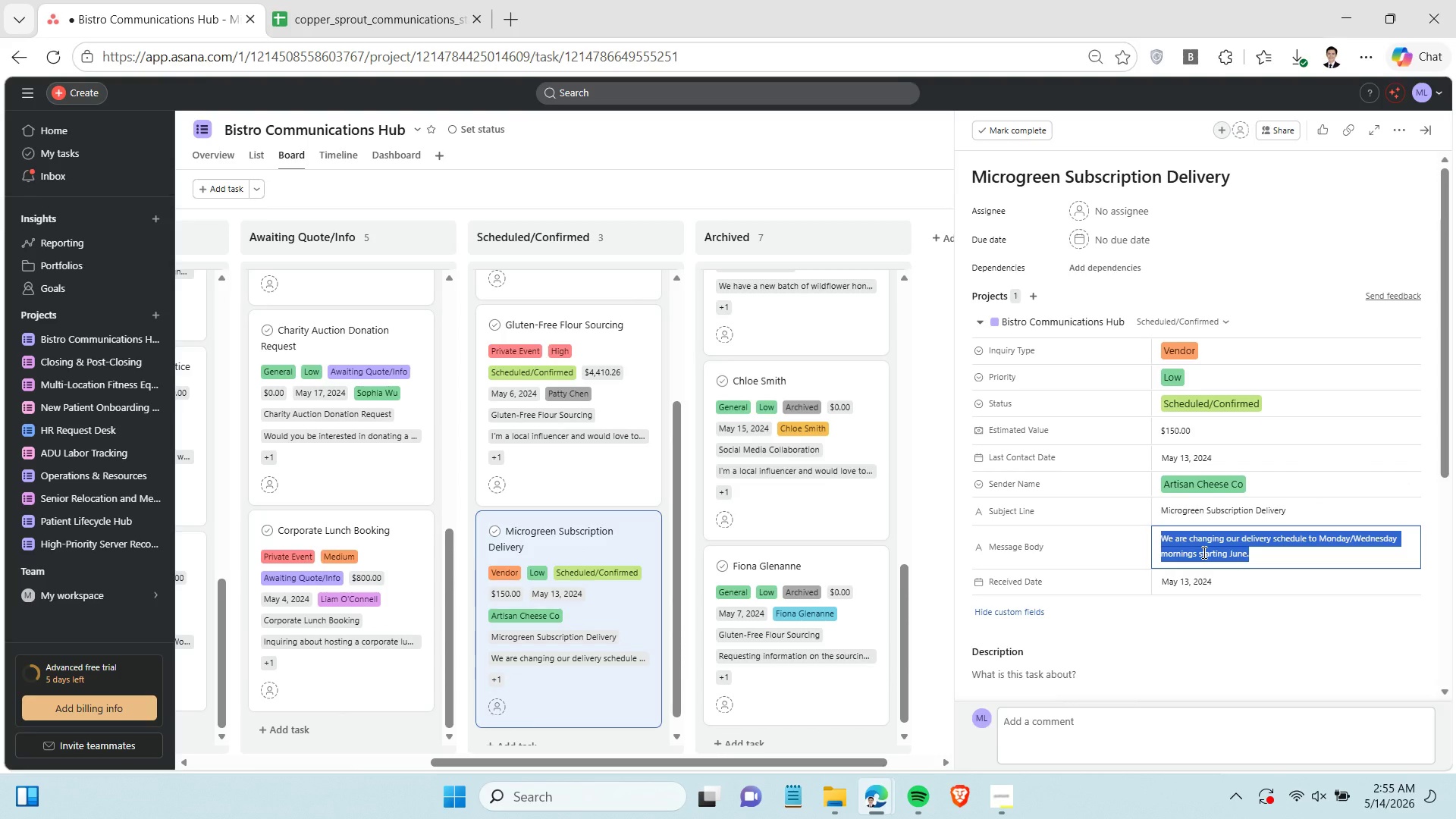 
key(Control+C)
 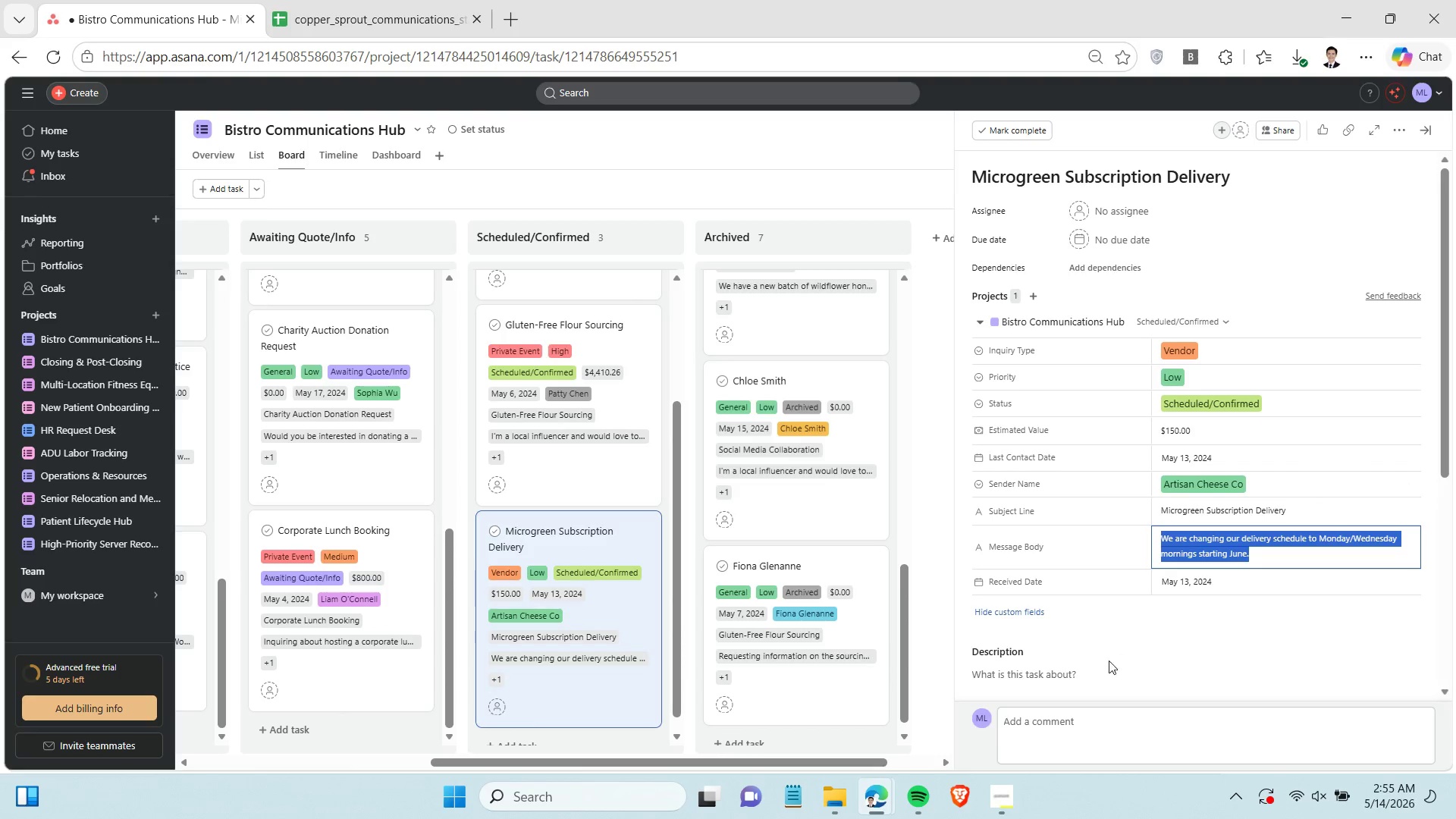 
left_click([1095, 673])
 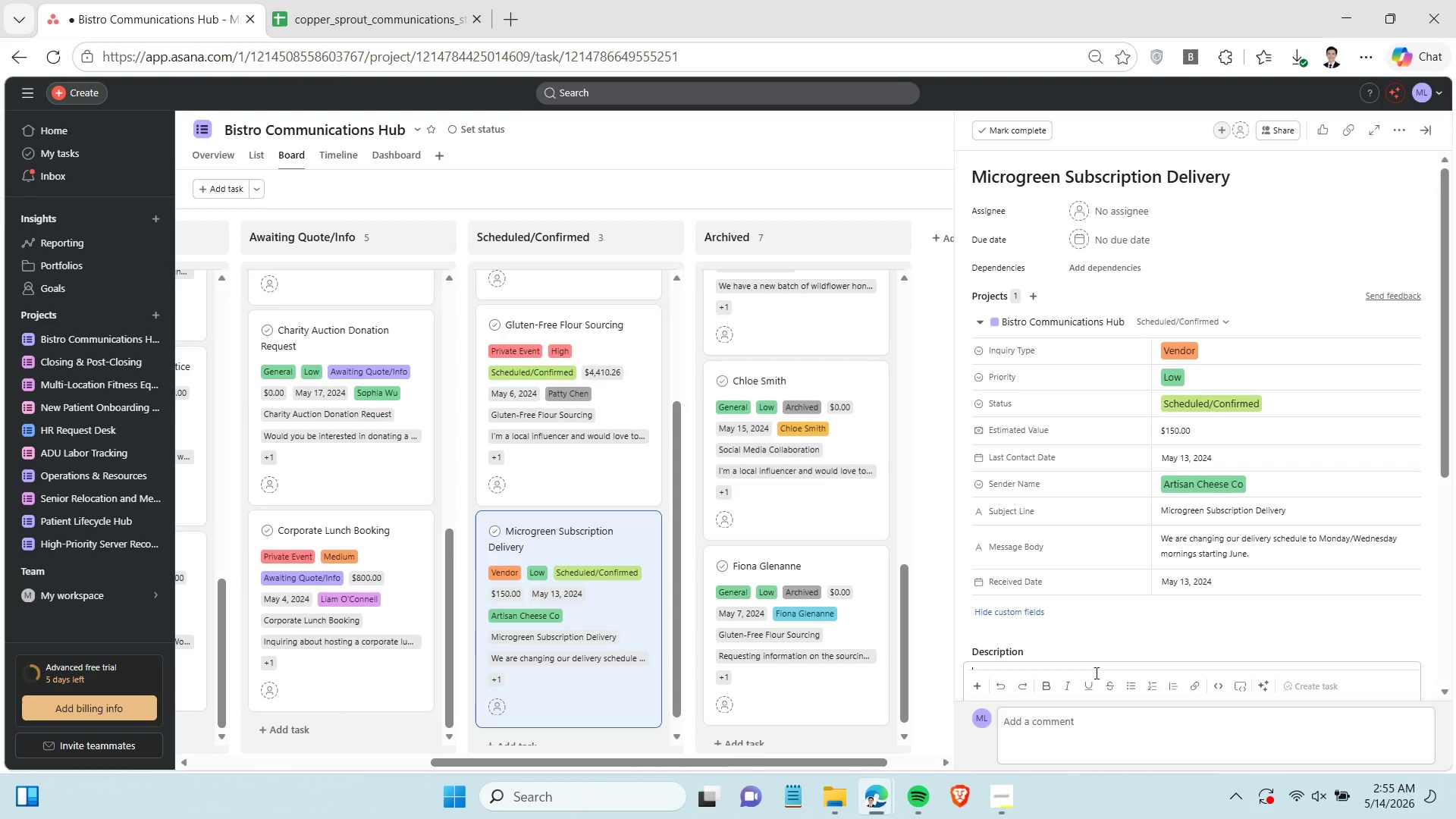 
key(Control+V)
 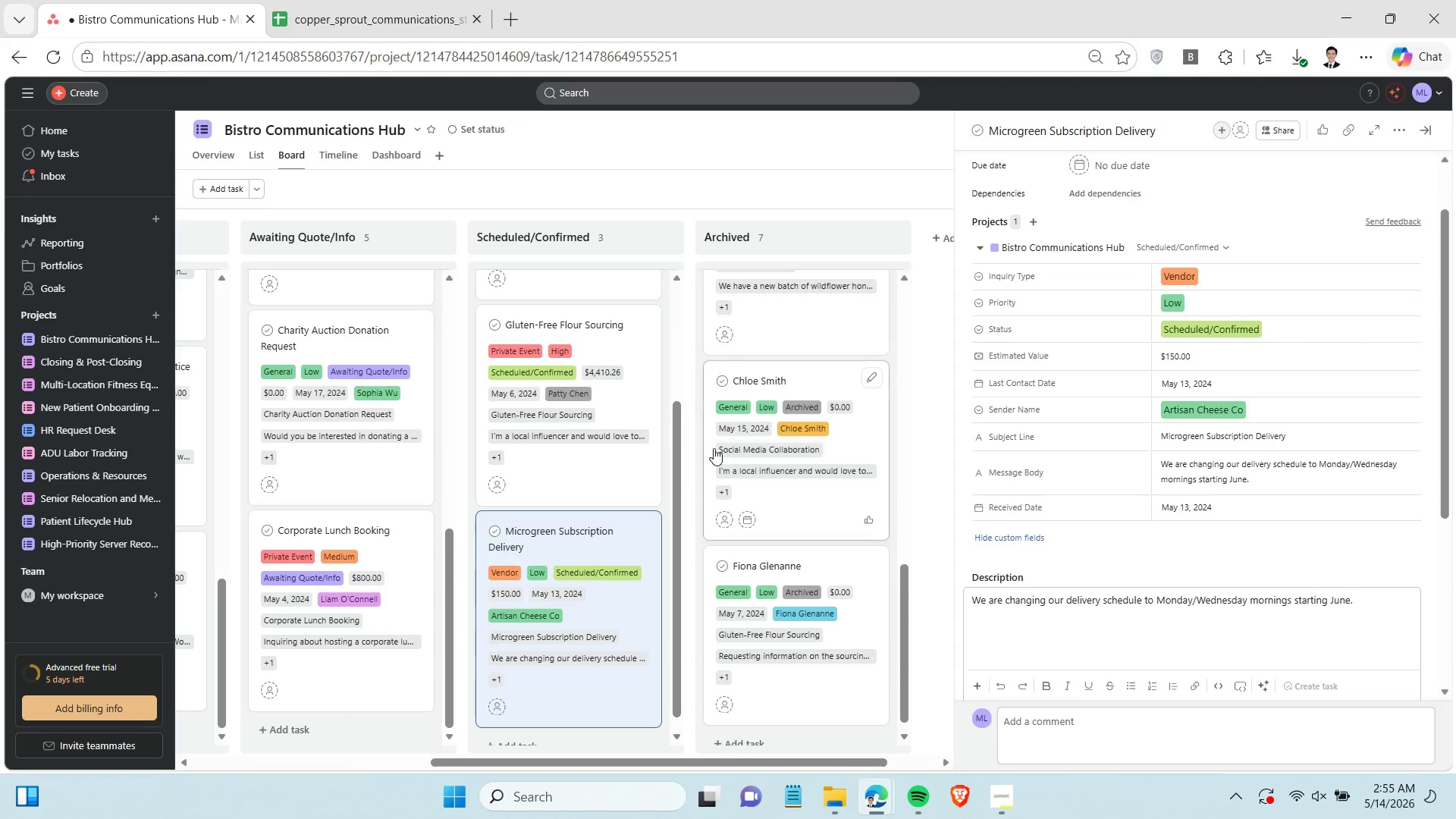 
scroll: coordinate [797, 414], scroll_direction: up, amount: 9.0
 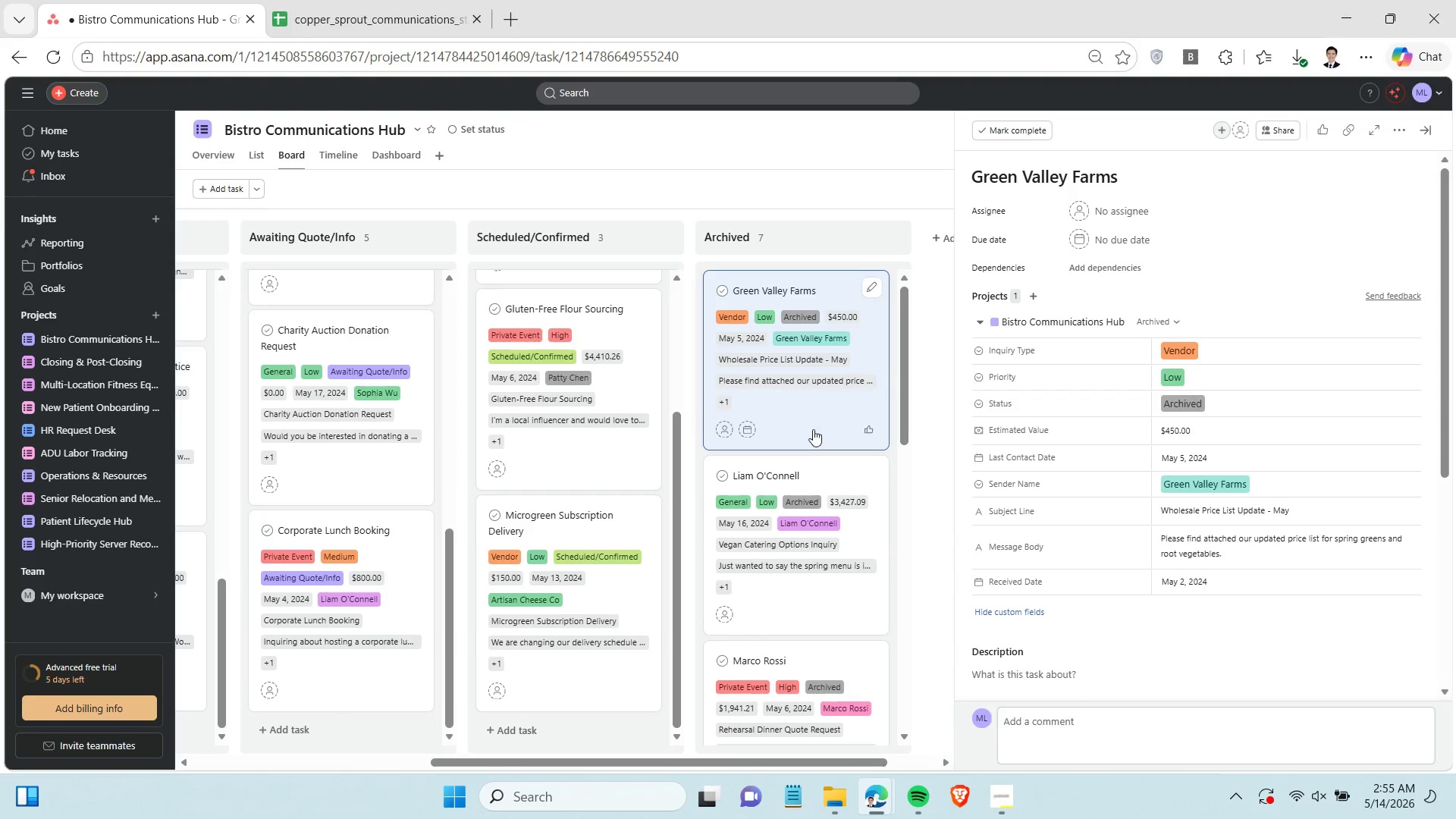 
double_click([1228, 535])
 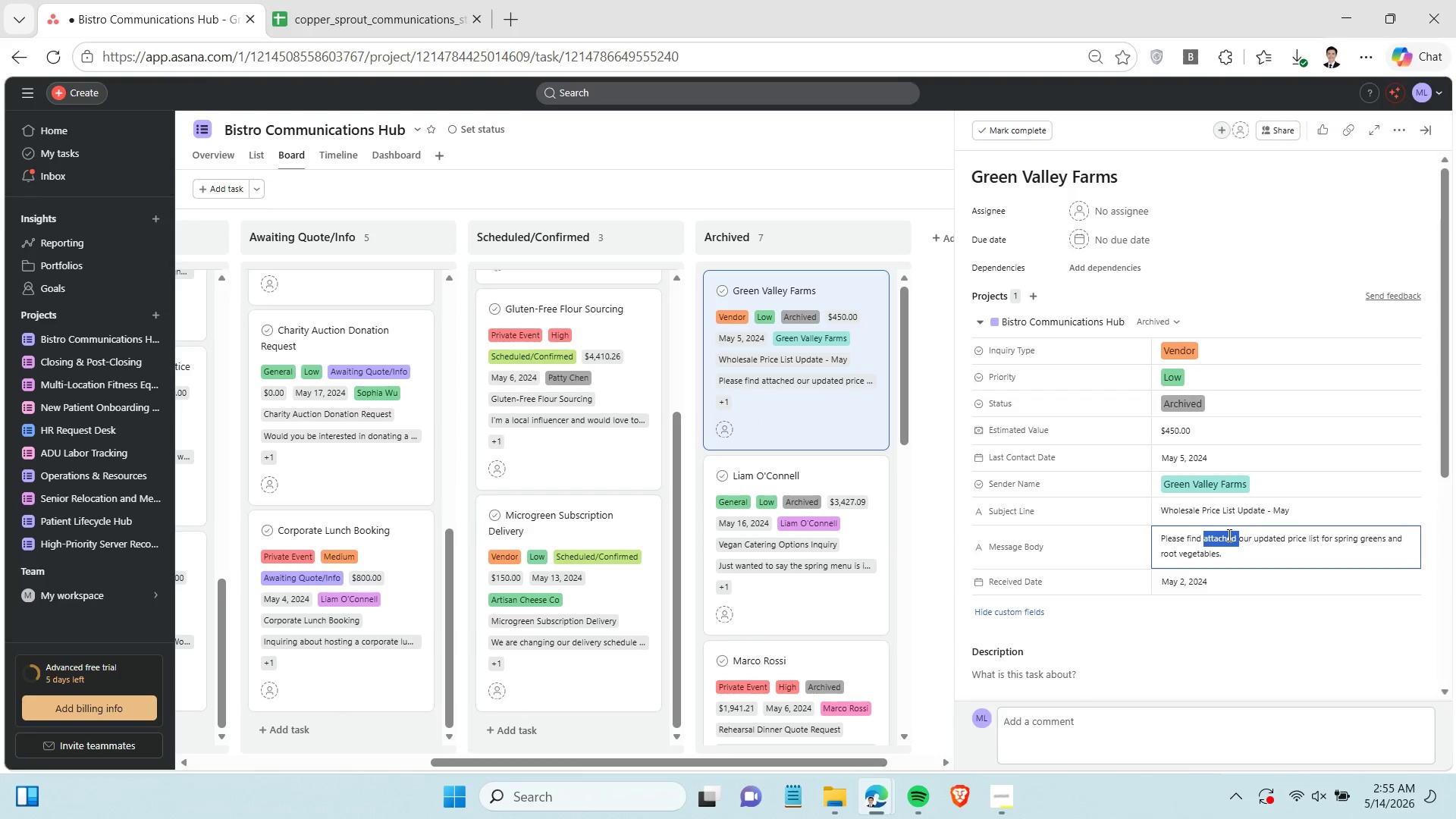 
triple_click([1228, 535])
 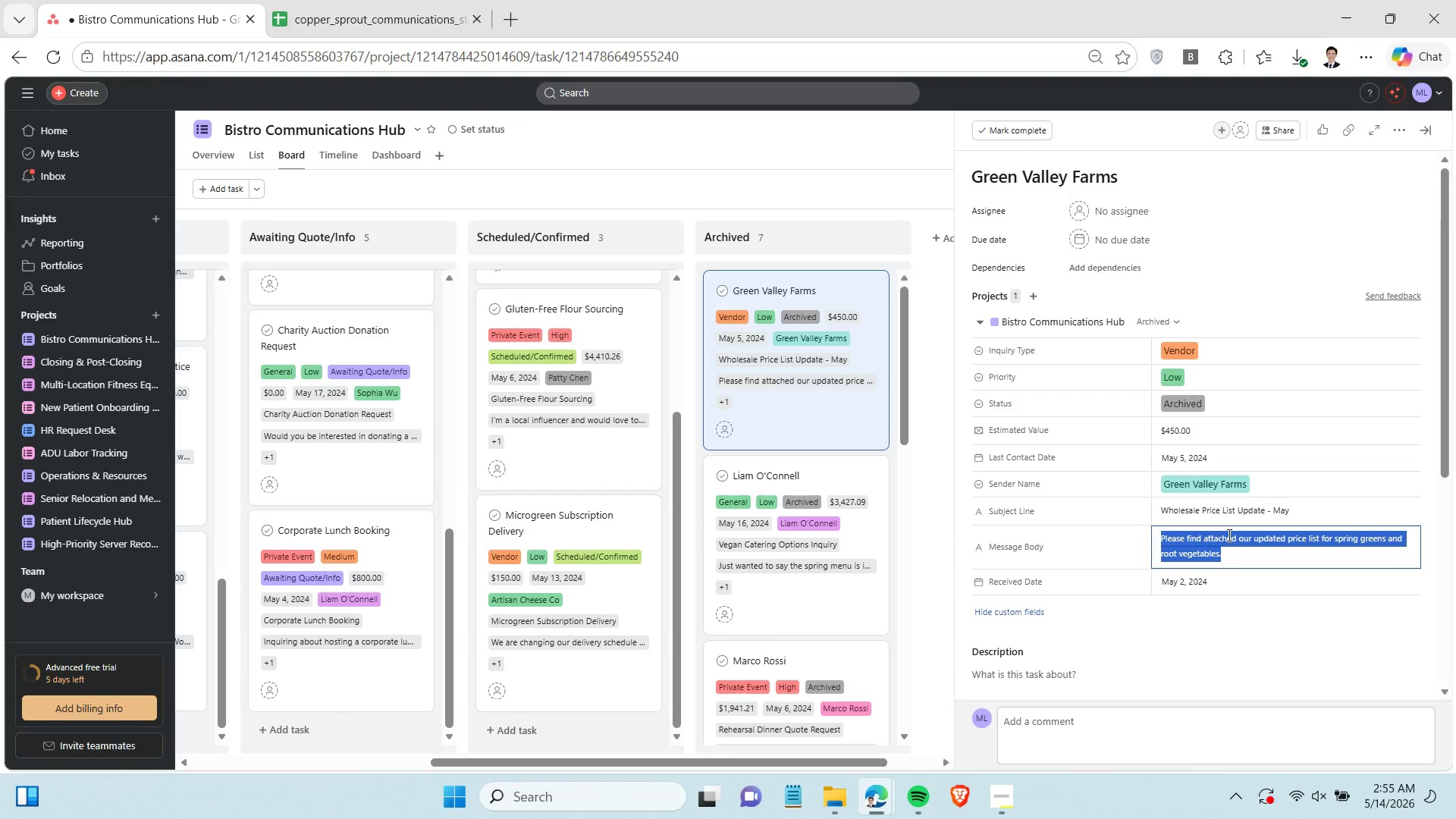 
key(Control+C)
 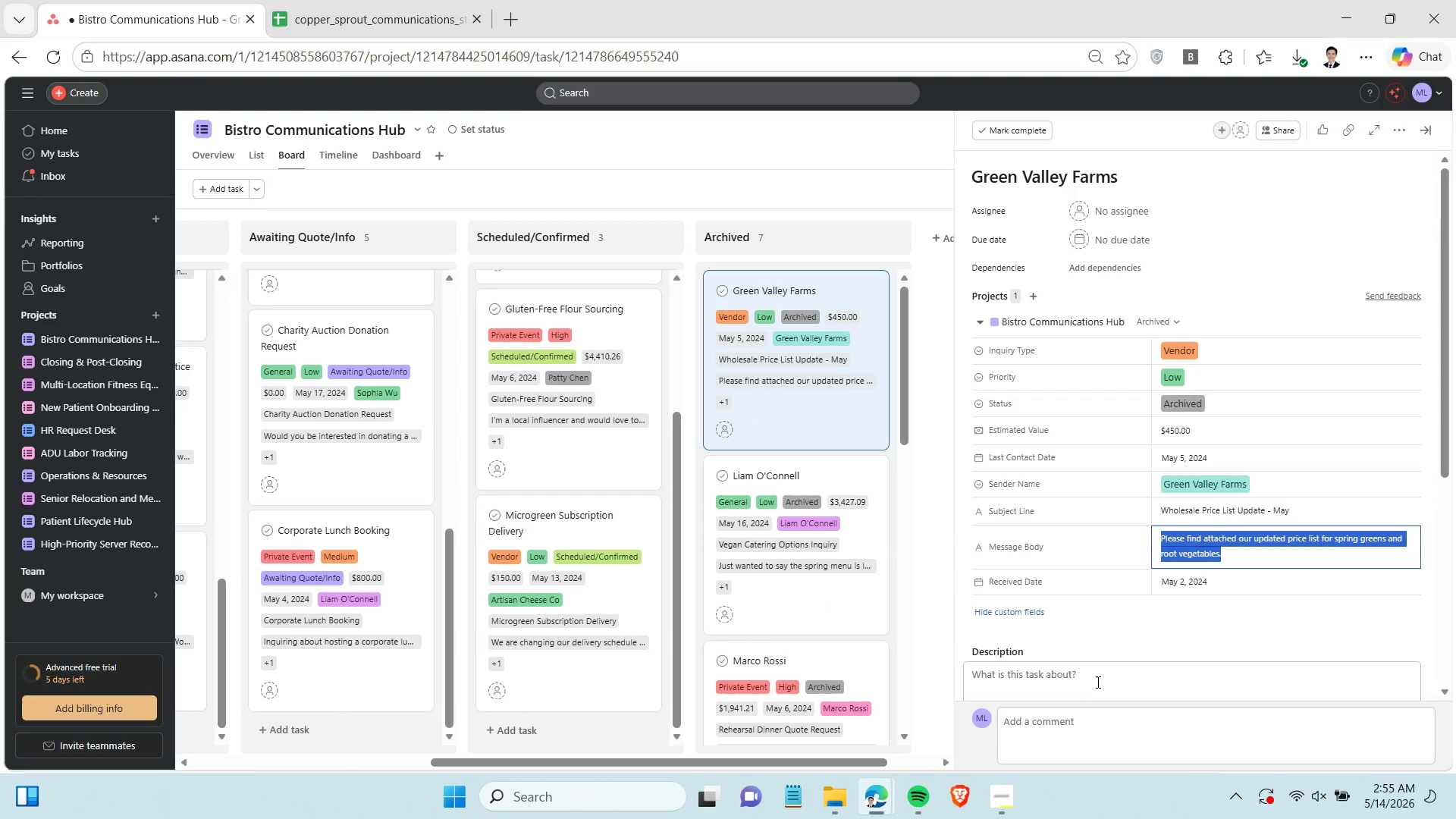 
left_click([1097, 681])
 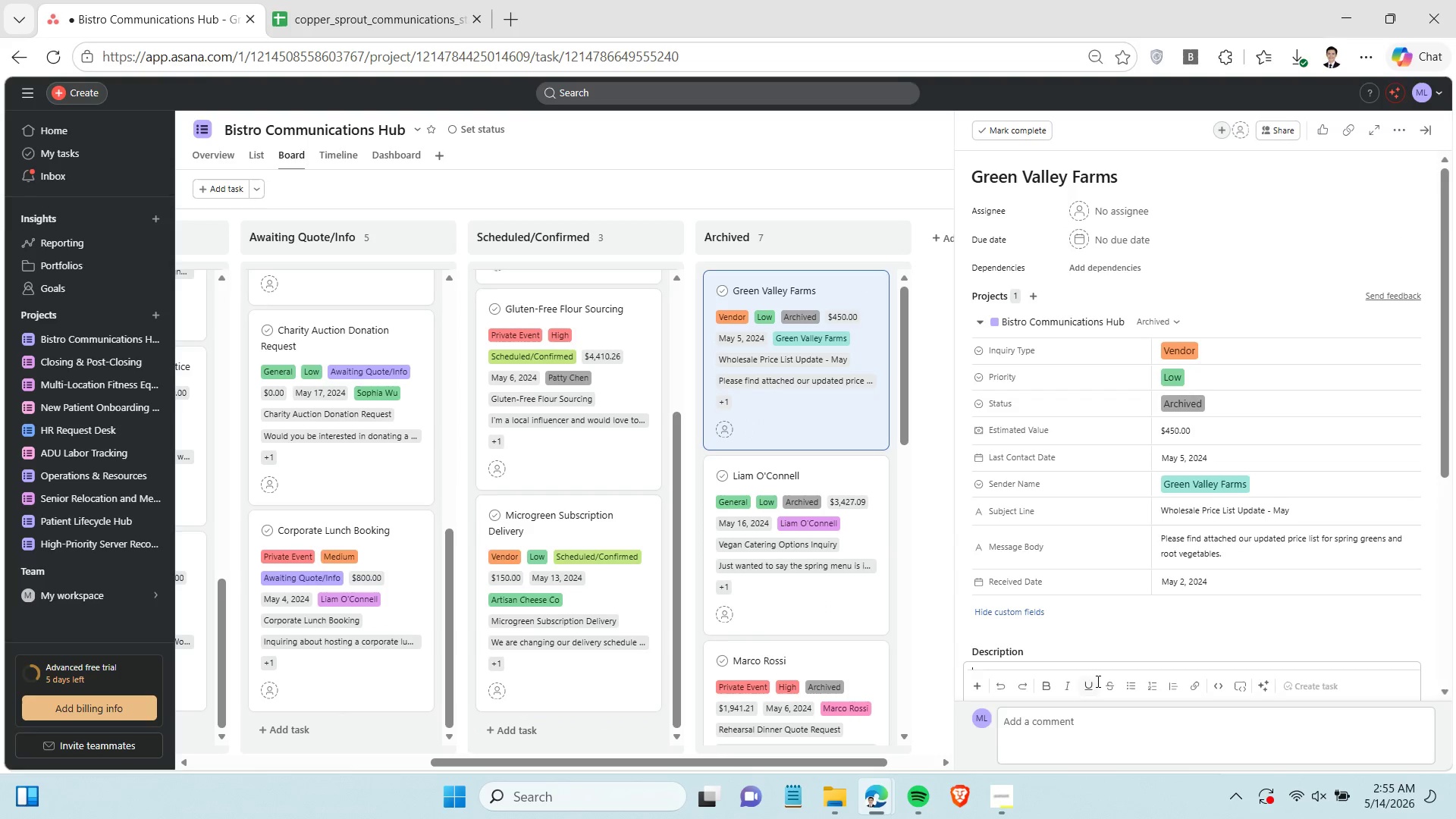 
key(Control+V)
 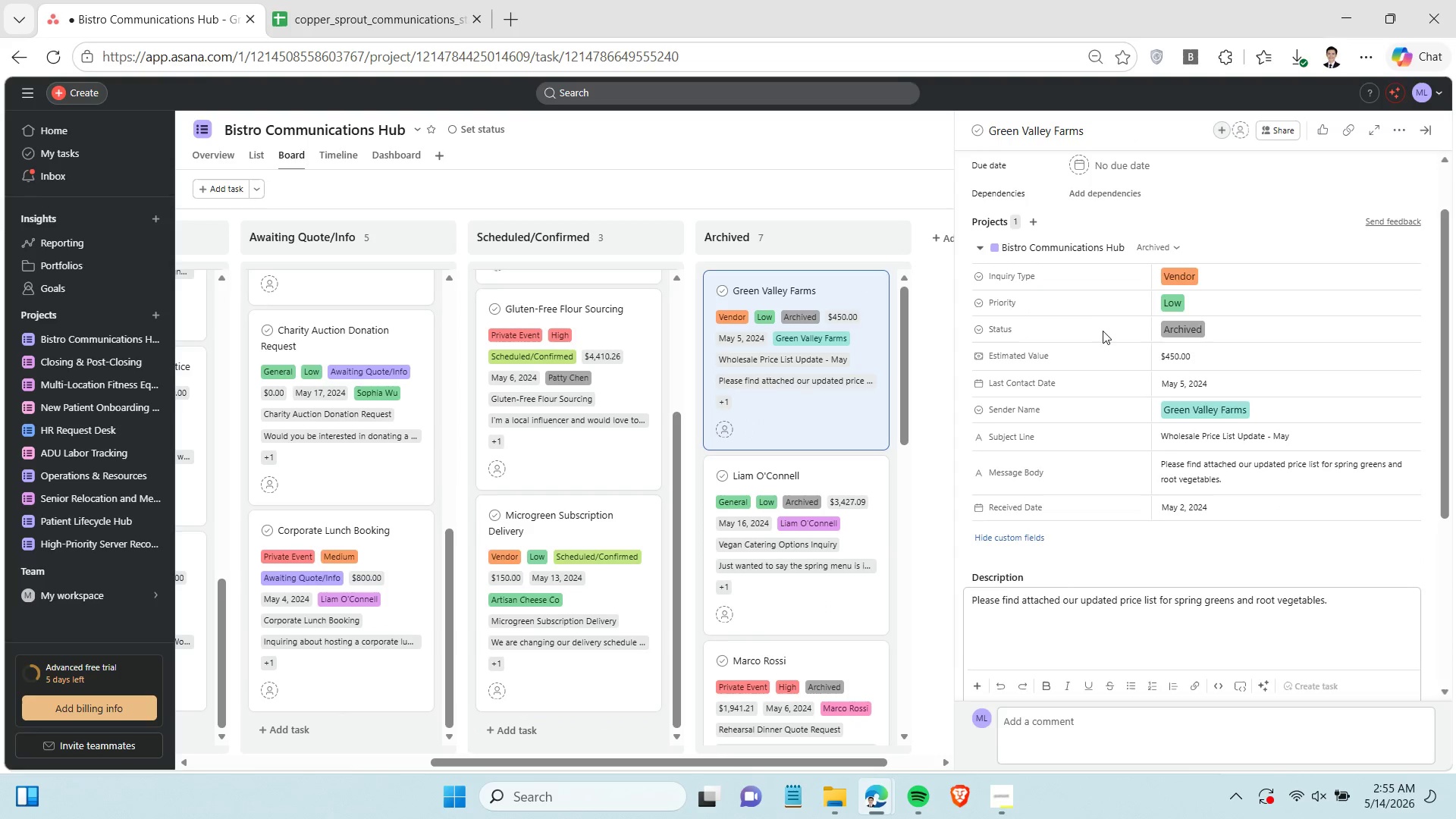 
scroll: coordinate [1103, 332], scroll_direction: up, amount: 3.0
 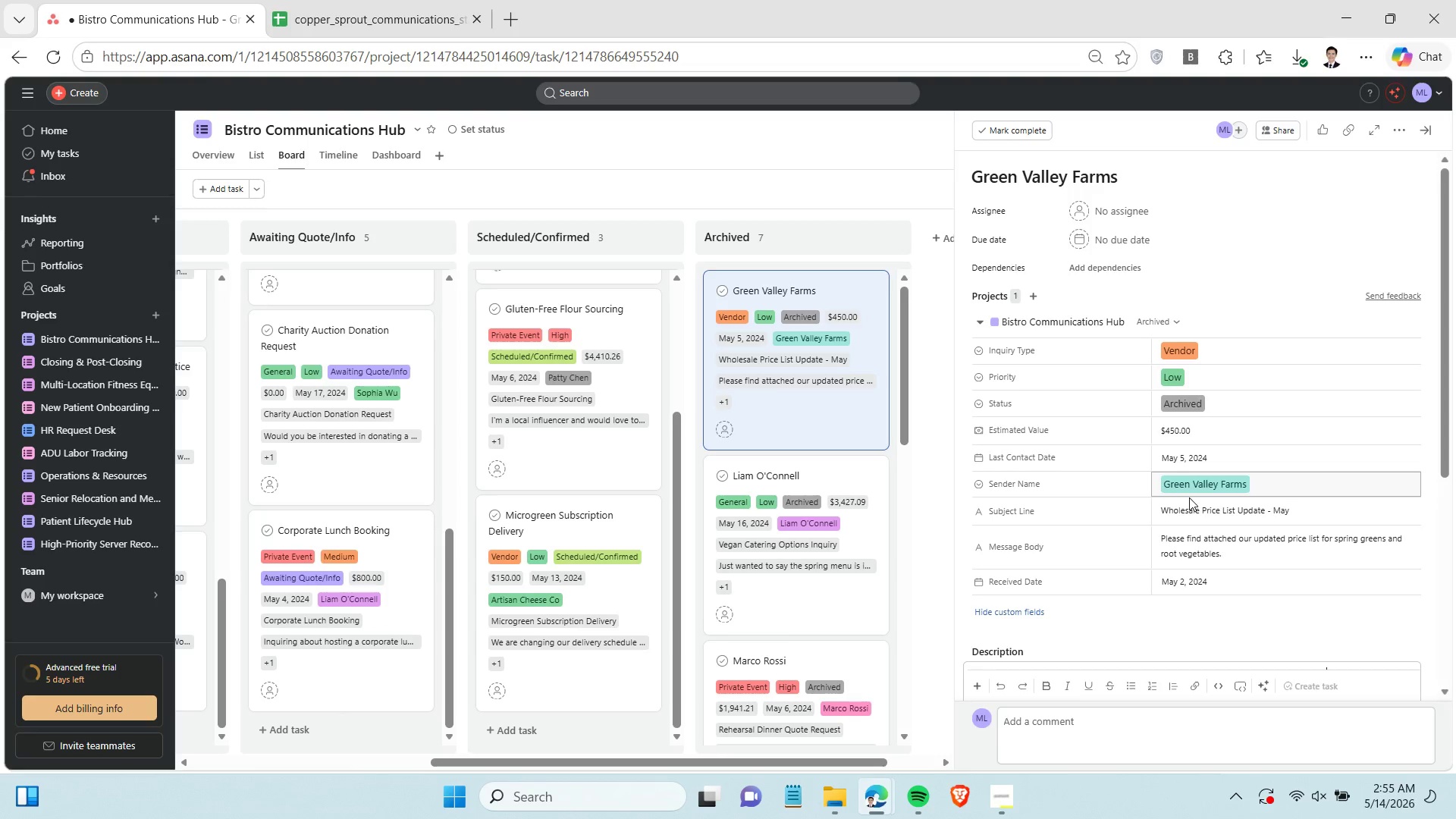 
double_click([1187, 507])
 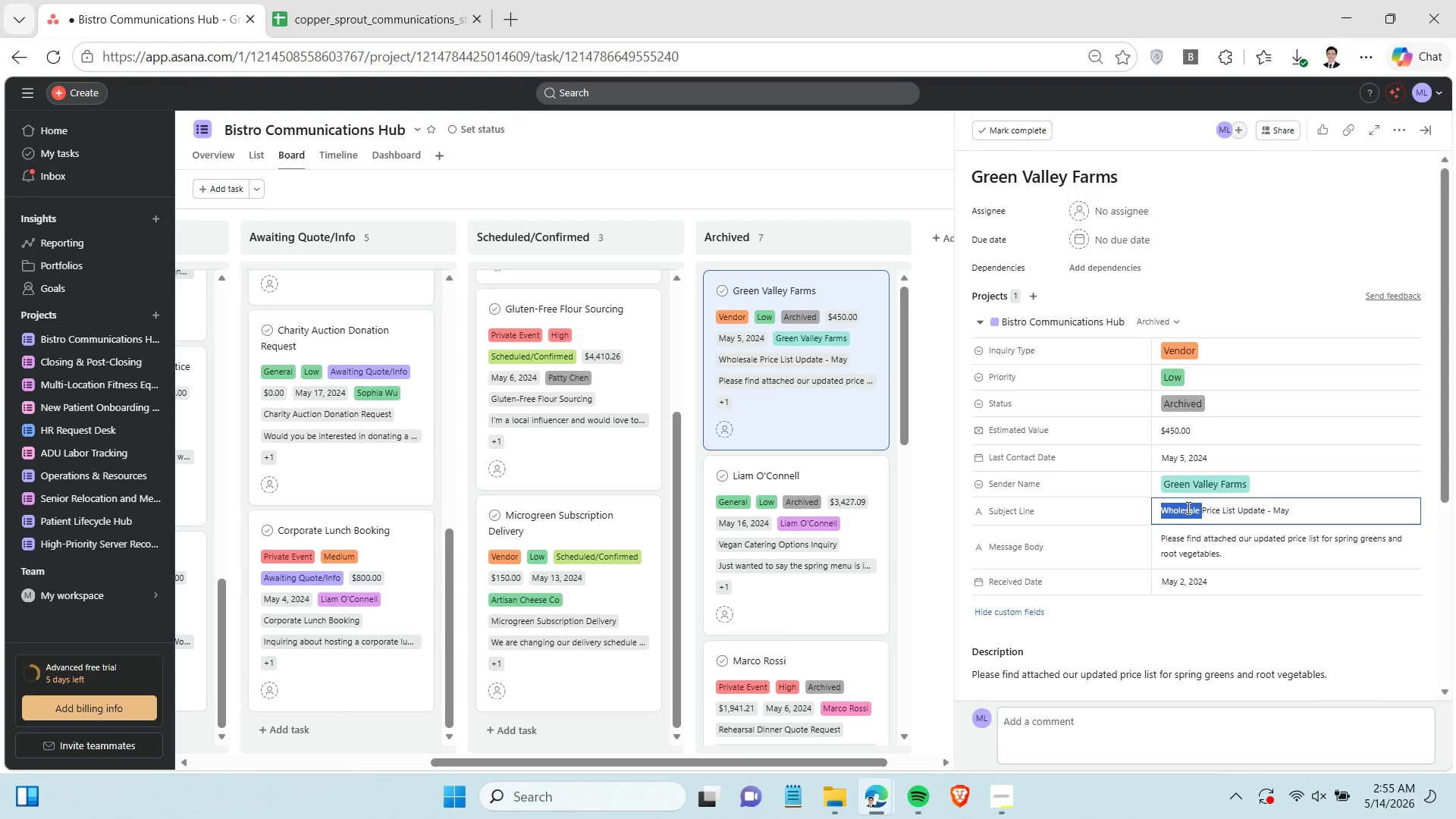 
triple_click([1187, 507])
 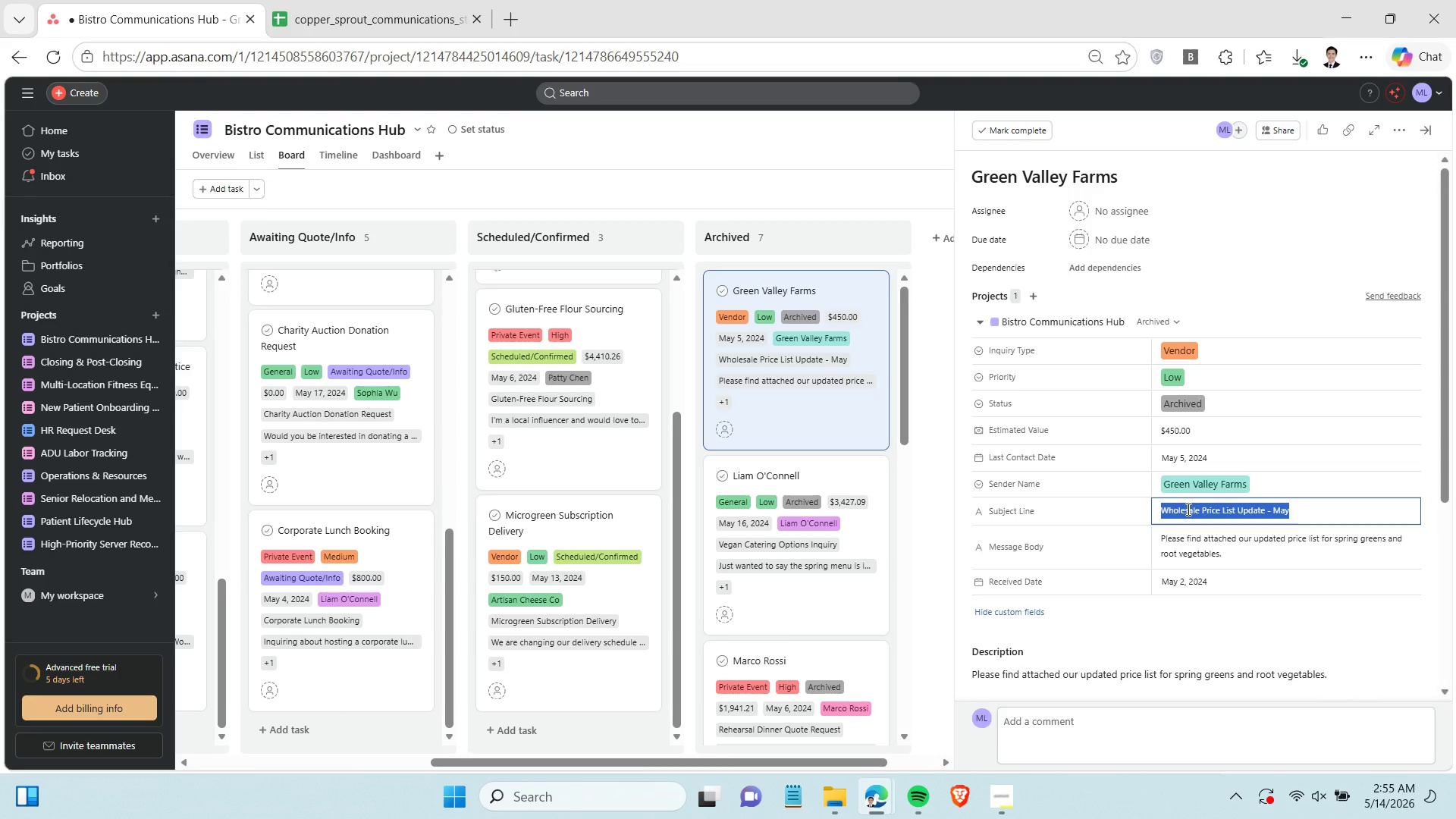 
key(Control+C)
 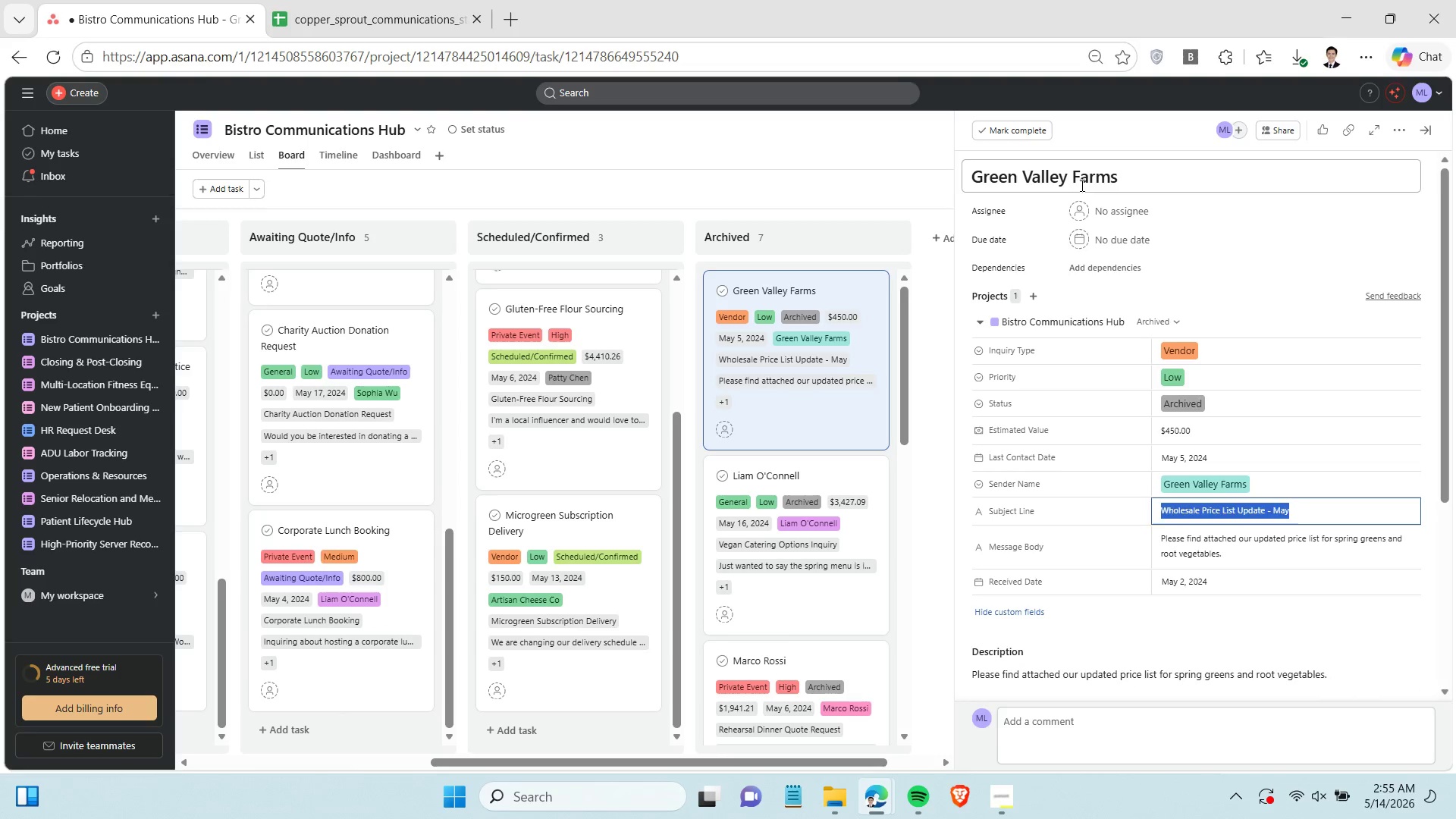 
double_click([1081, 185])
 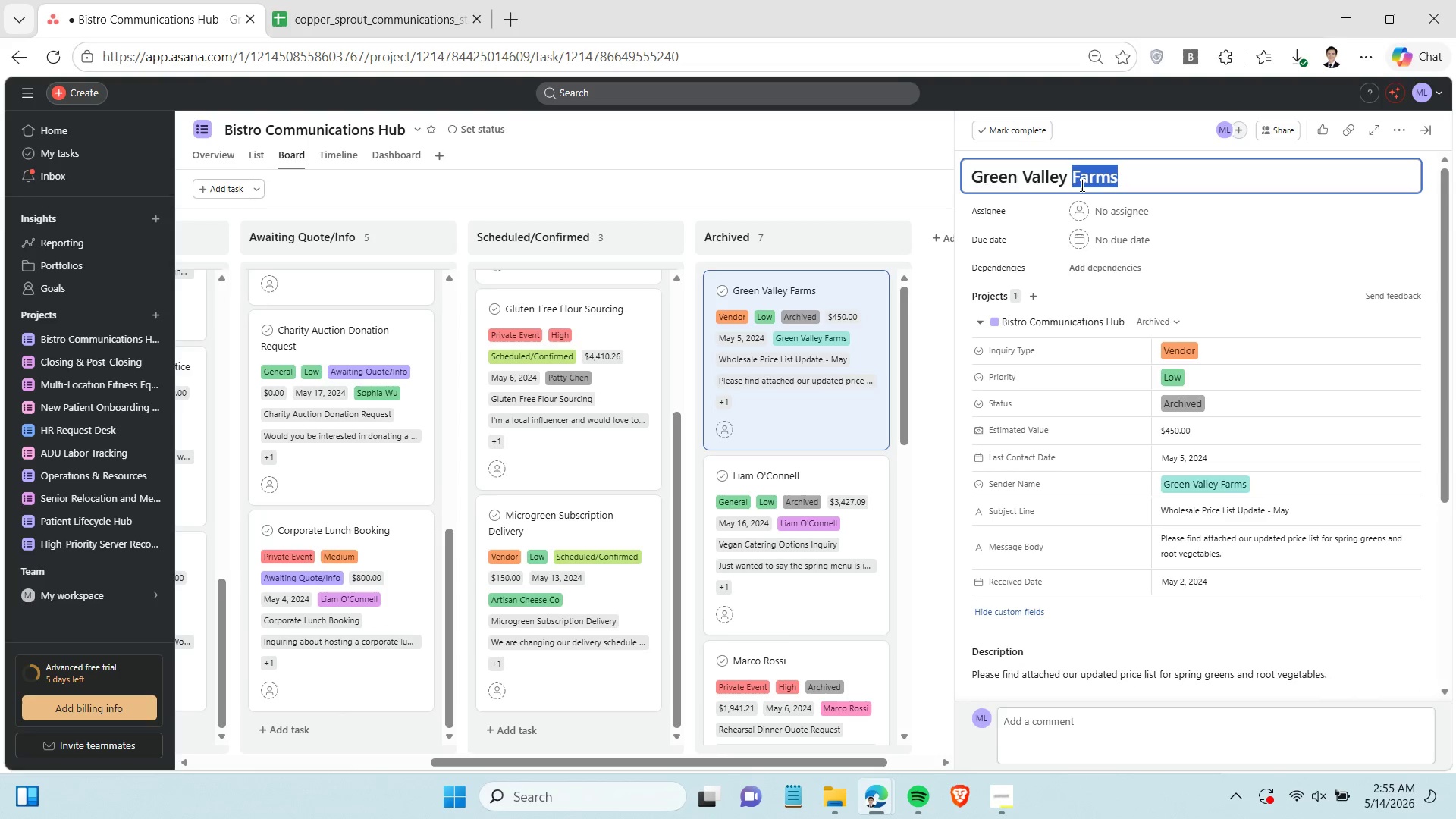 
triple_click([1081, 185])
 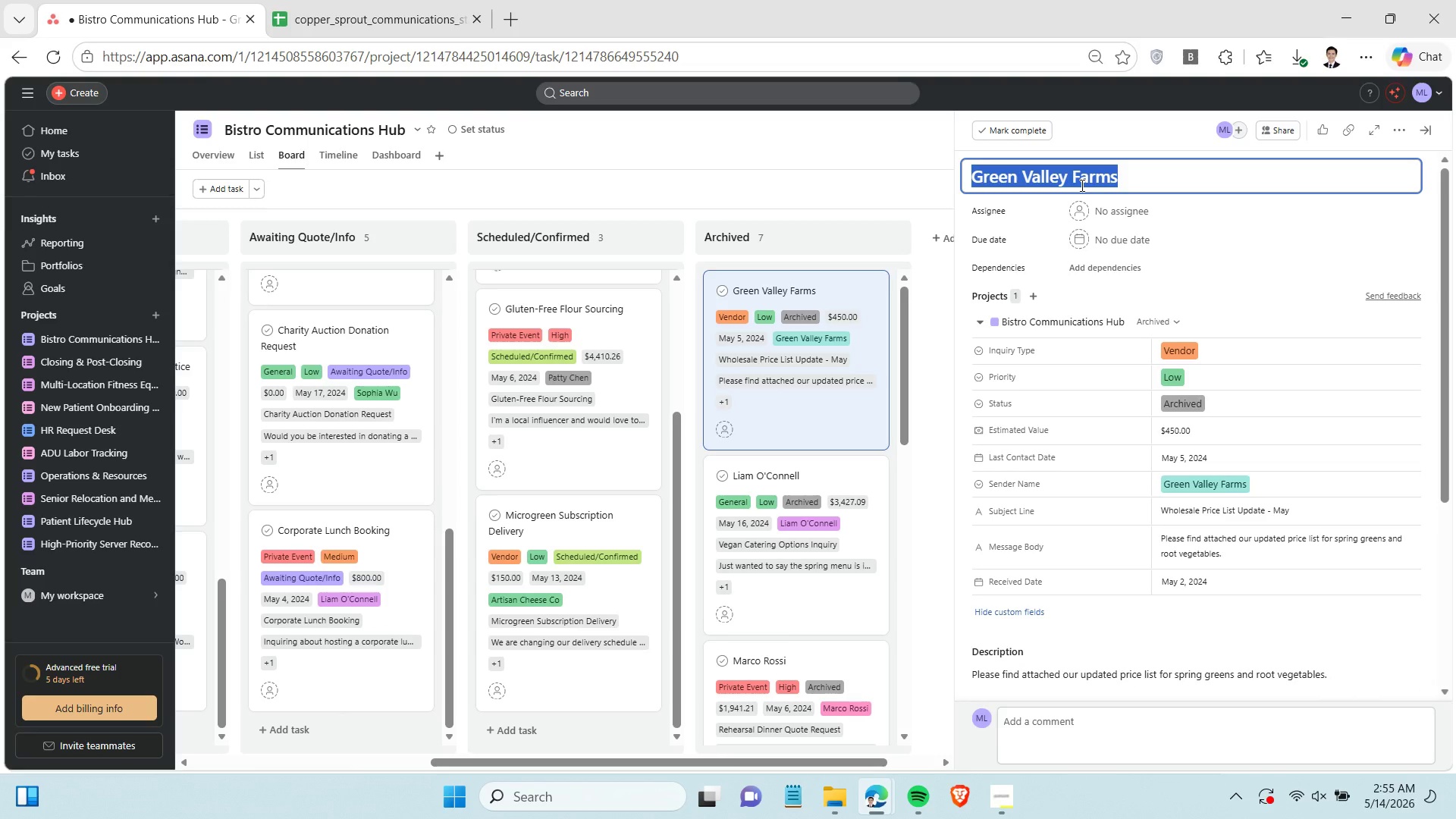 
key(Control+V)
 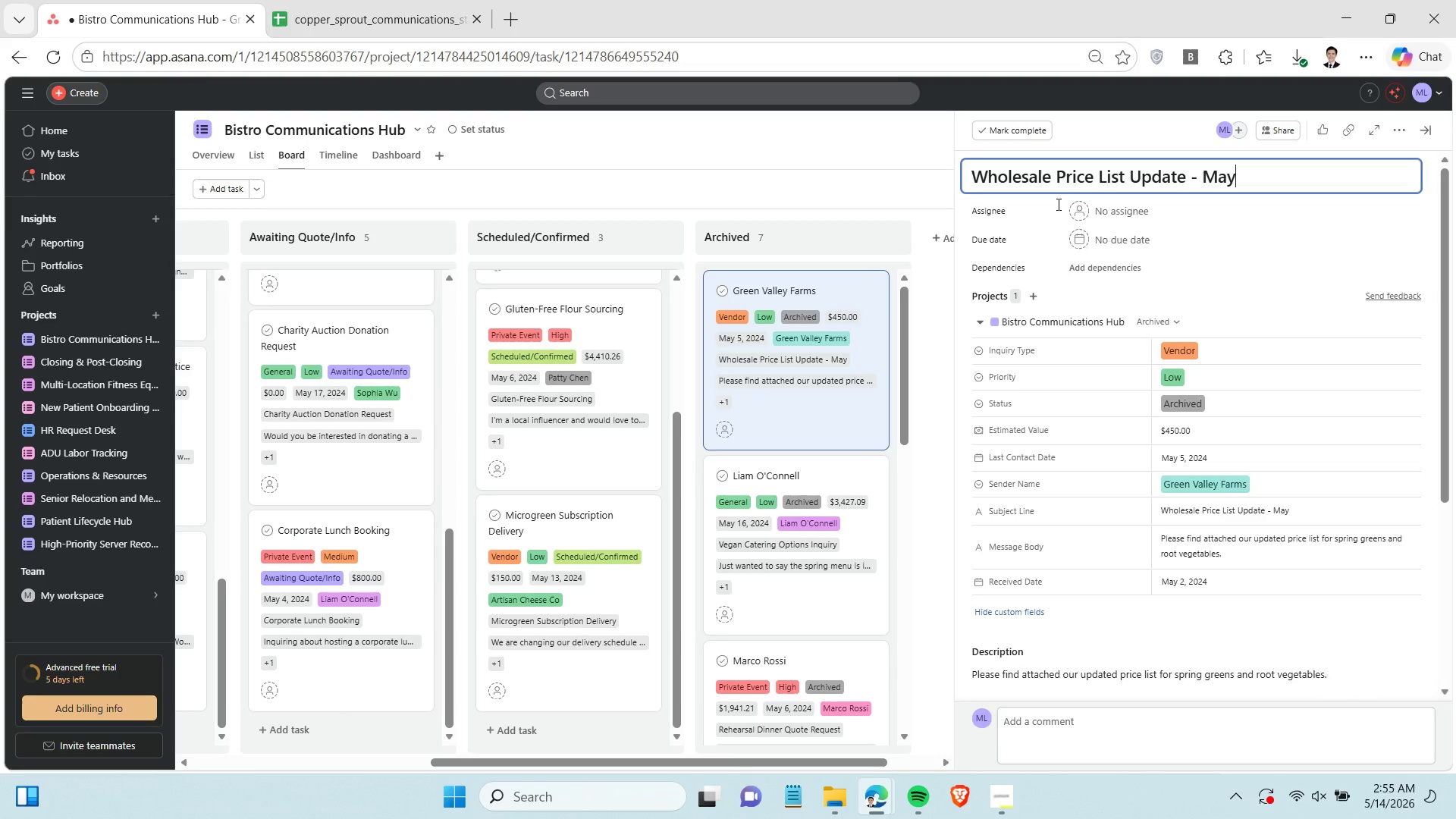 
left_click([817, 435])
 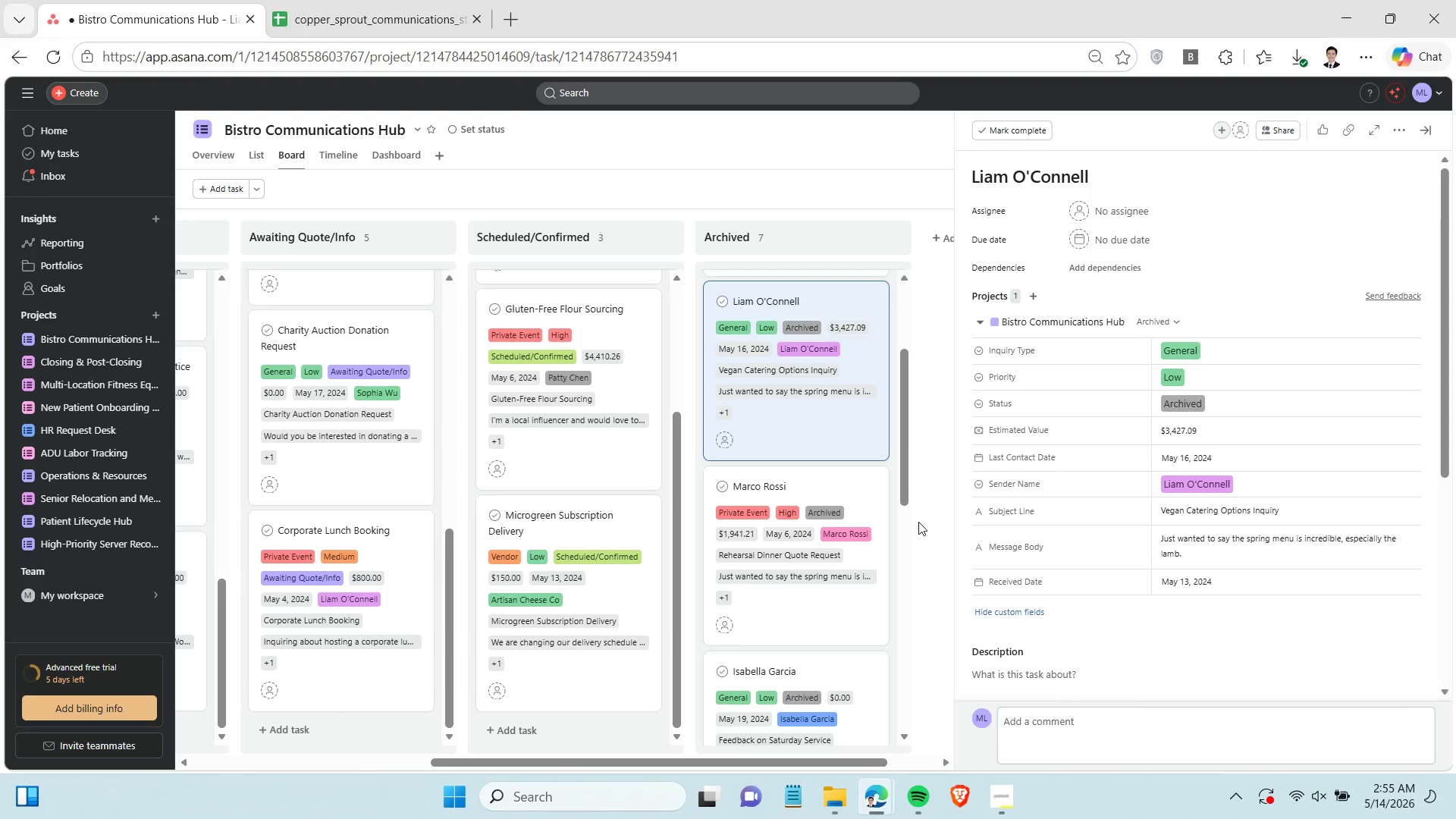 
scroll: coordinate [818, 445], scroll_direction: down, amount: 2.0
 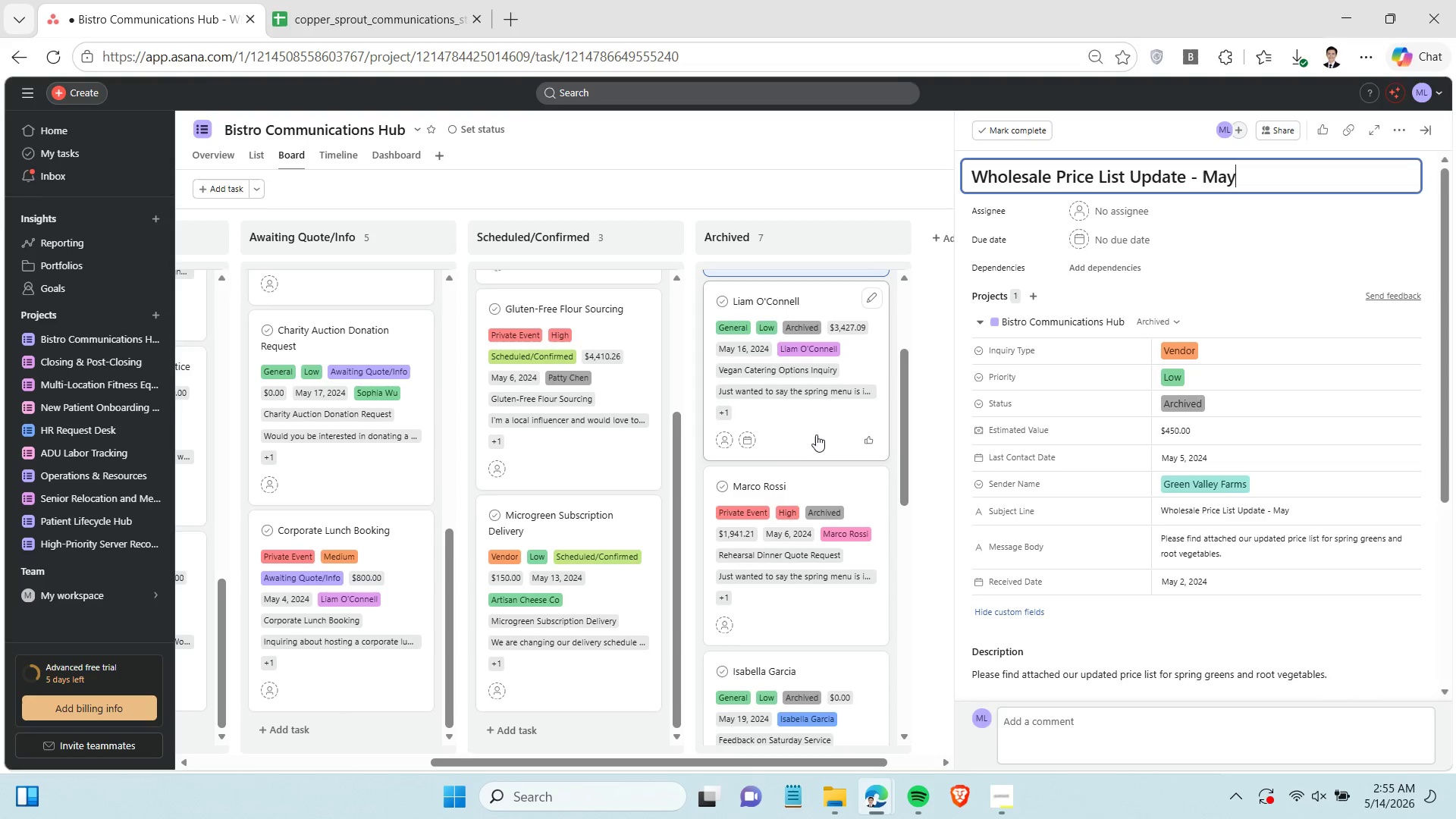 
wait(6.98)
 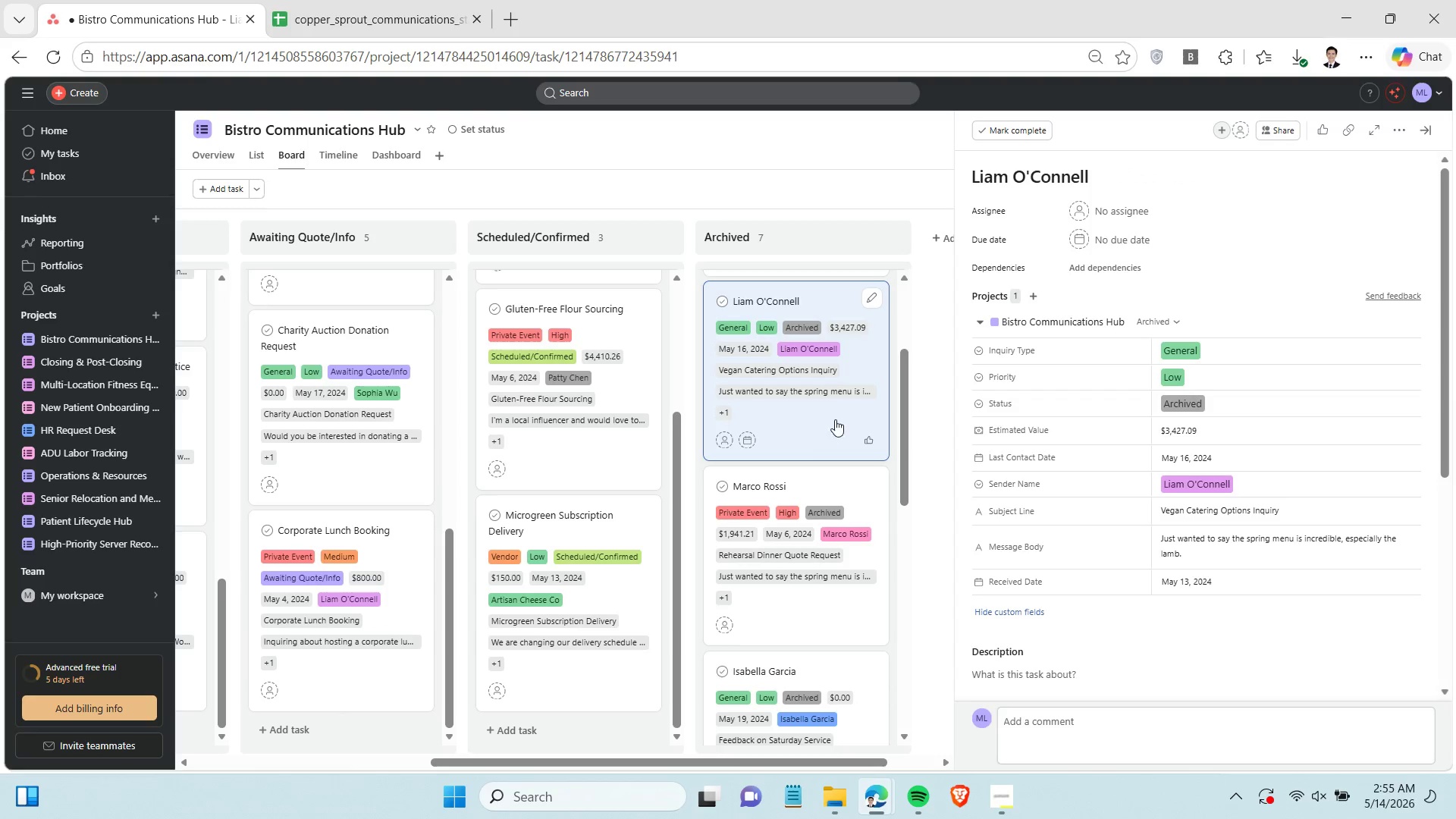 
double_click([1197, 557])
 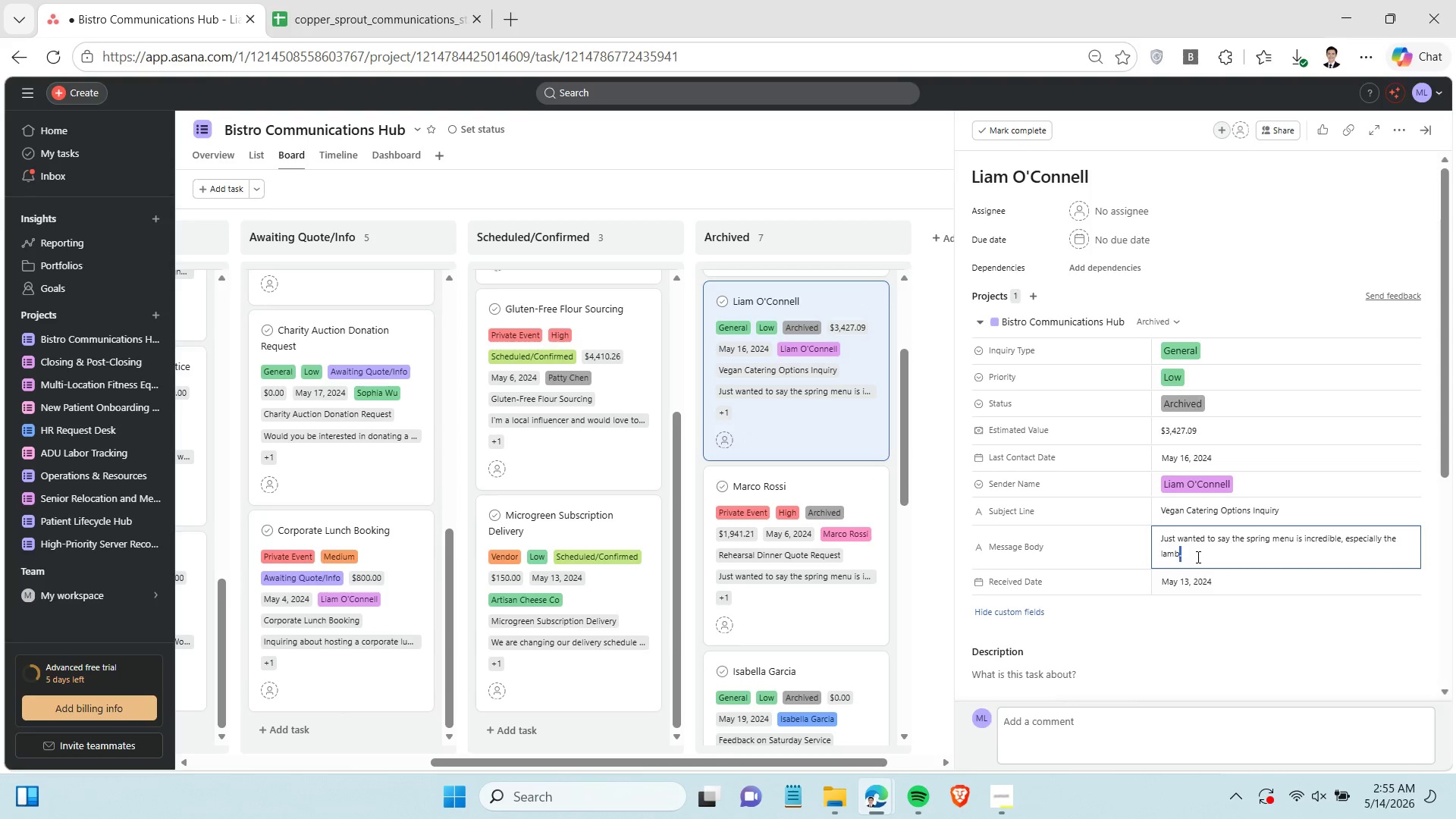 
triple_click([1197, 557])
 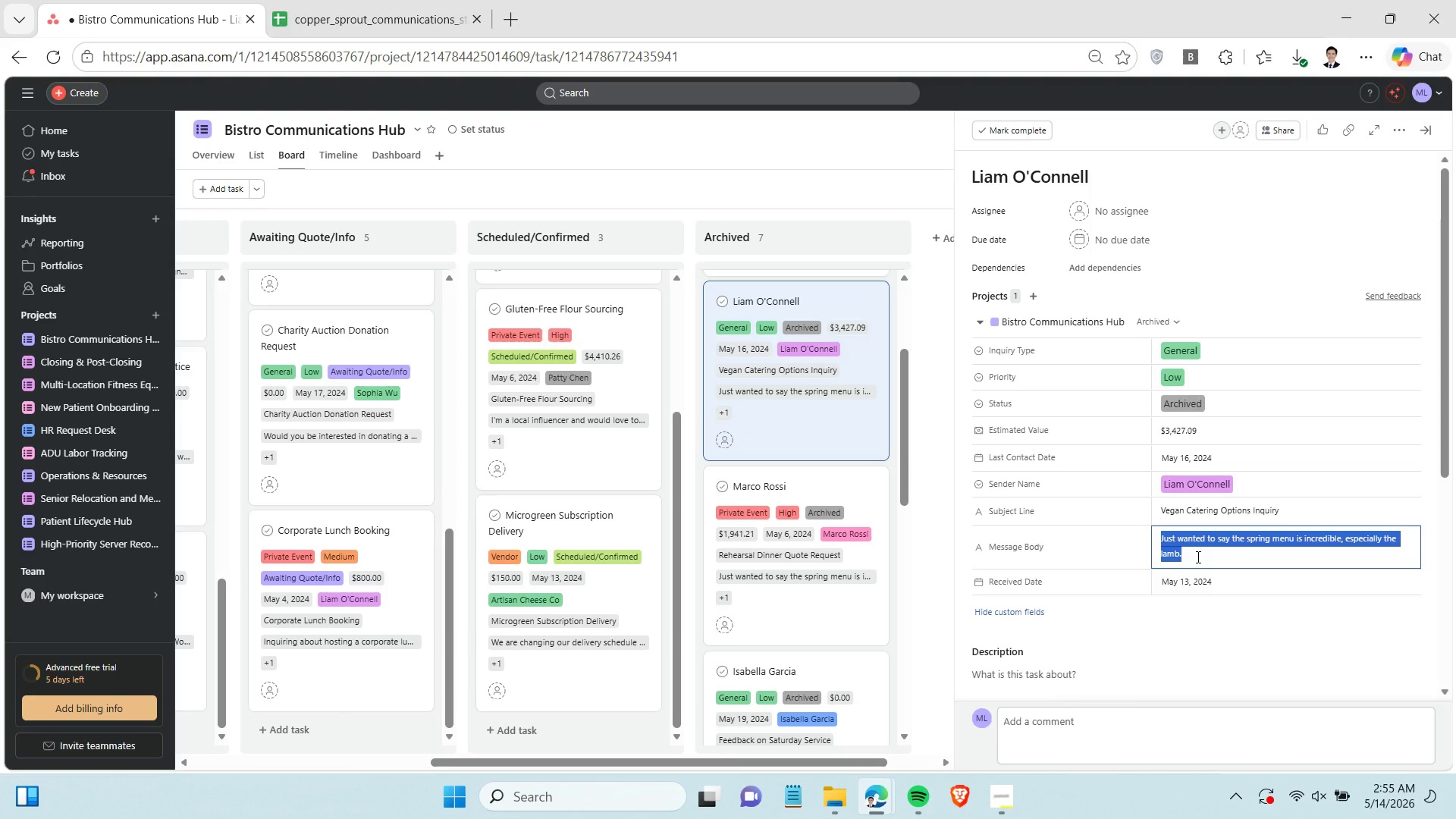 
key(Control+C)
 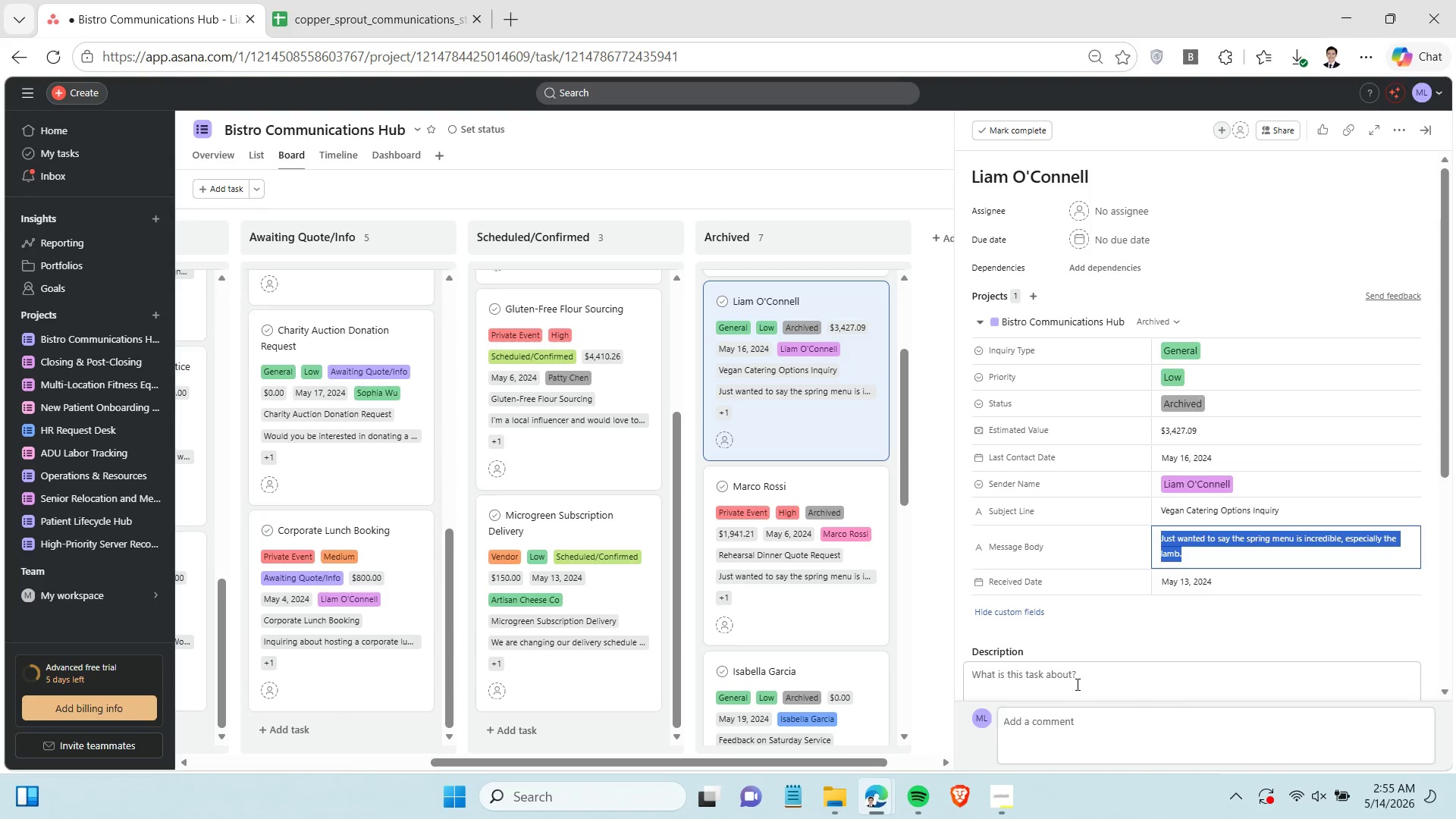 
left_click([1077, 676])
 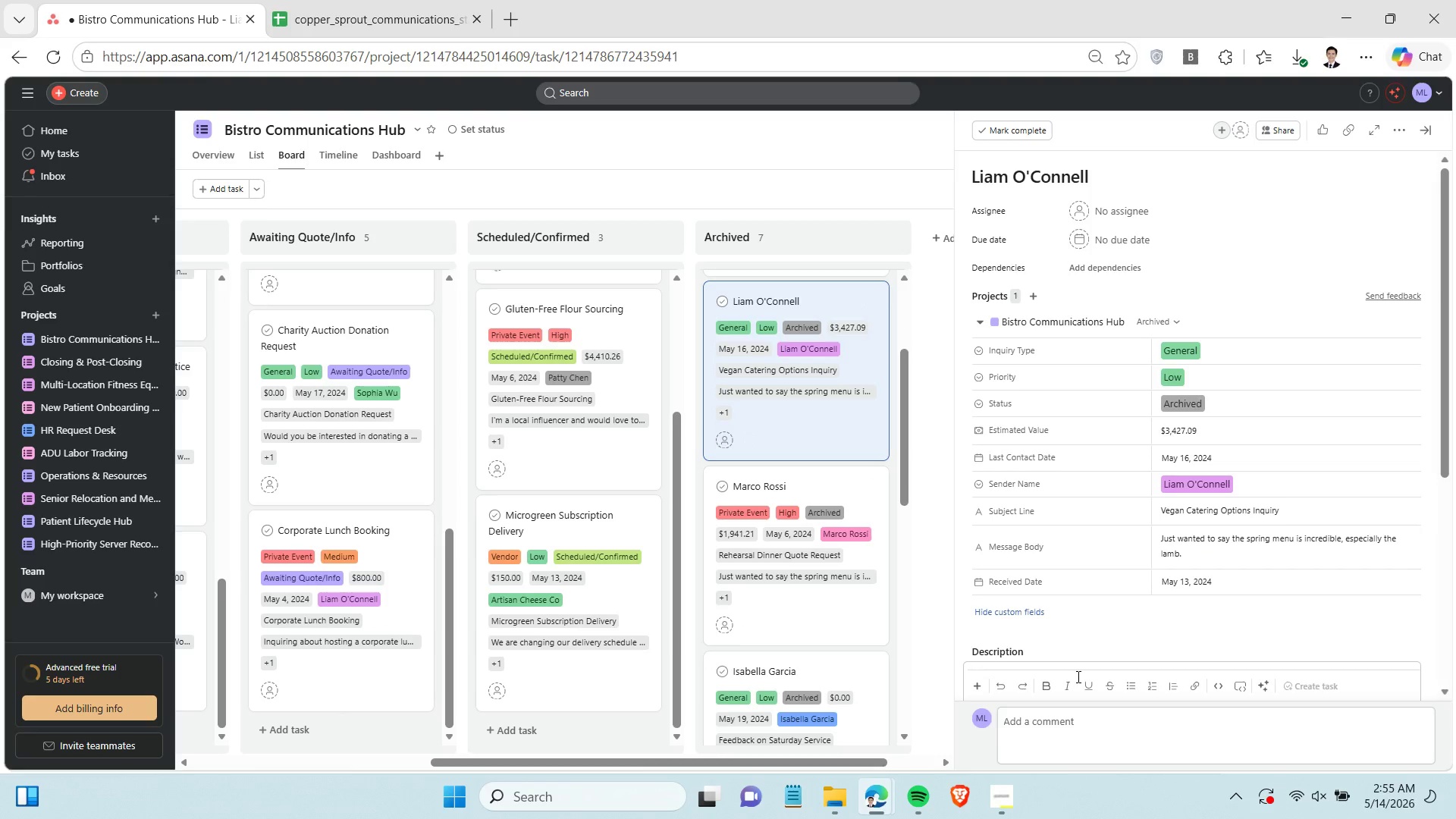 
key(Control+V)
 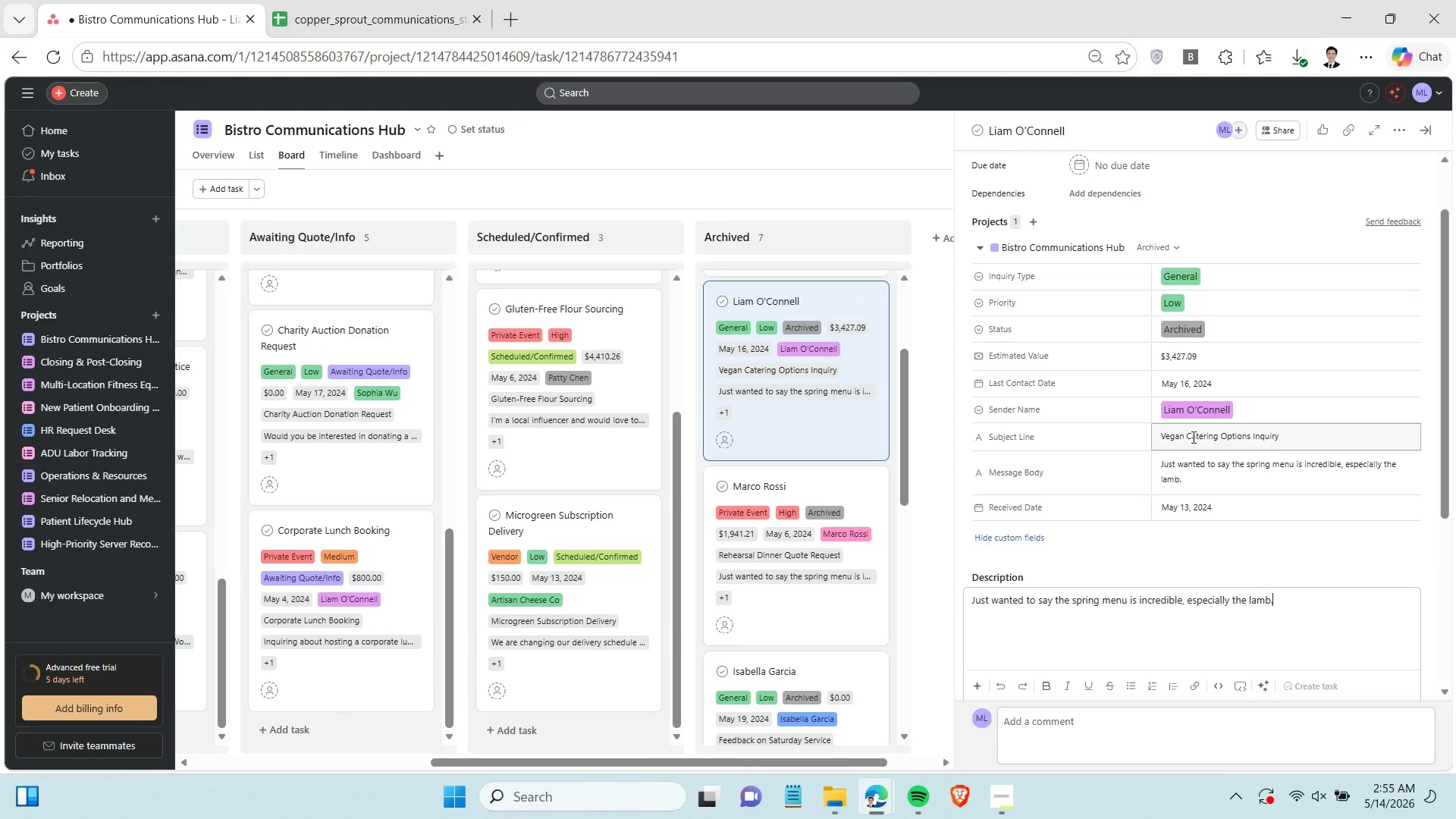 
double_click([1193, 436])
 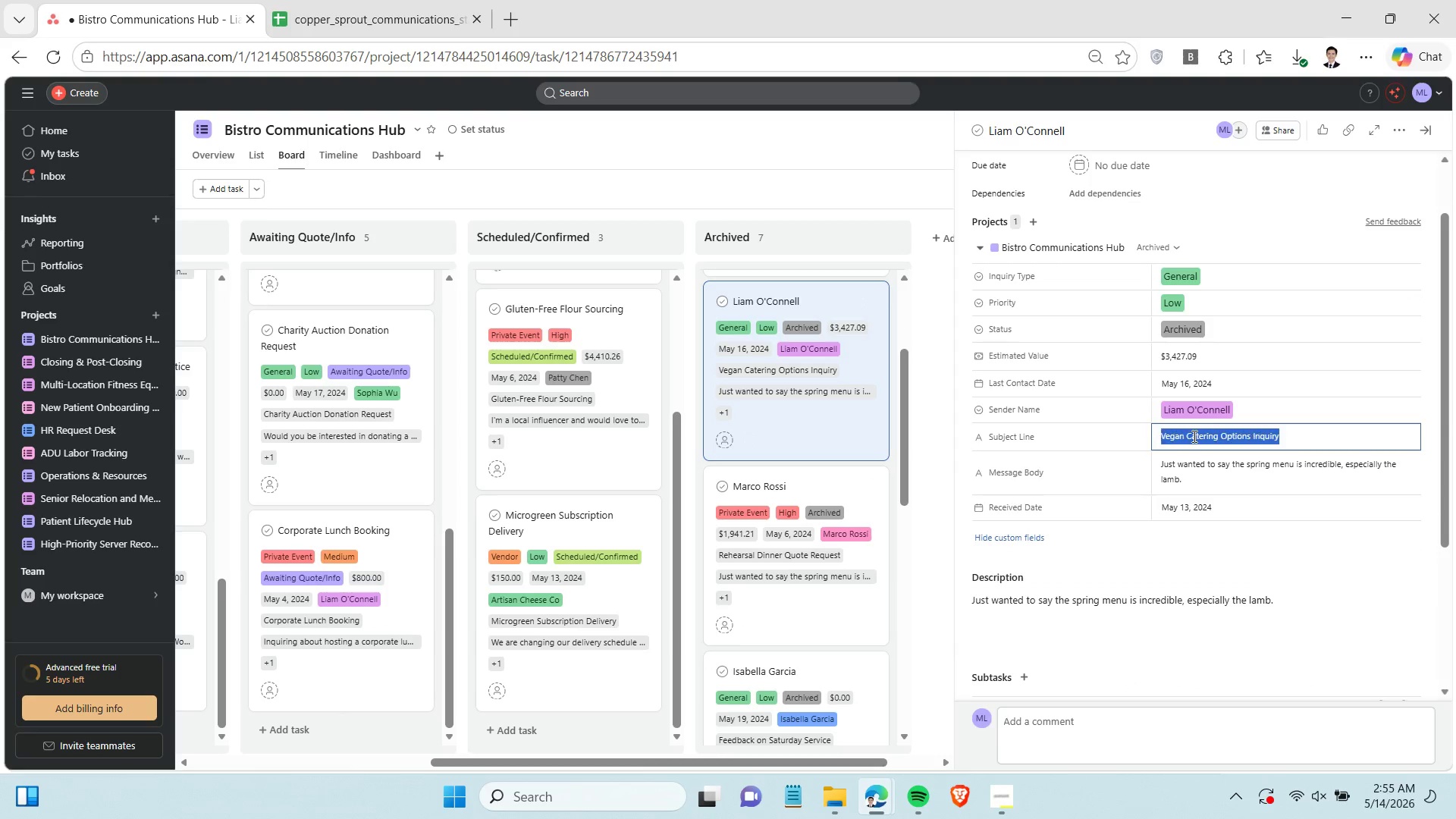 
triple_click([1193, 436])
 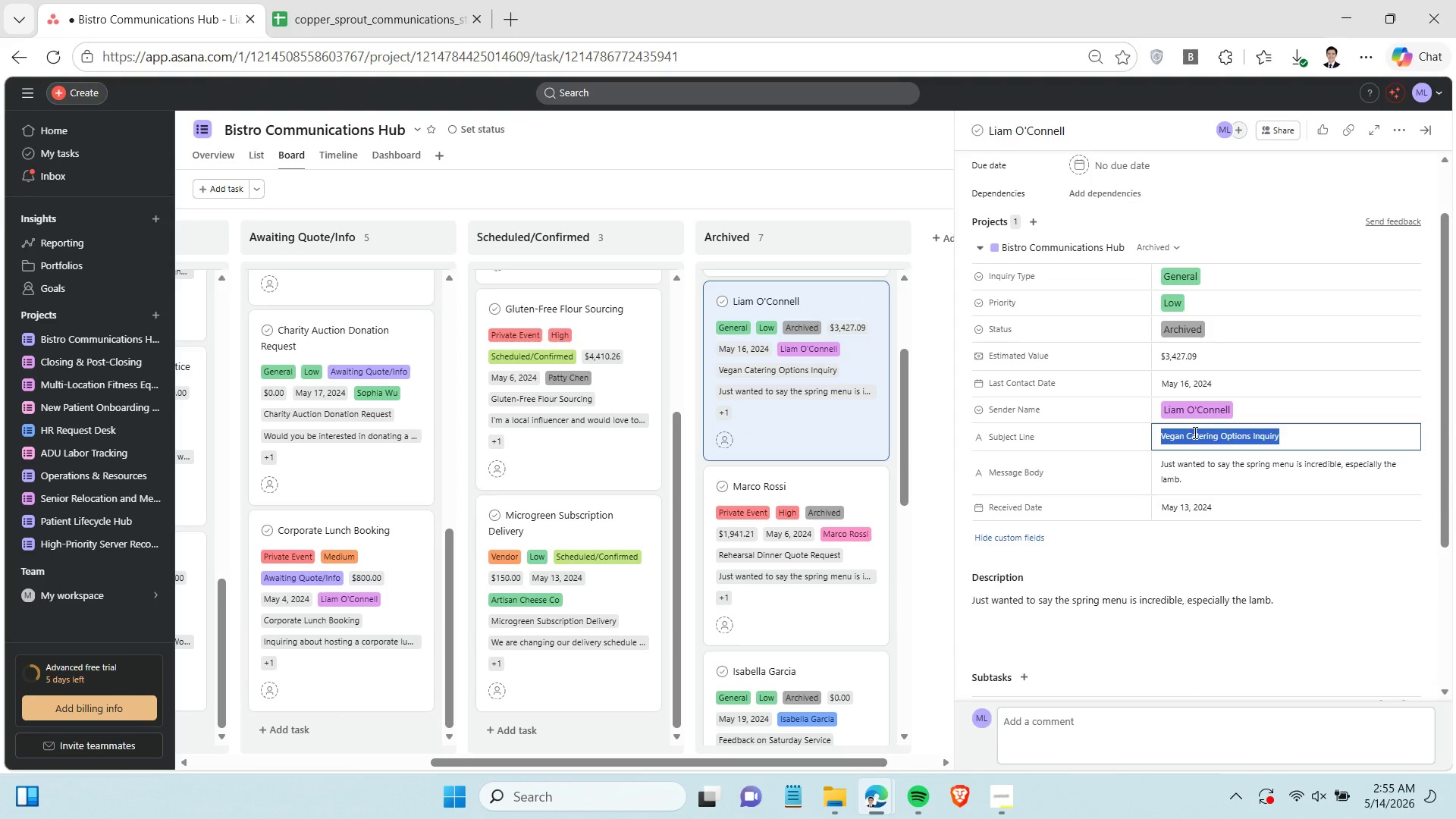 
hold_key(key=ControlLeft, duration=0.94)
 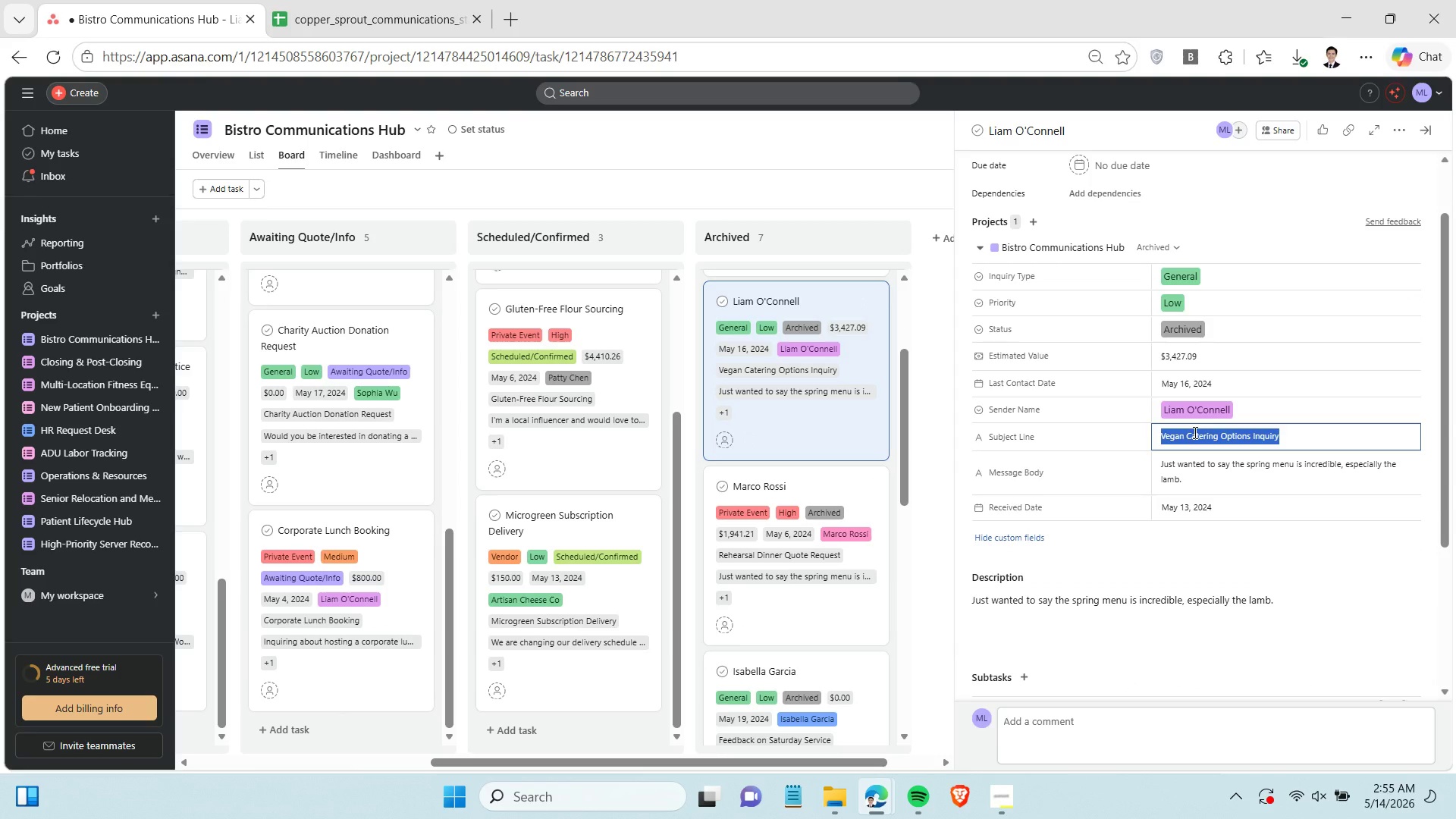 
wait(10.2)
 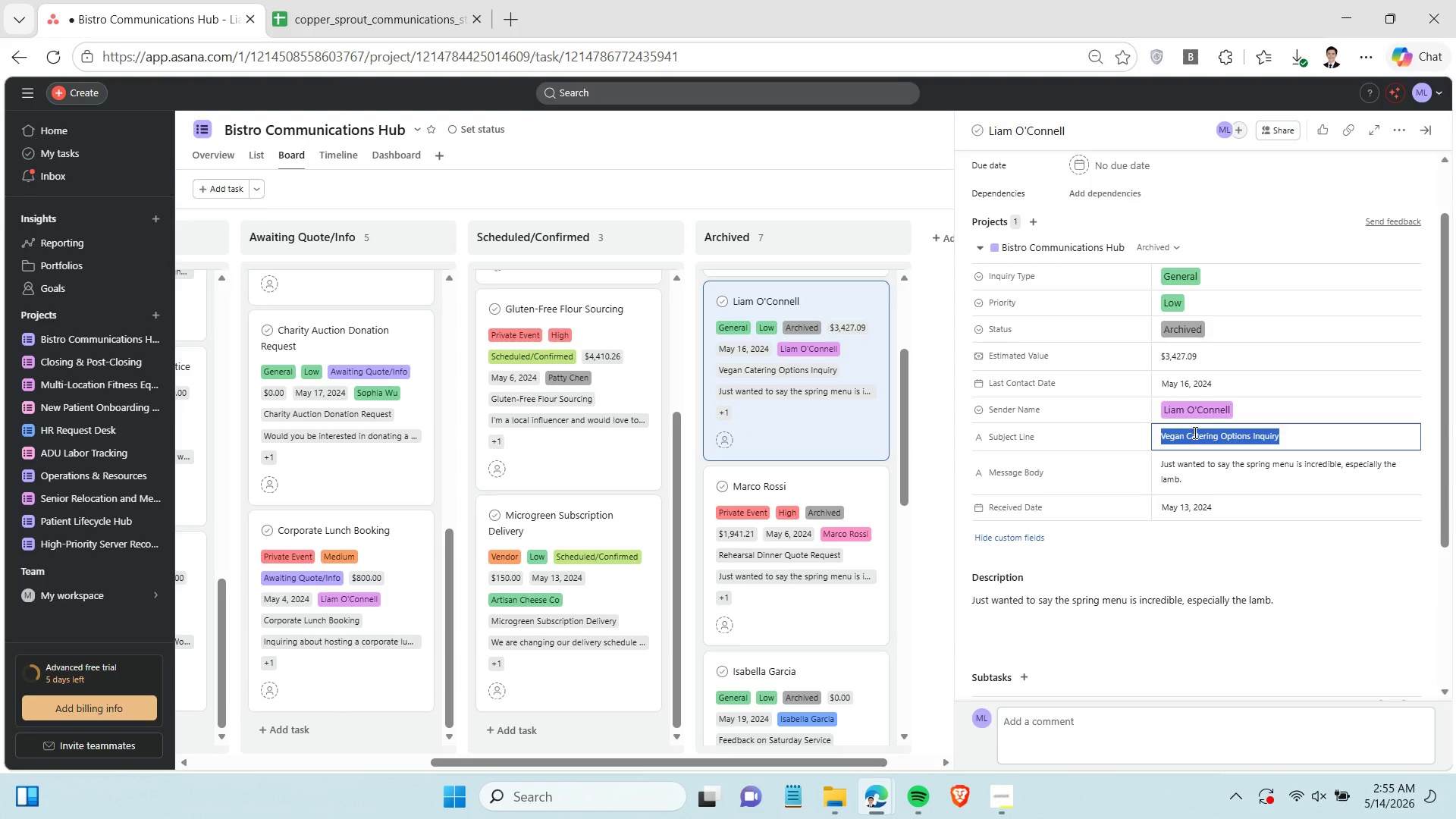 
key(Control+C)
 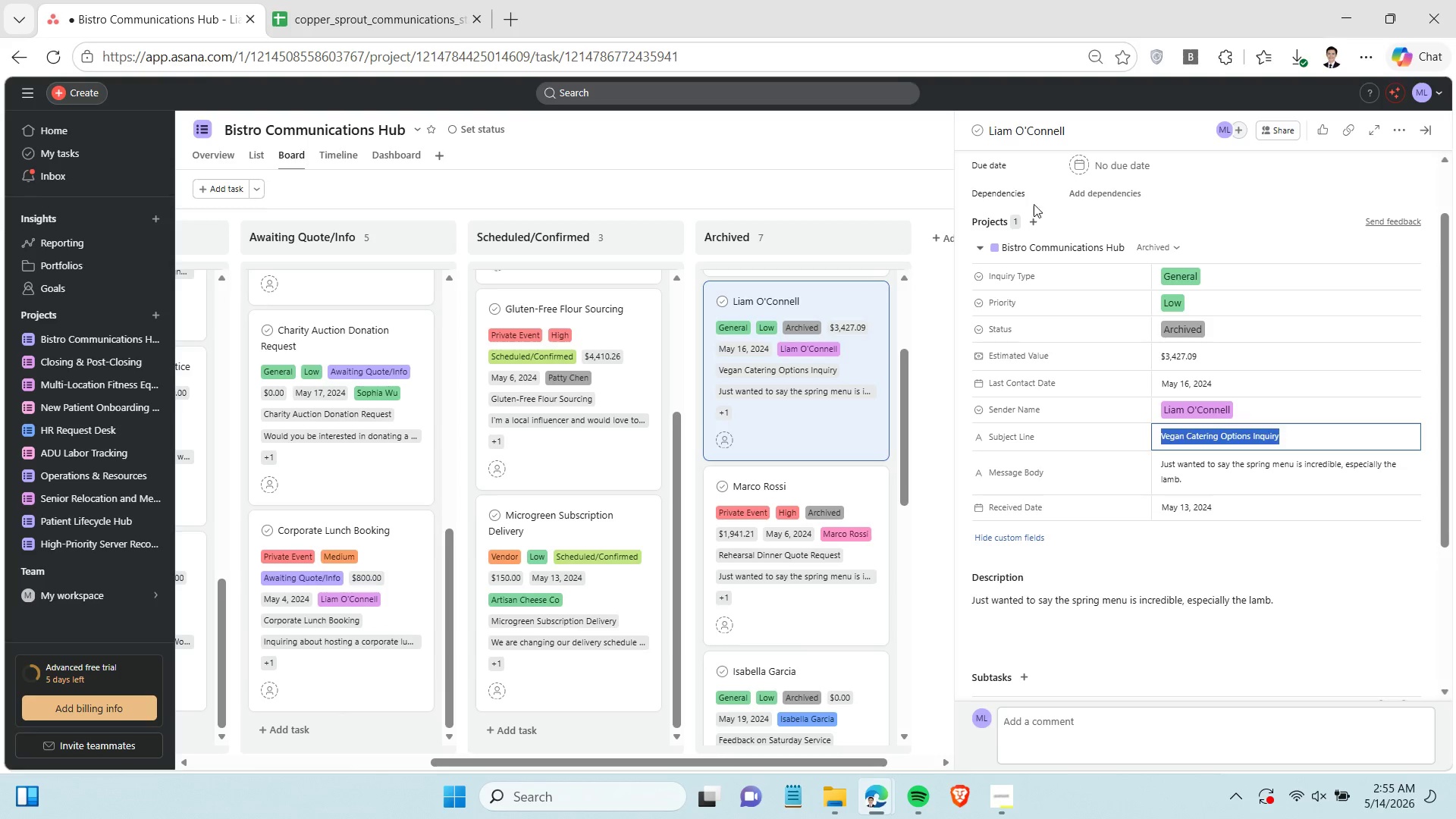 
scroll: coordinate [1039, 198], scroll_direction: up, amount: 1.0
 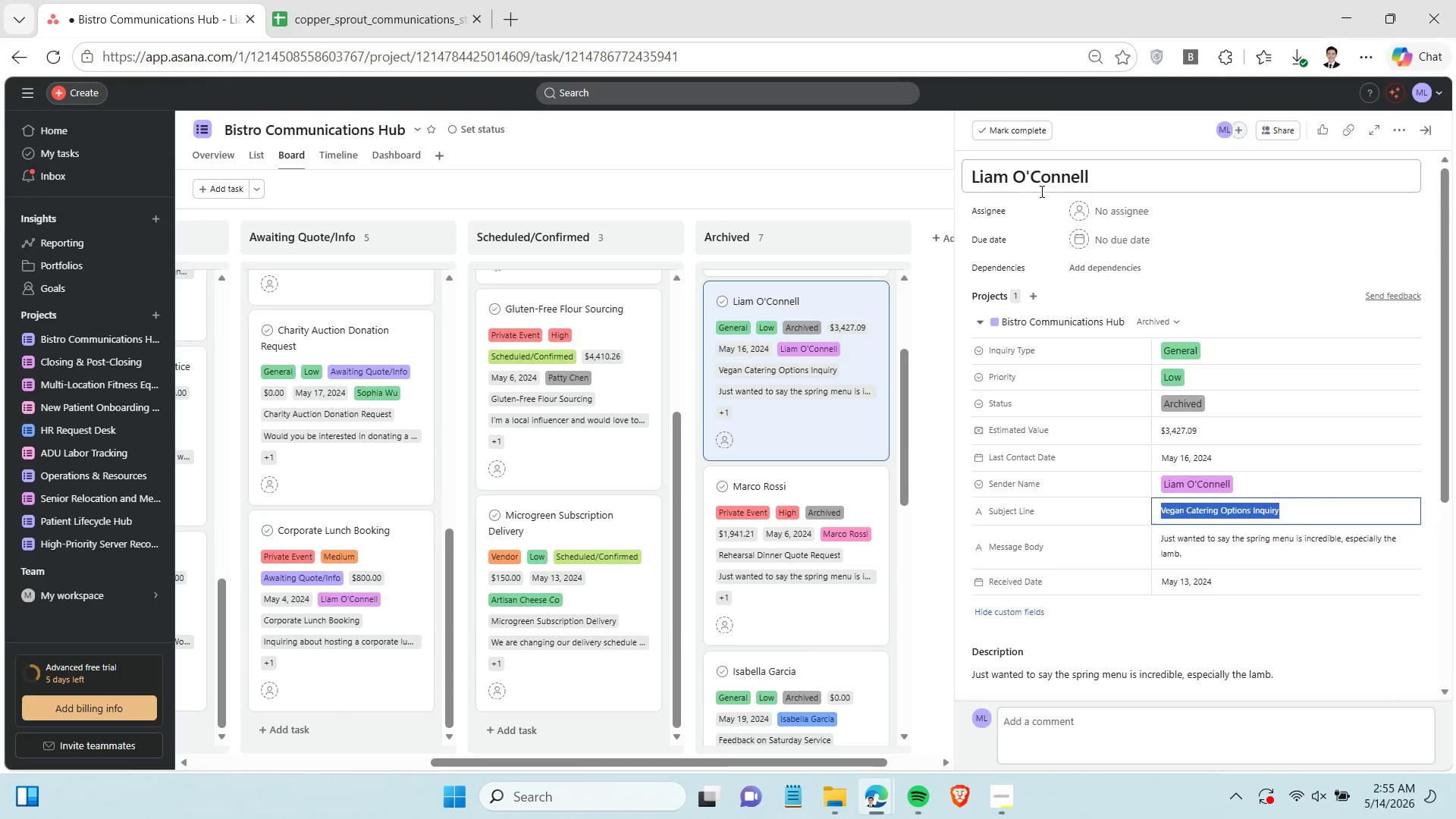 
double_click([1040, 191])
 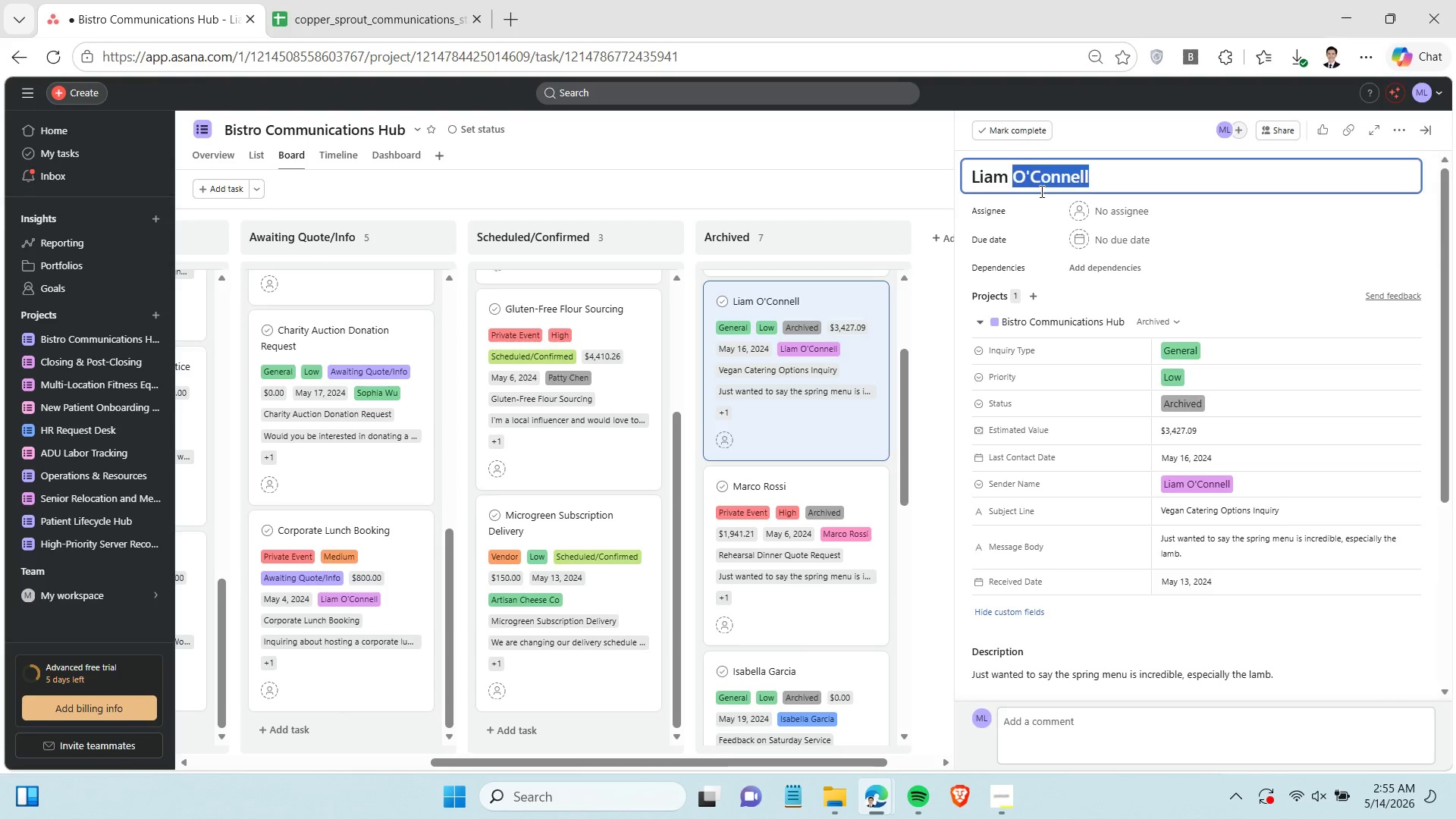 
triple_click([1040, 191])
 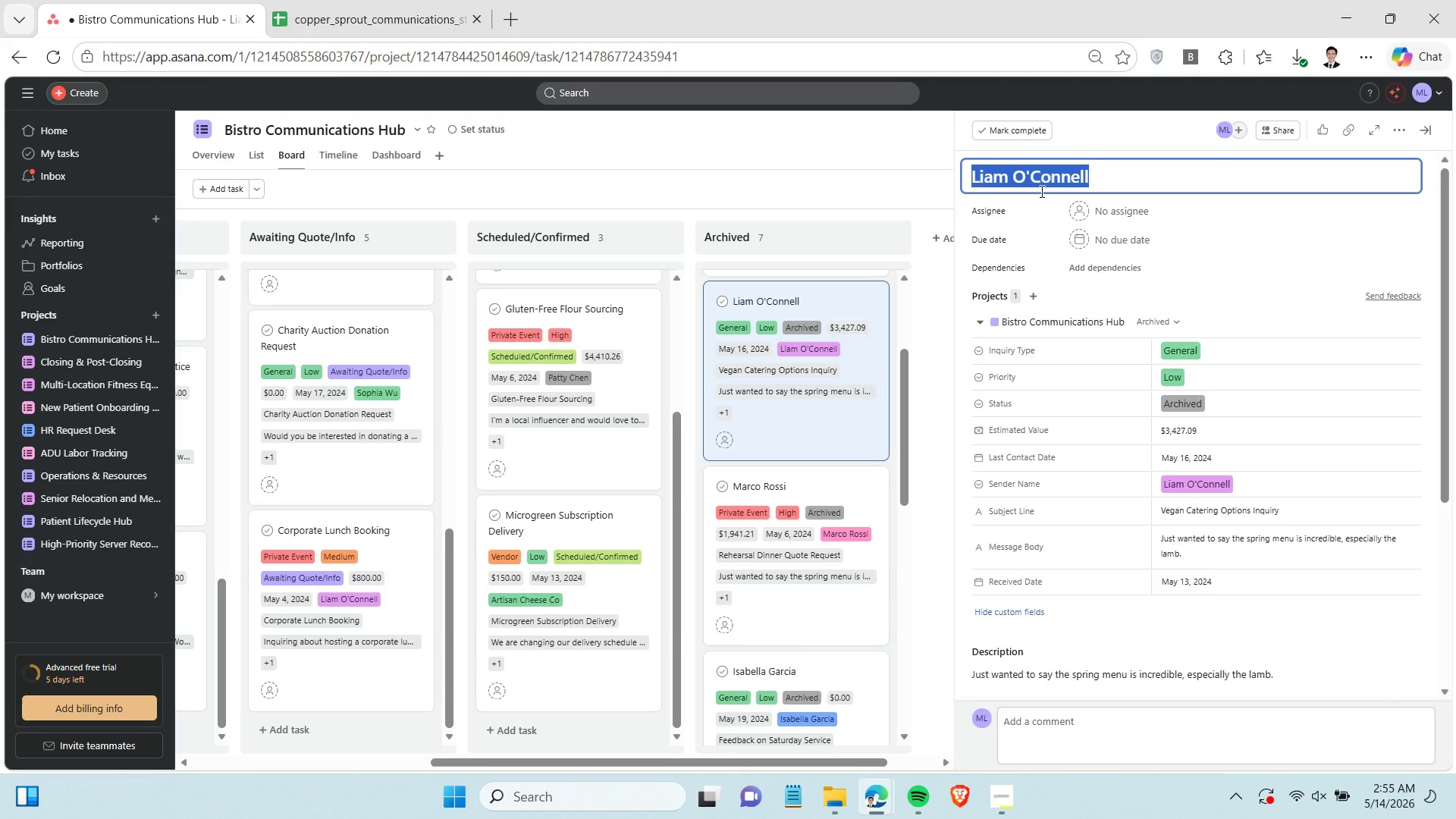 
key(Control+V)
 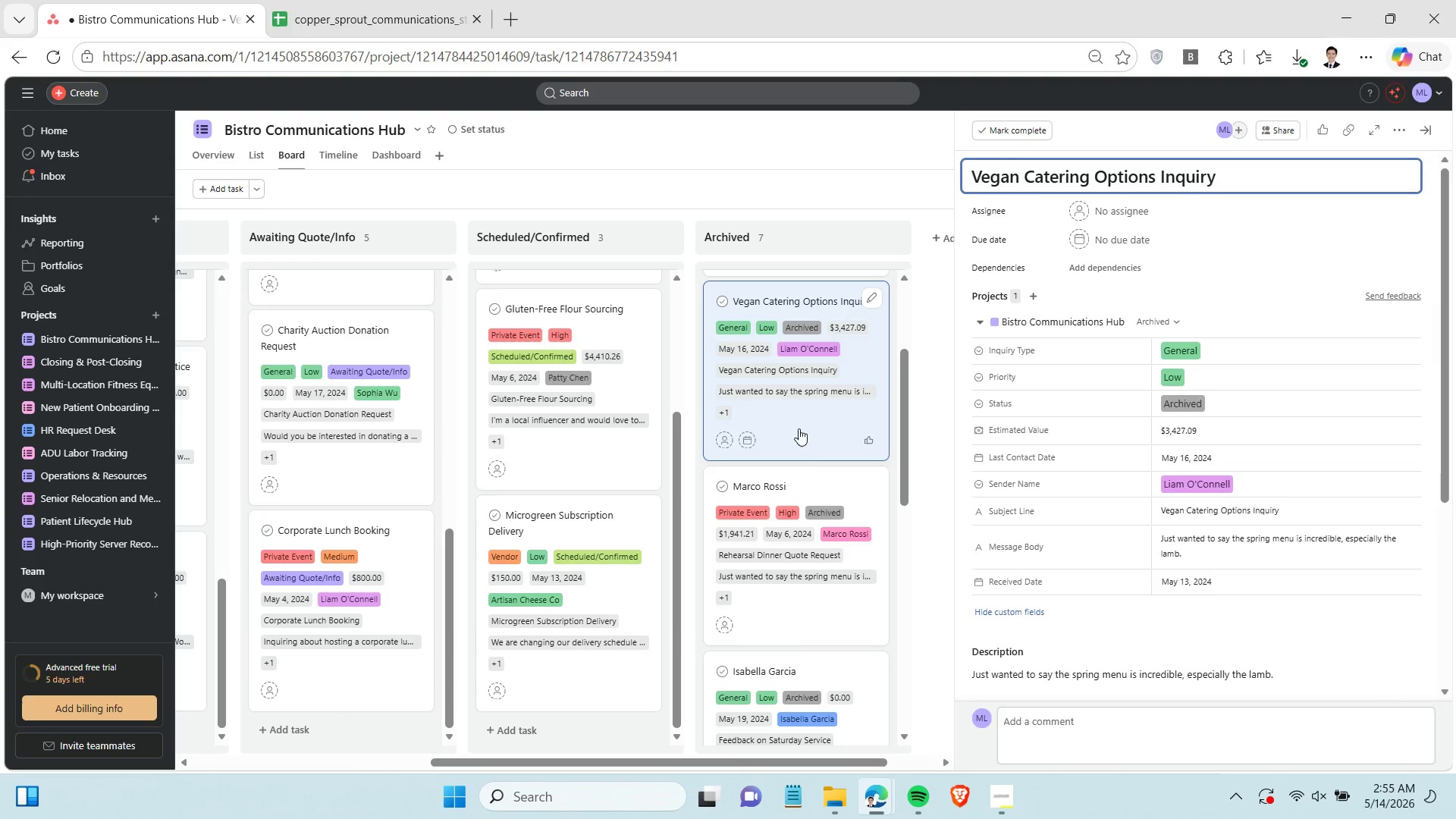 
scroll: coordinate [802, 453], scroll_direction: down, amount: 2.0
 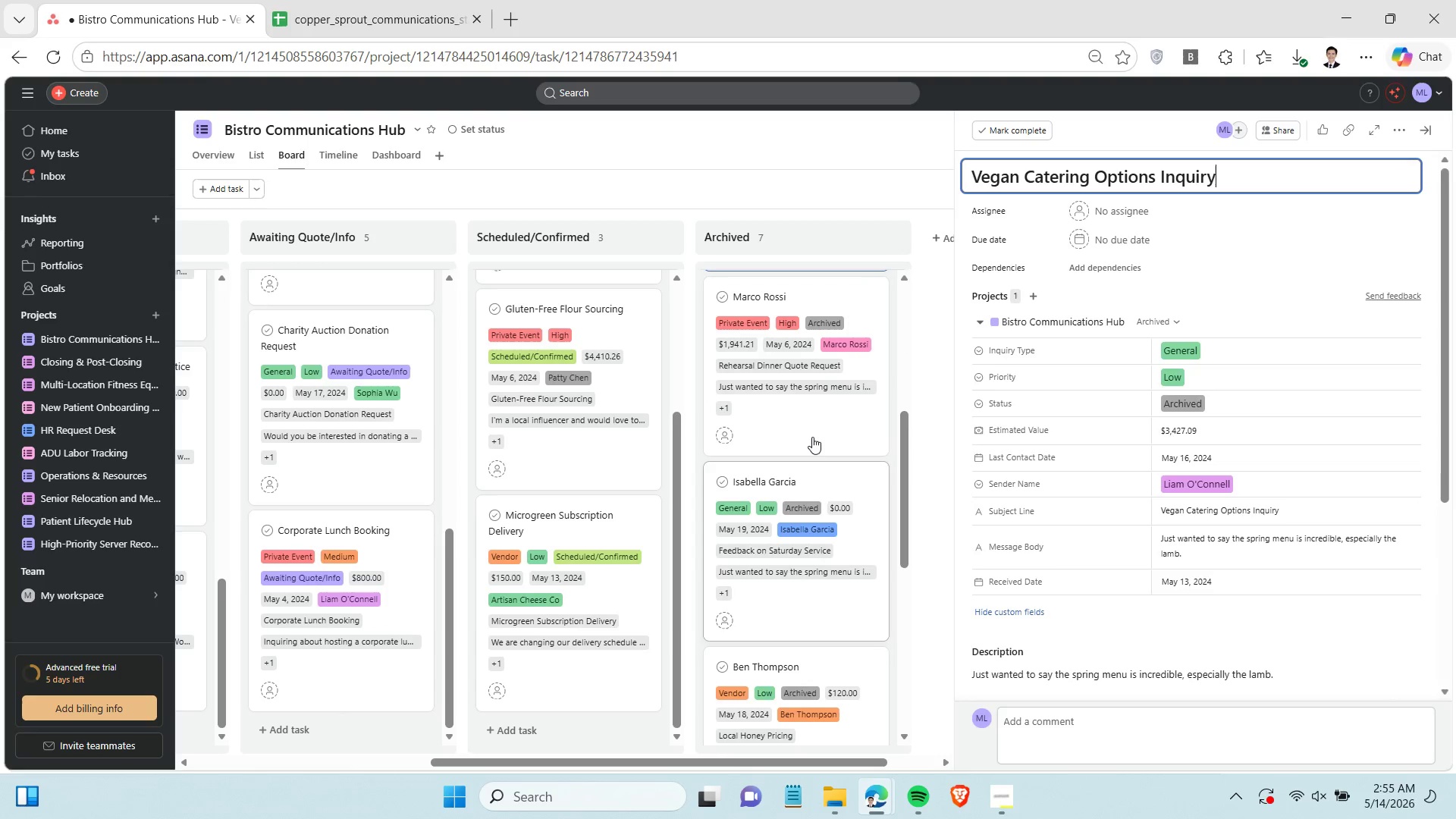 
left_click([812, 428])
 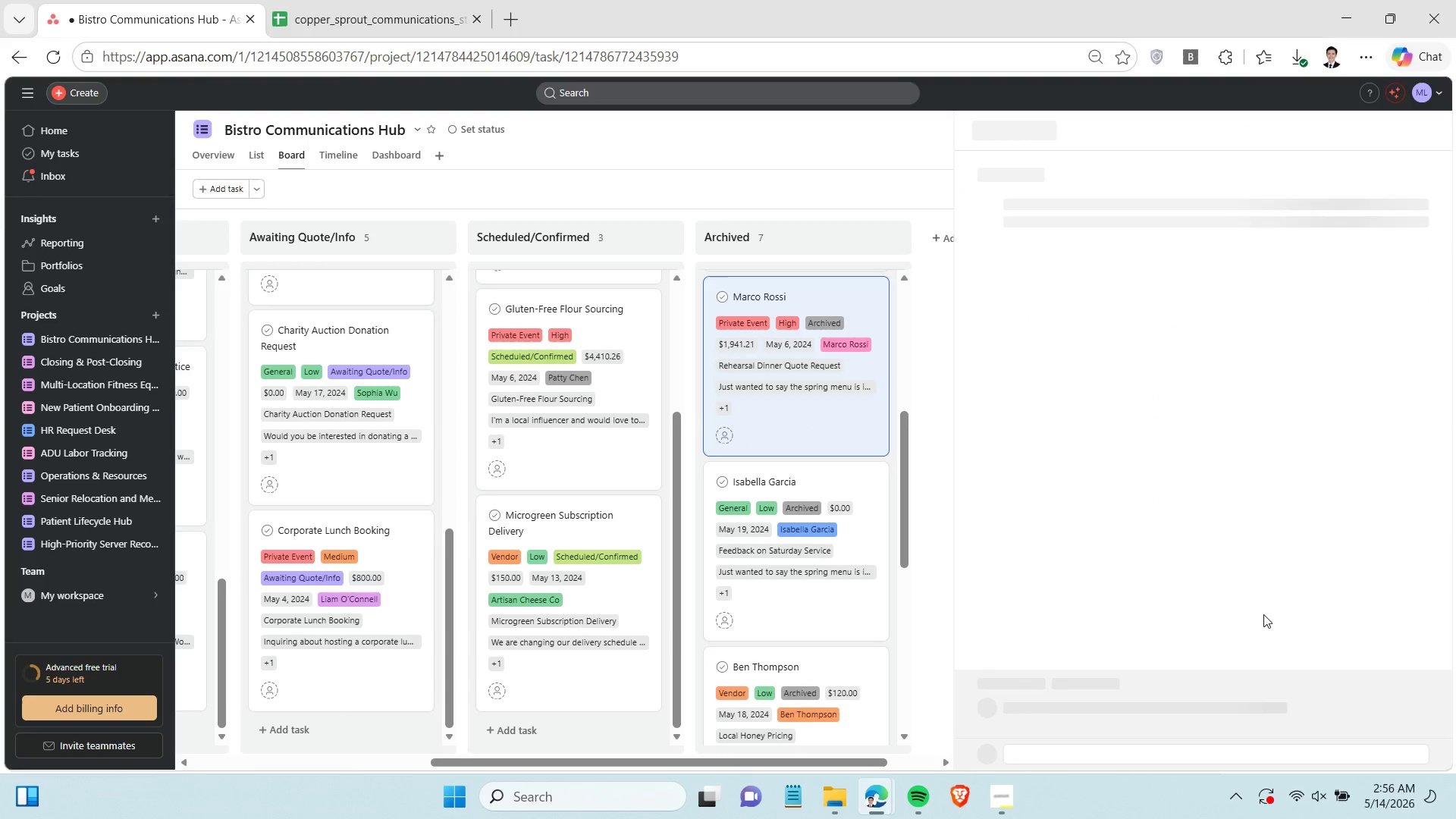 
mouse_move([1247, 539])
 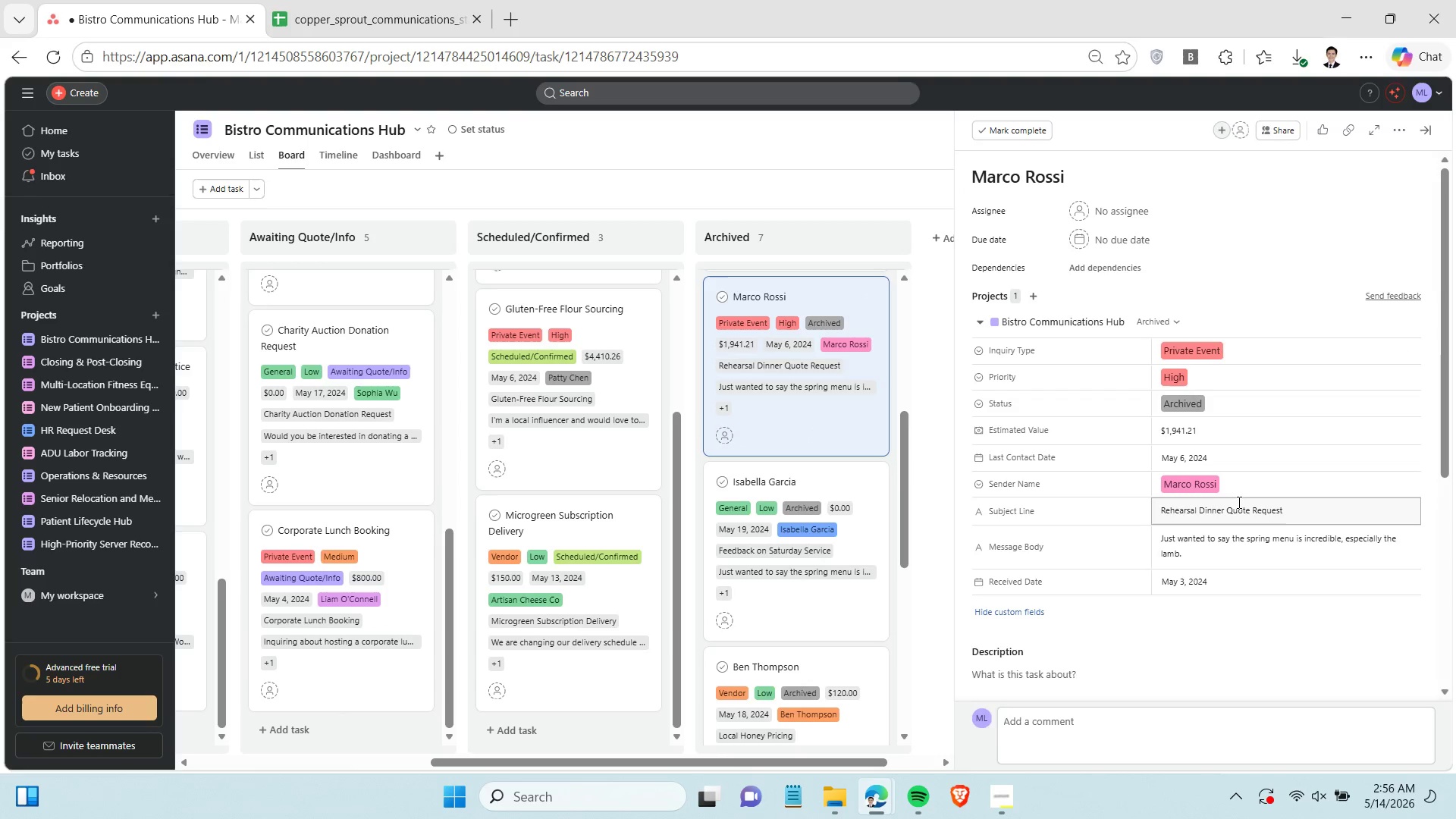 
double_click([1238, 502])
 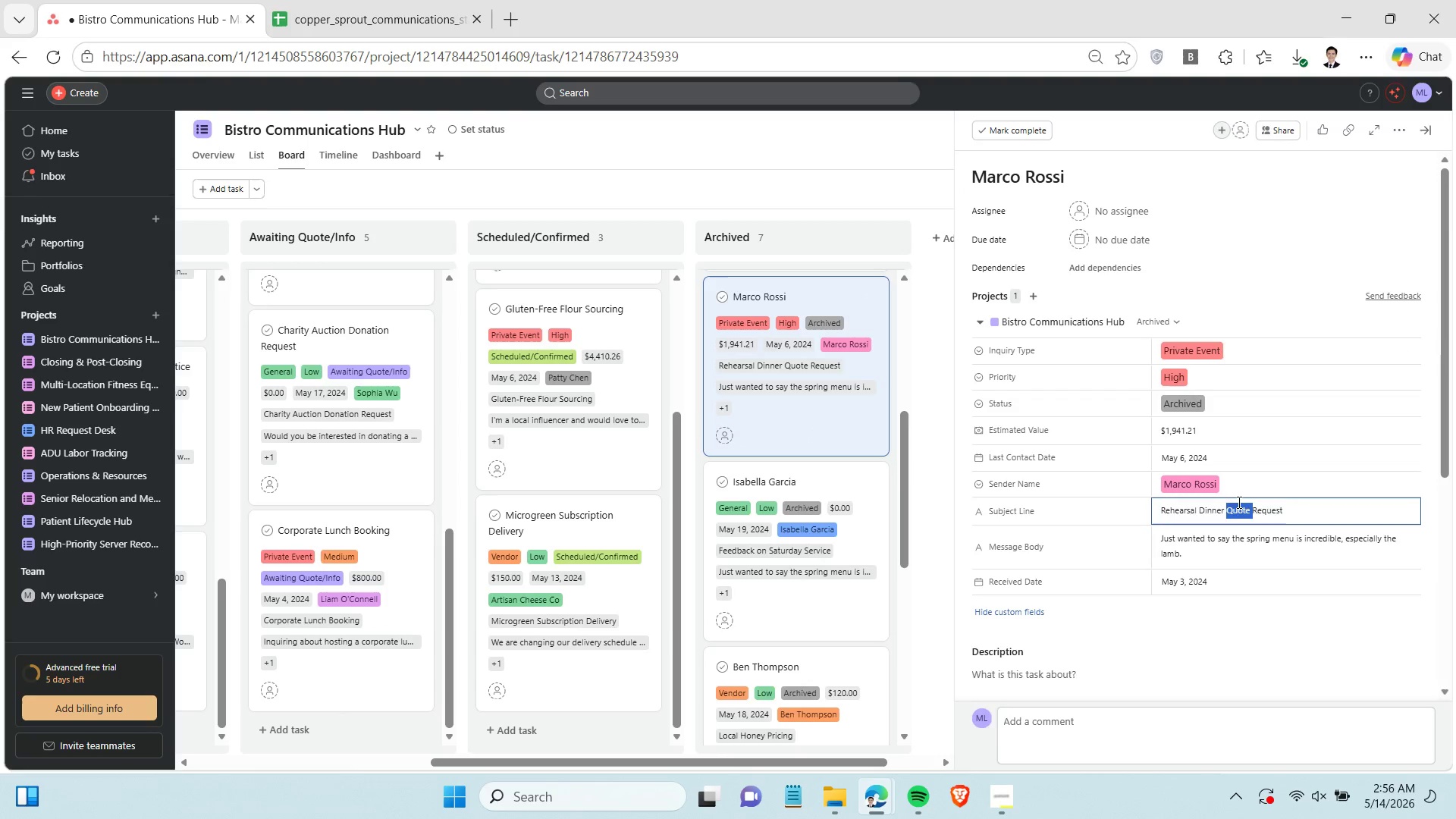 
triple_click([1238, 502])
 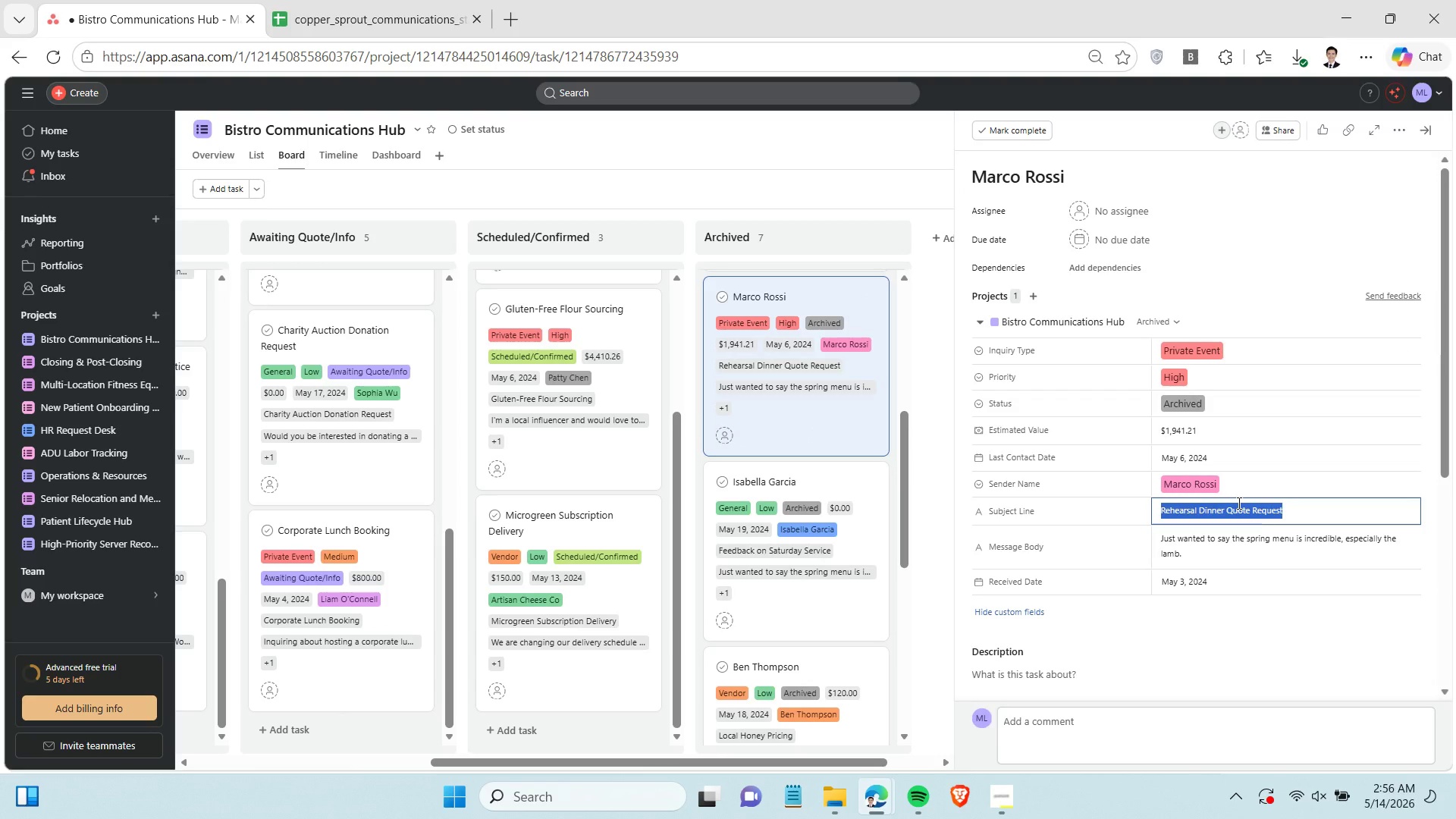 
key(Control+C)
 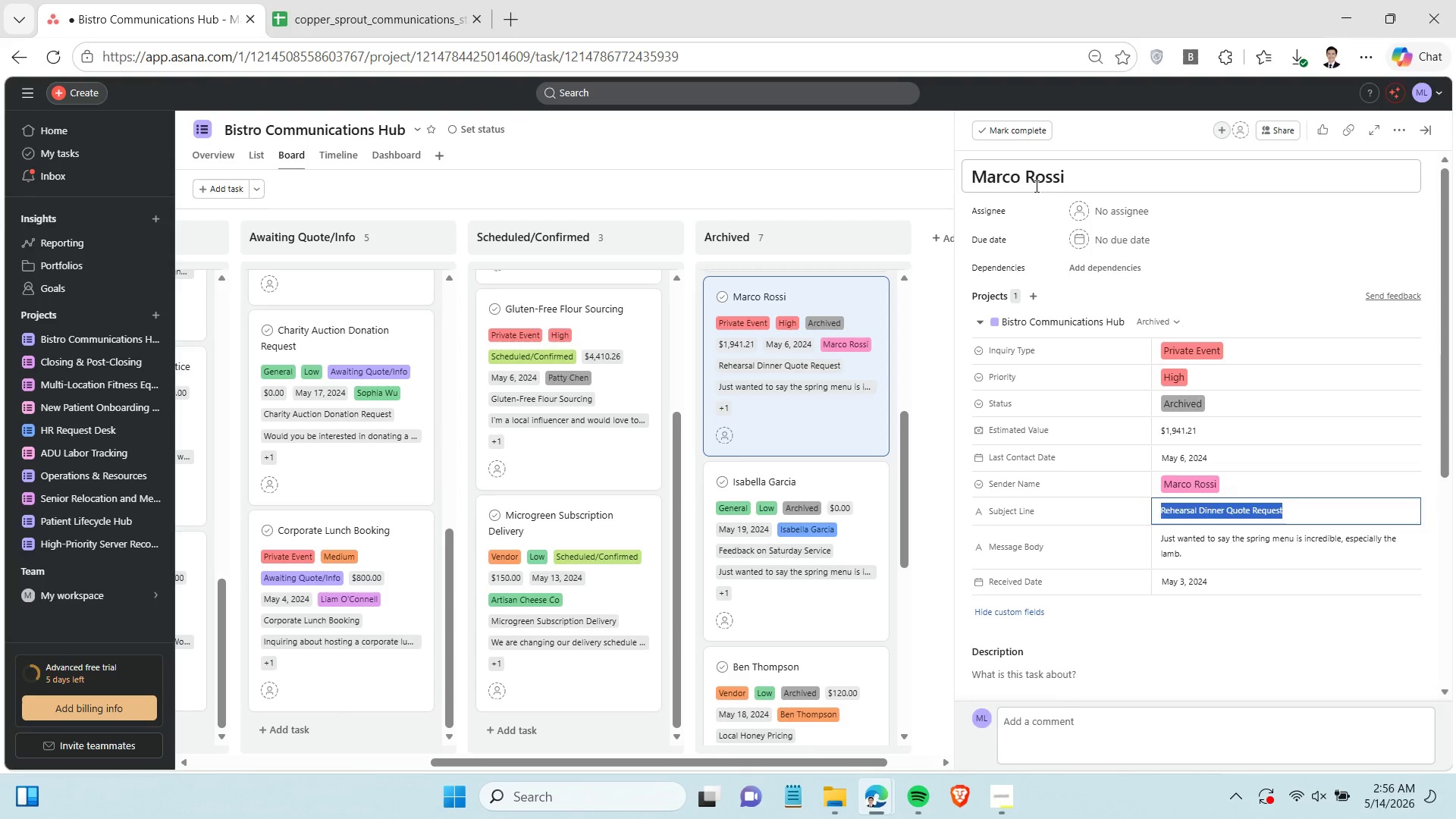 
double_click([1035, 186])
 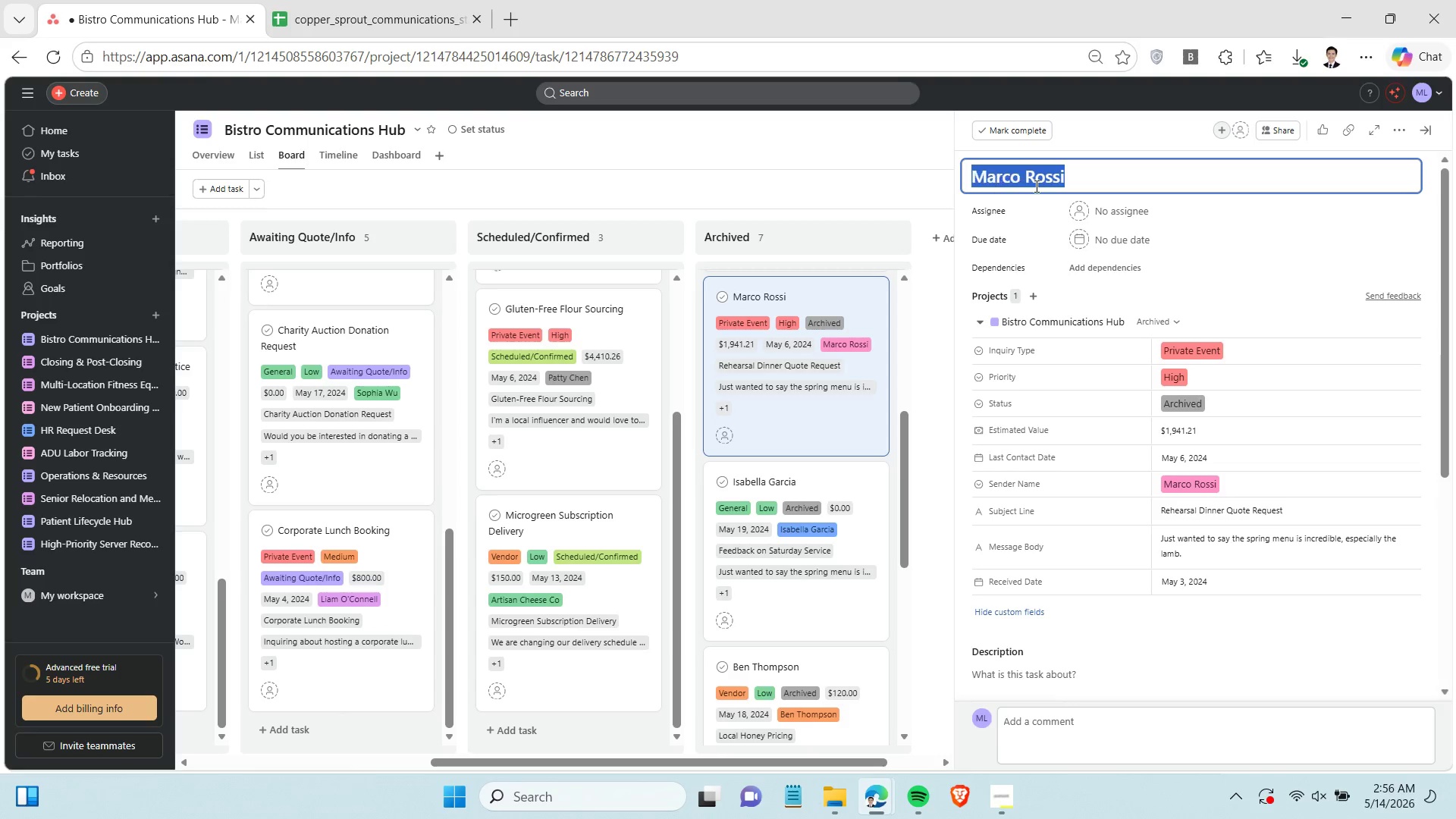 
triple_click([1035, 186])
 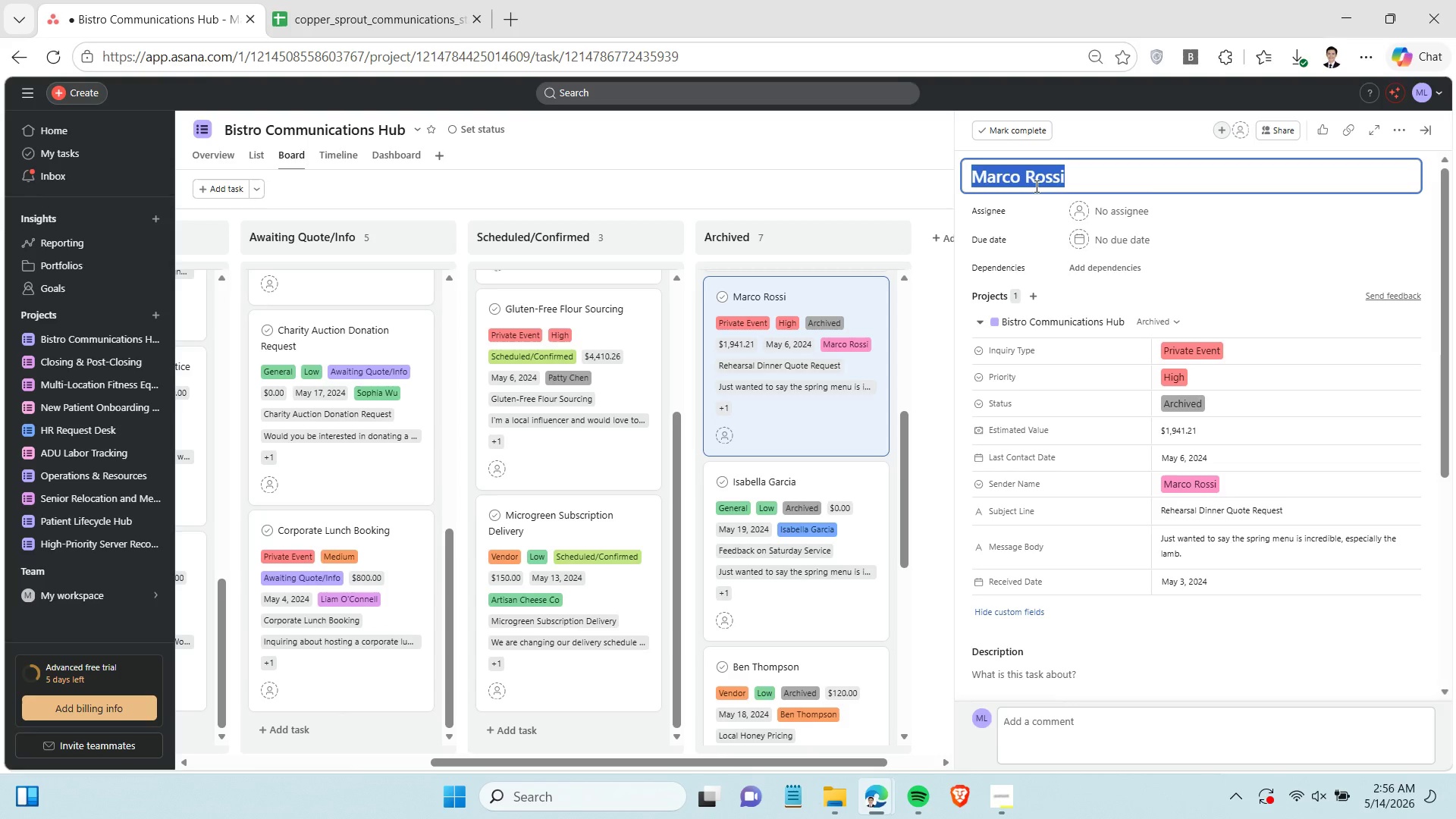 
key(Control+V)
 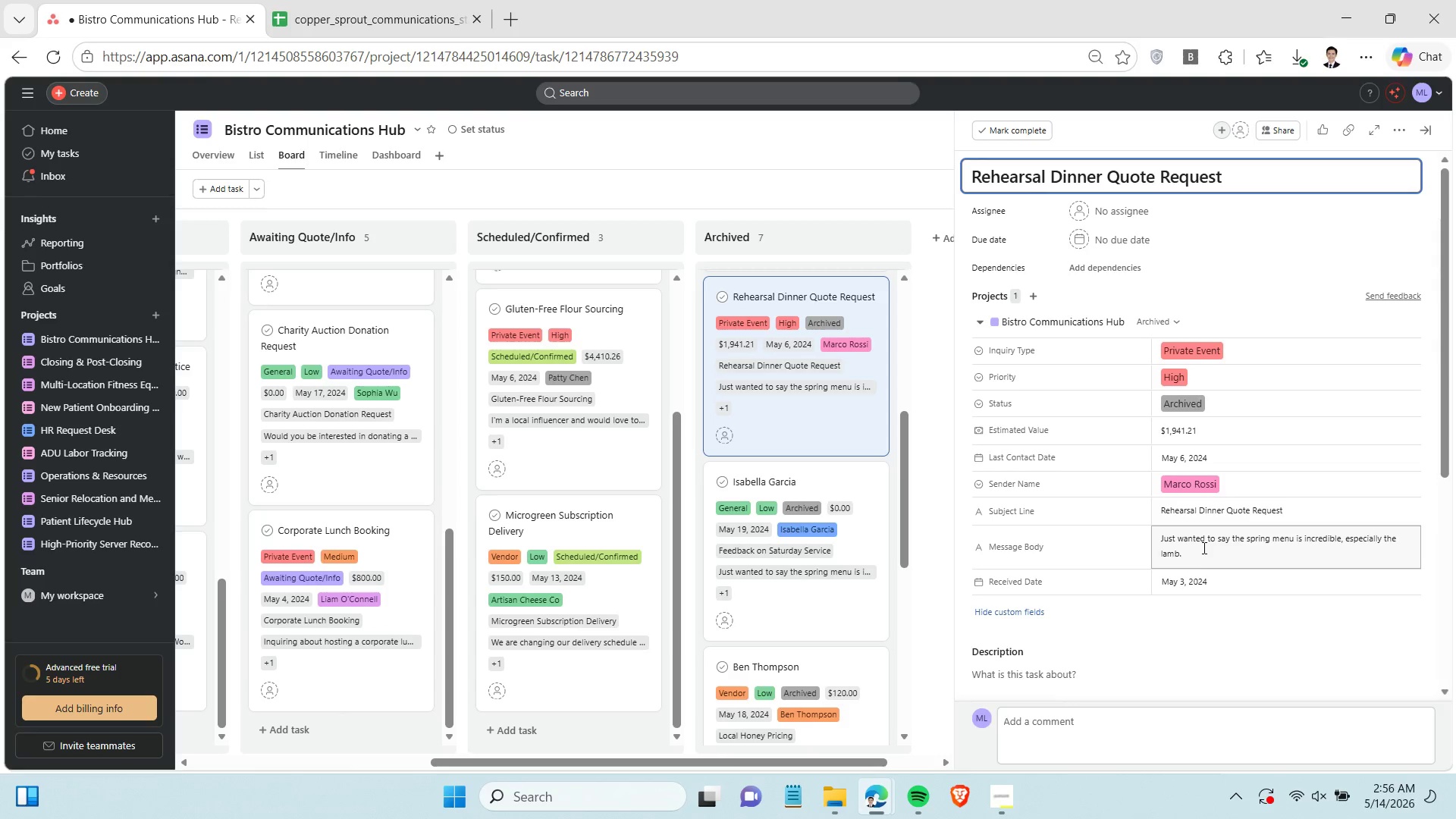 
double_click([1203, 548])
 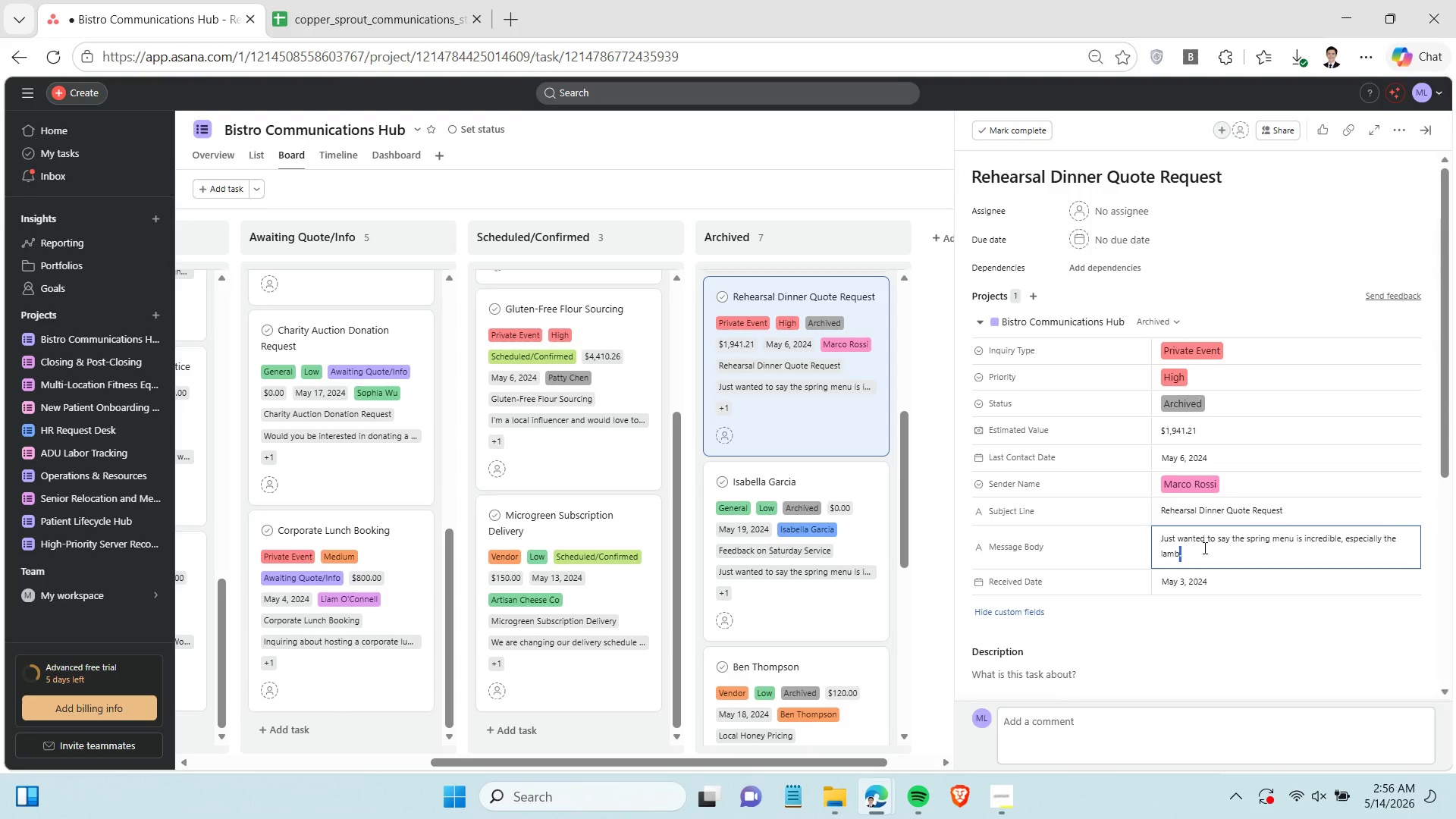 
triple_click([1203, 548])
 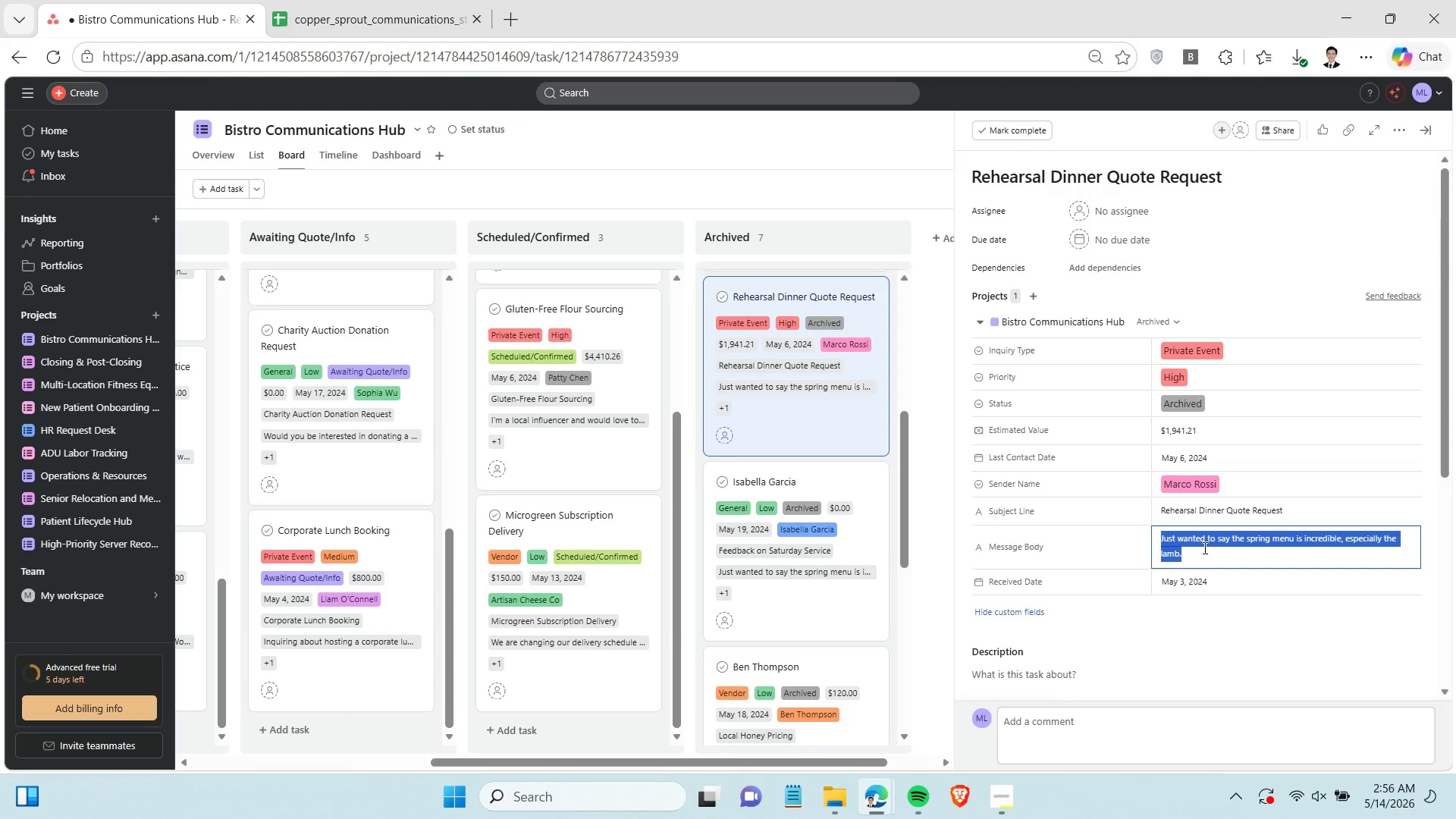 
key(Control+C)
 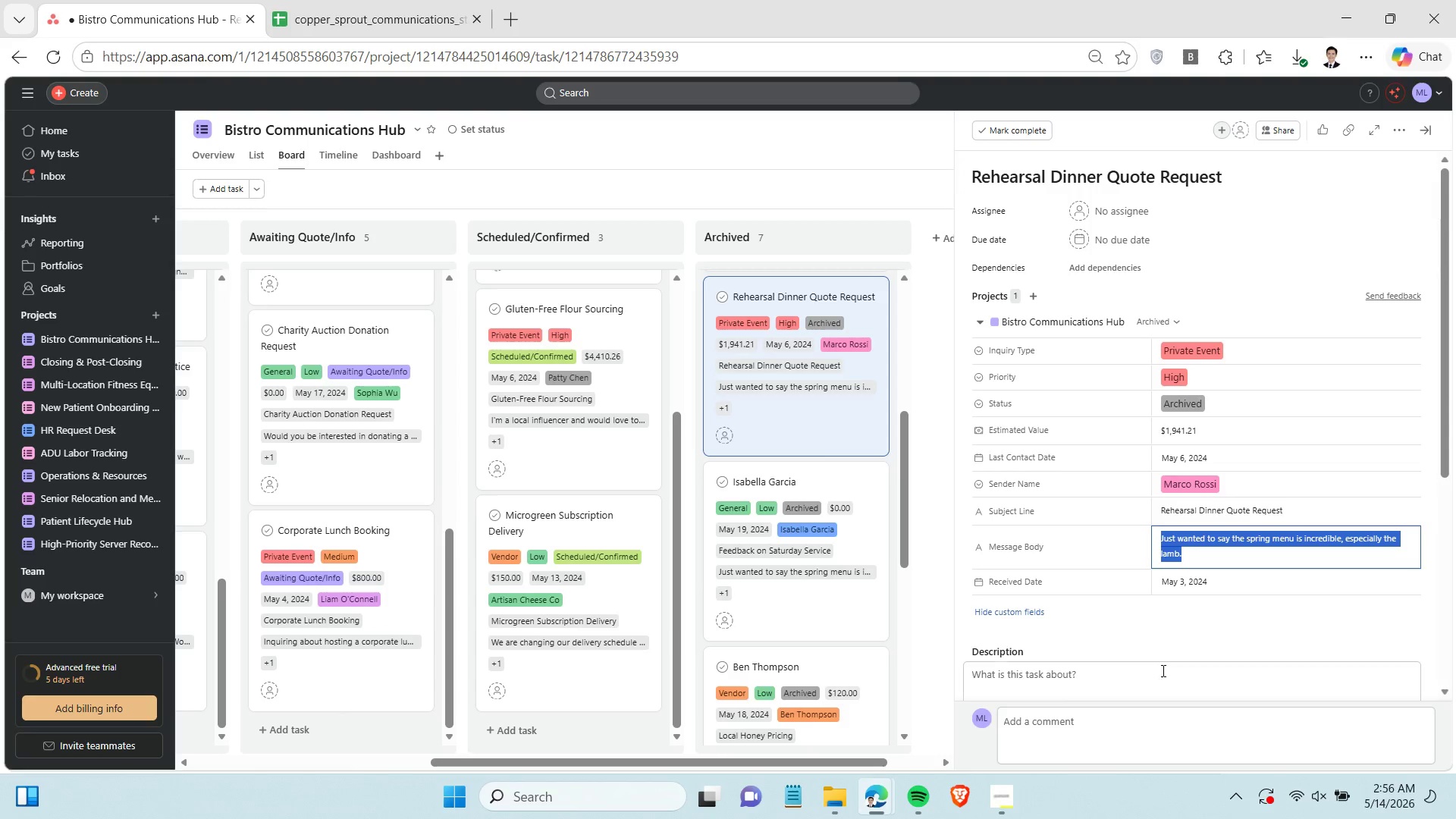 
left_click([1133, 680])
 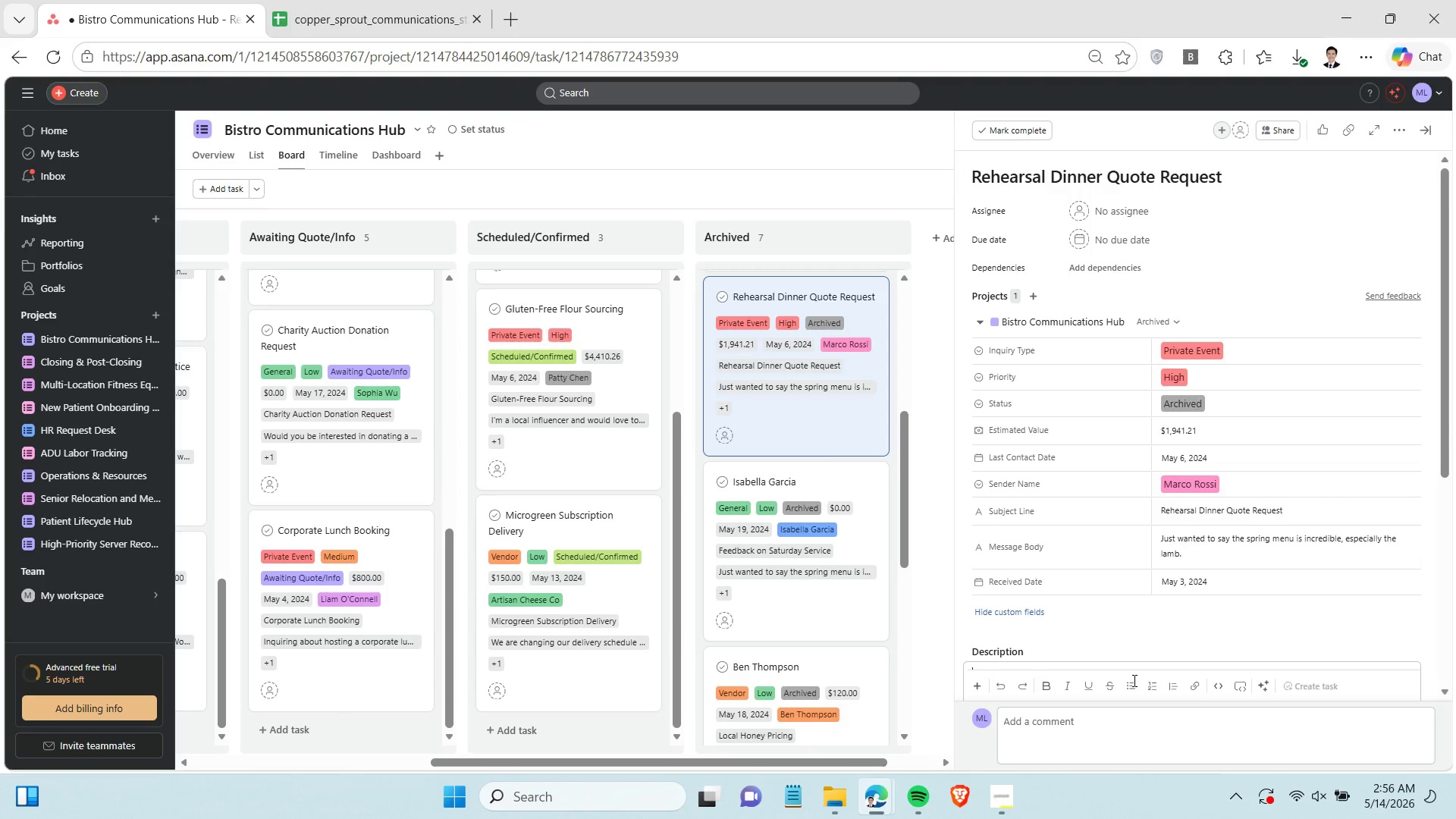 
key(Control+ControlLeft)
 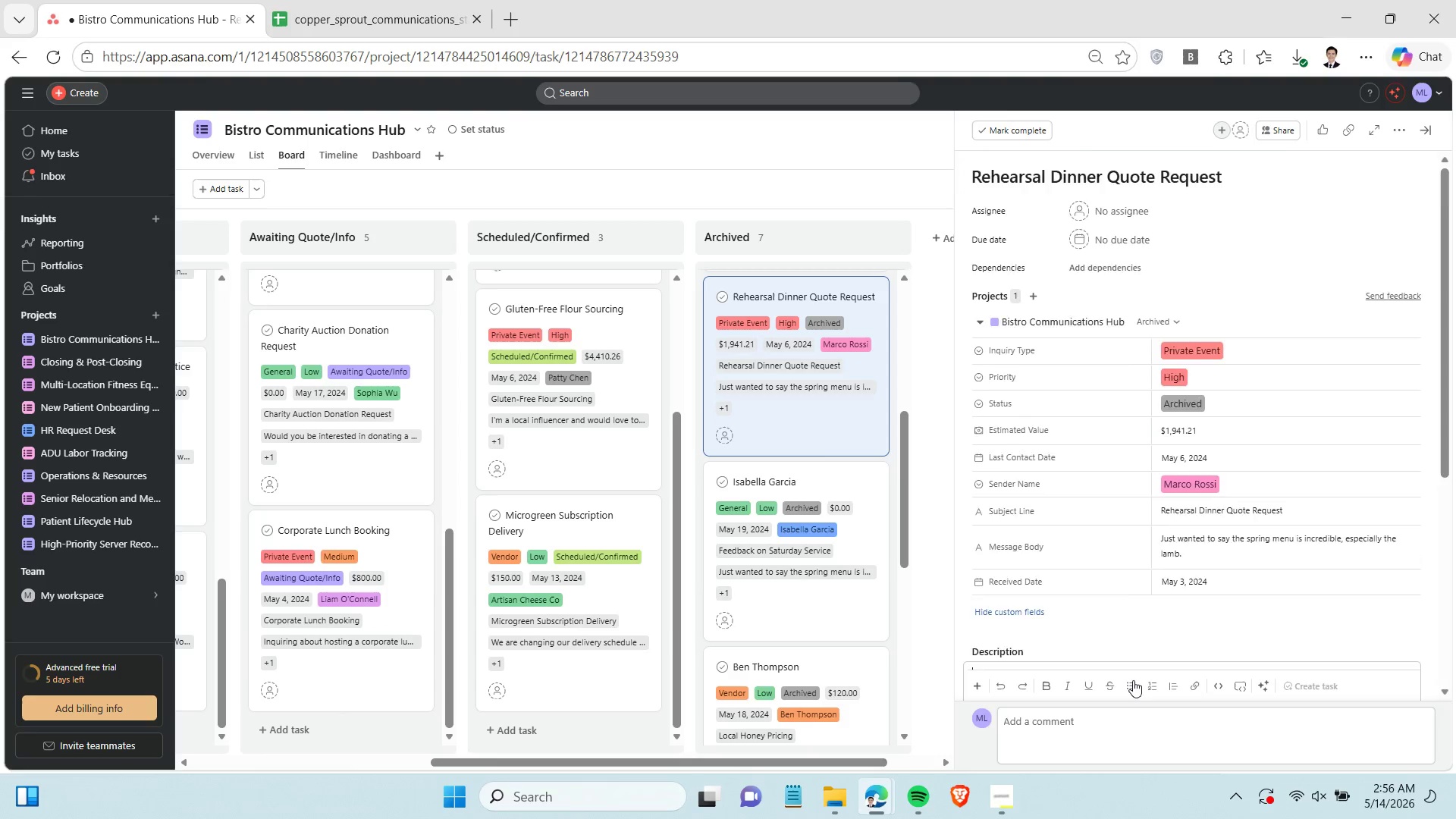 
key(Control+V)
 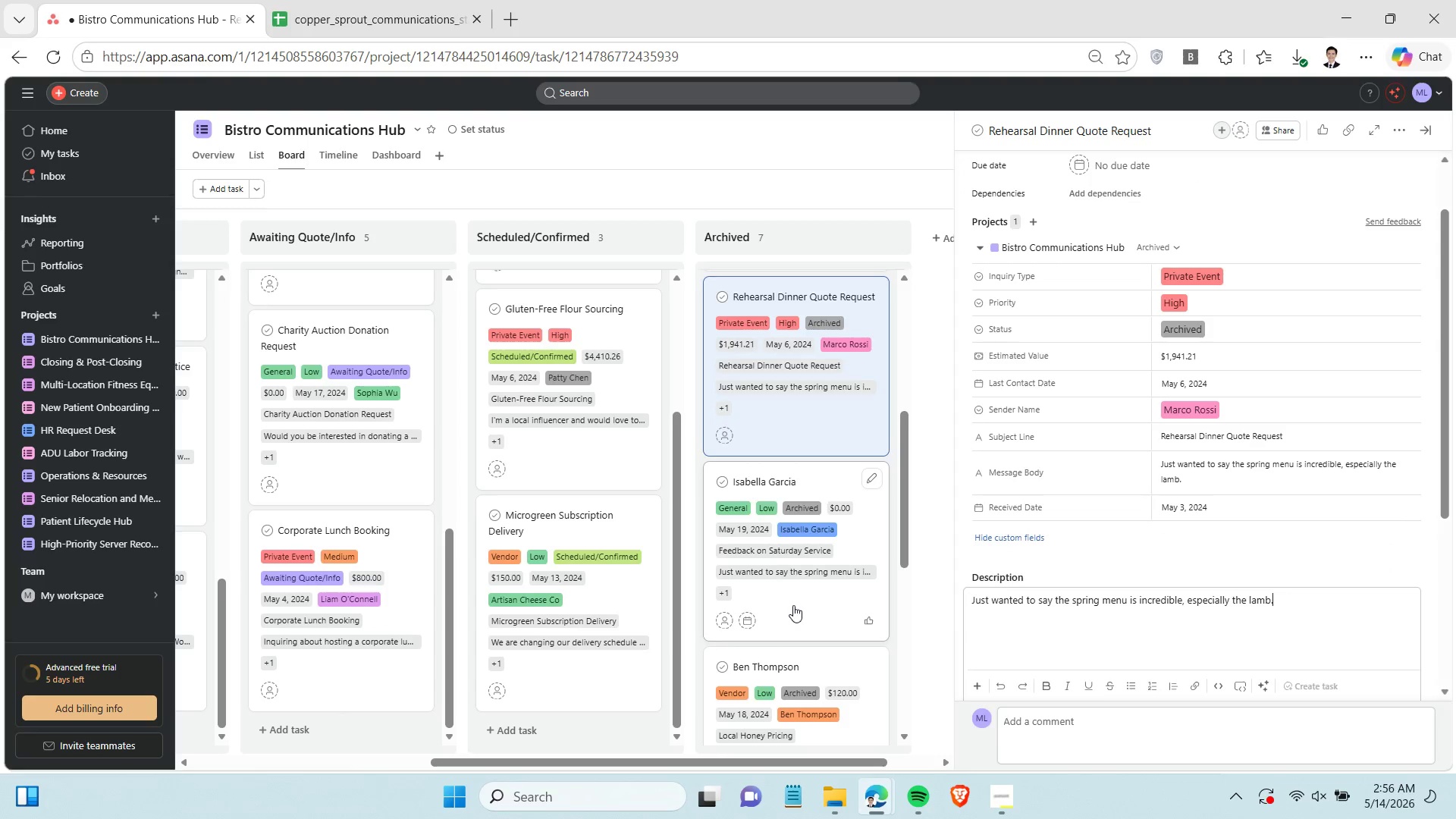 
scroll: coordinate [793, 604], scroll_direction: down, amount: 2.0
 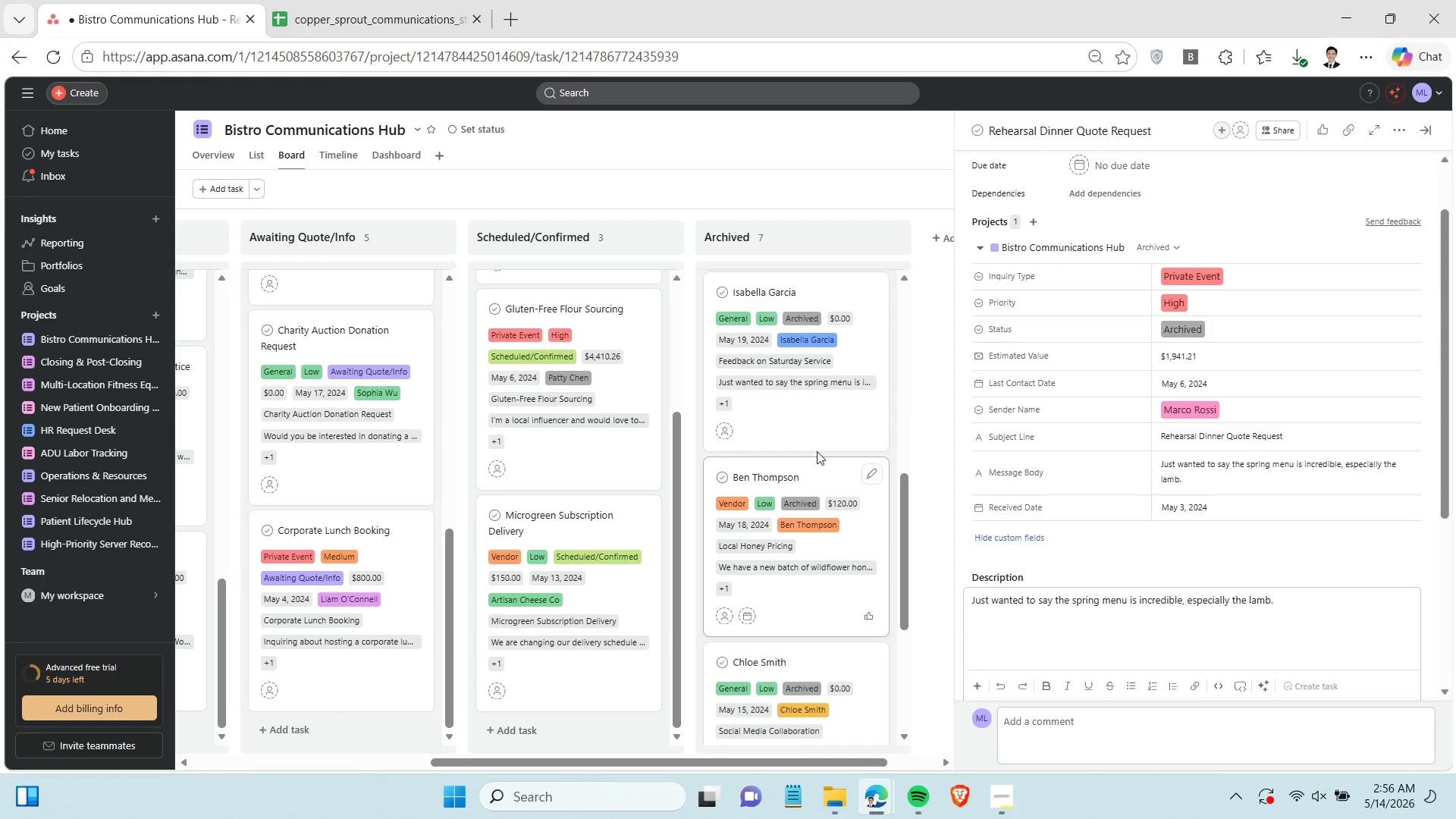 
left_click([816, 428])
 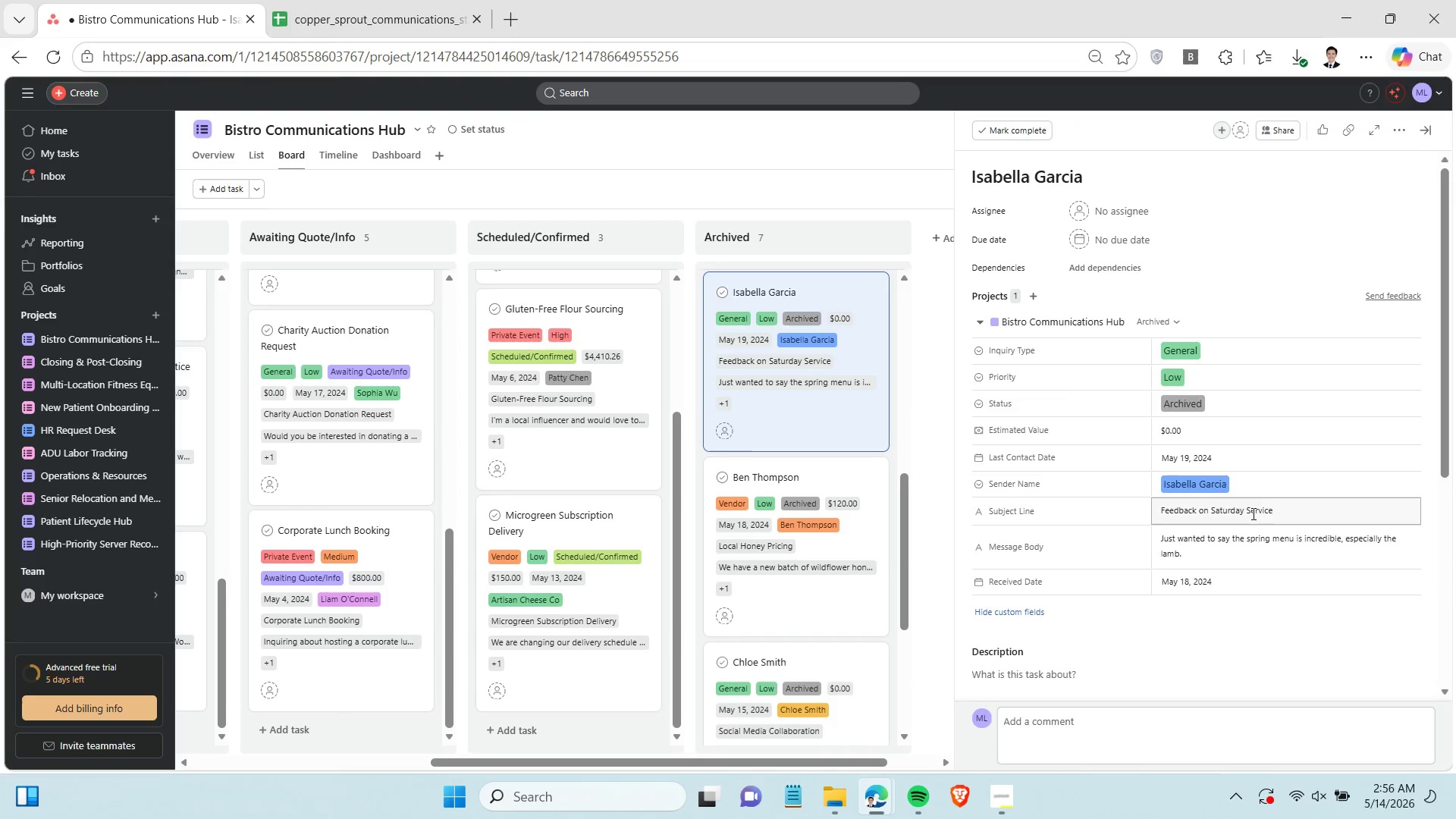 
double_click([1252, 513])
 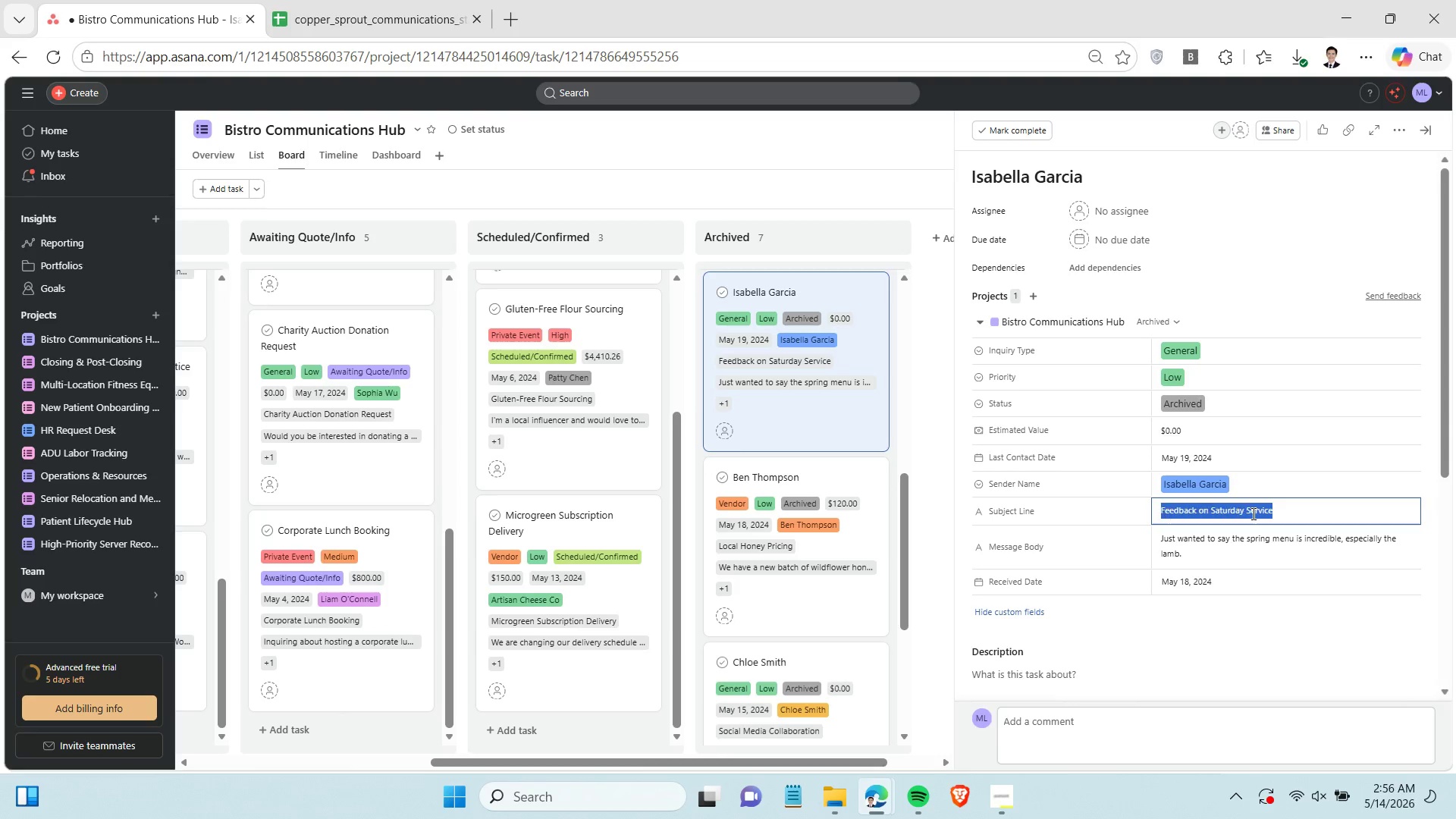 
triple_click([1252, 513])
 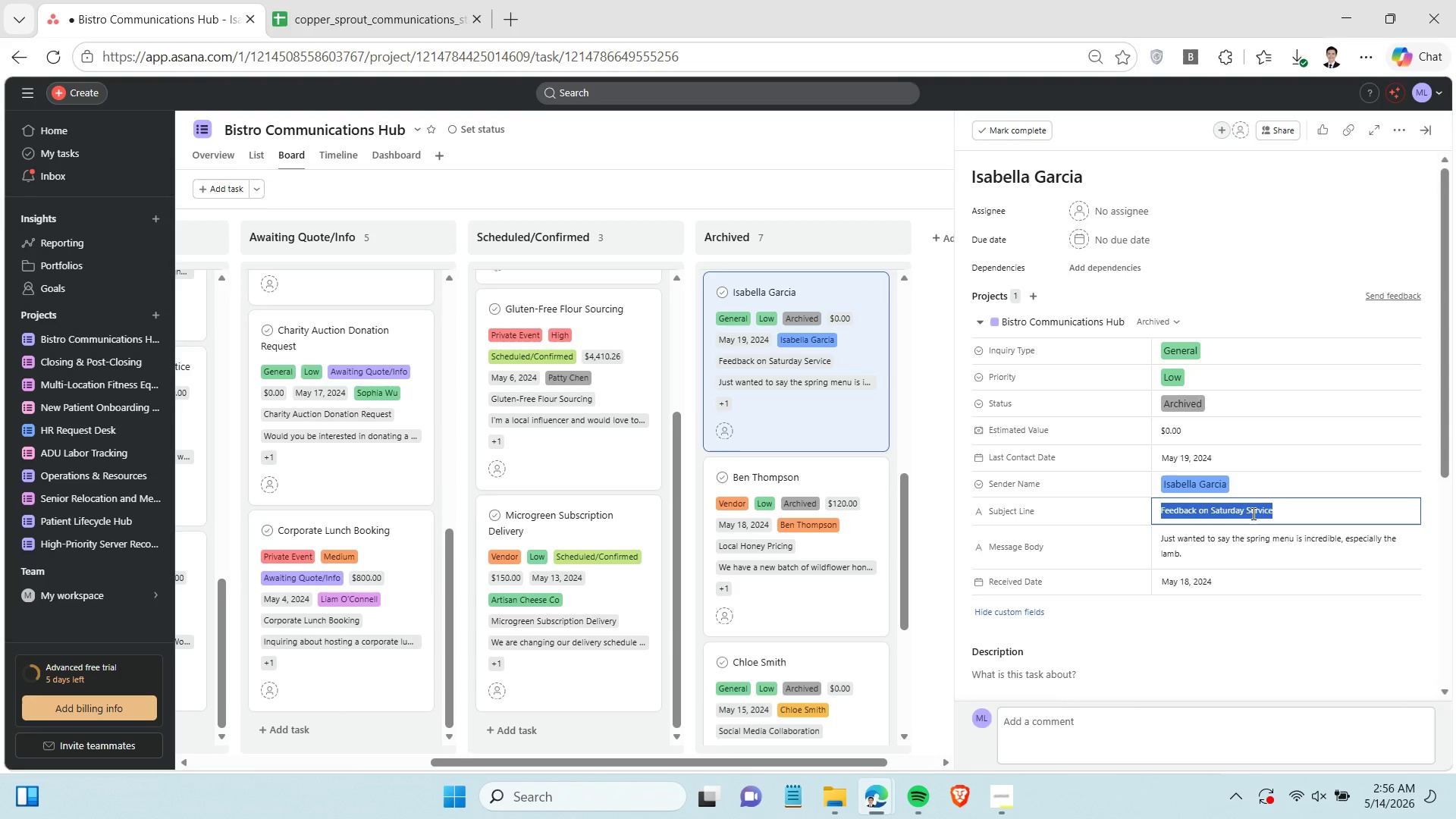 
key(Control+C)
 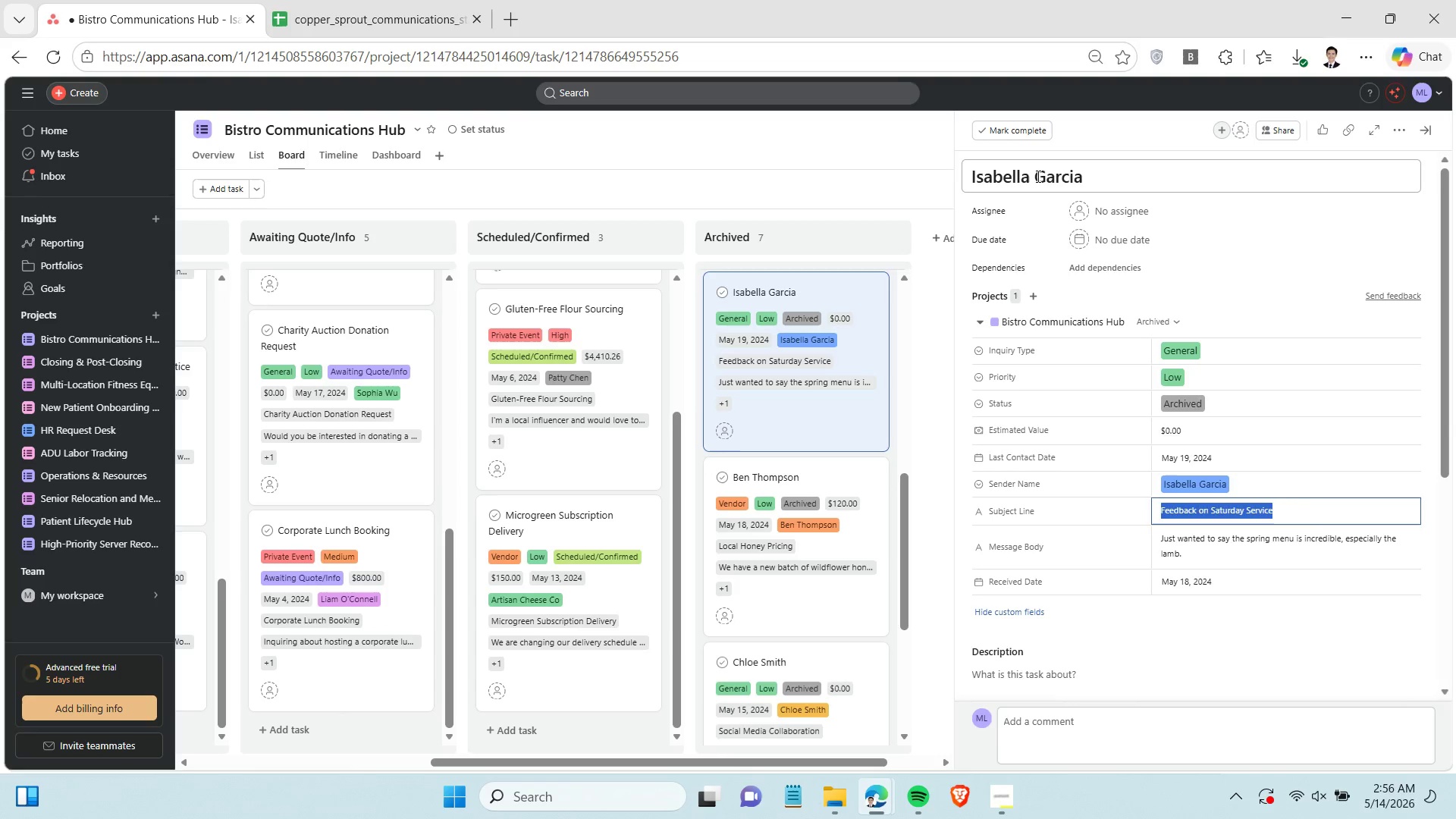 
double_click([1037, 176])
 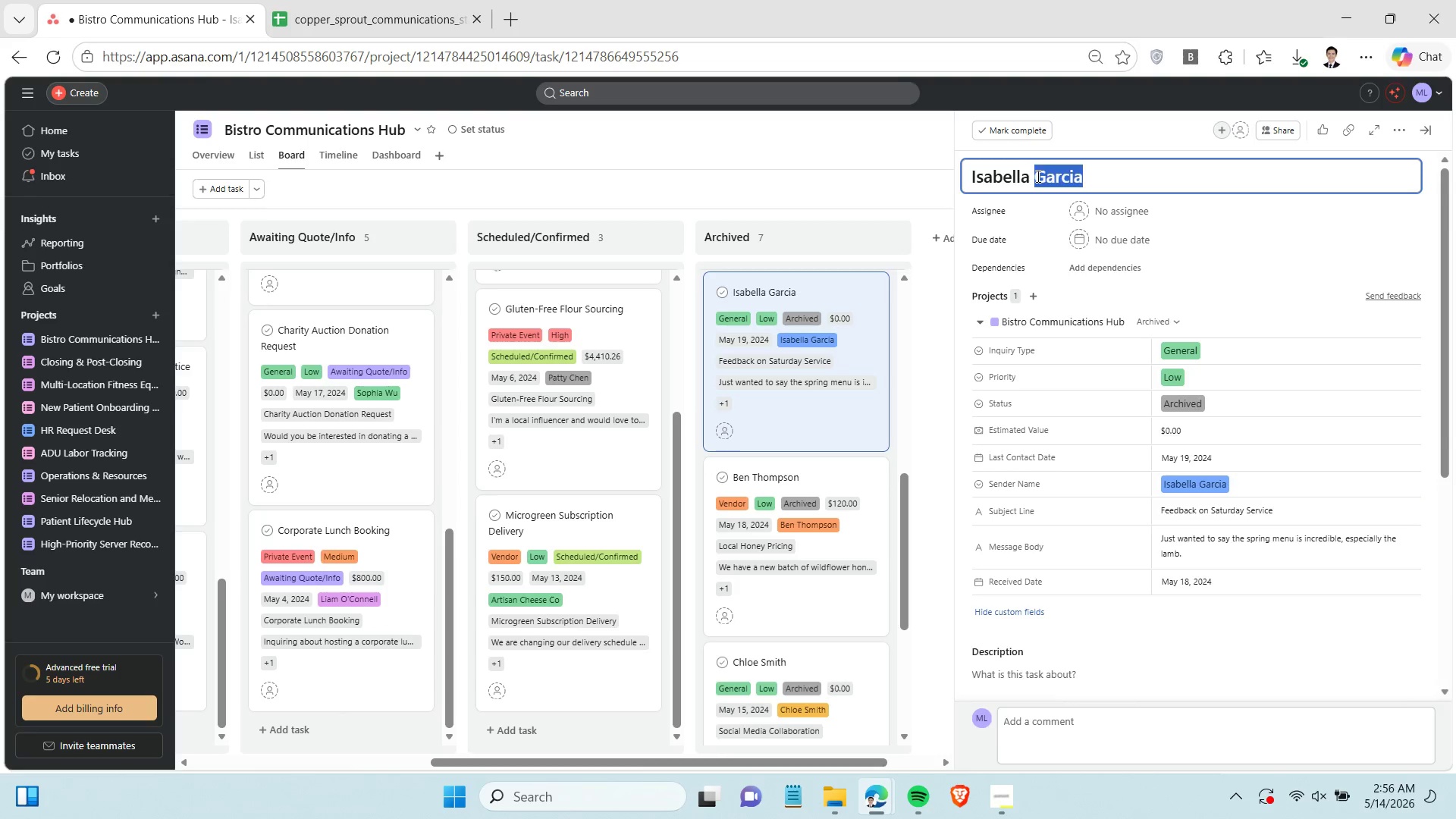 
triple_click([1037, 176])
 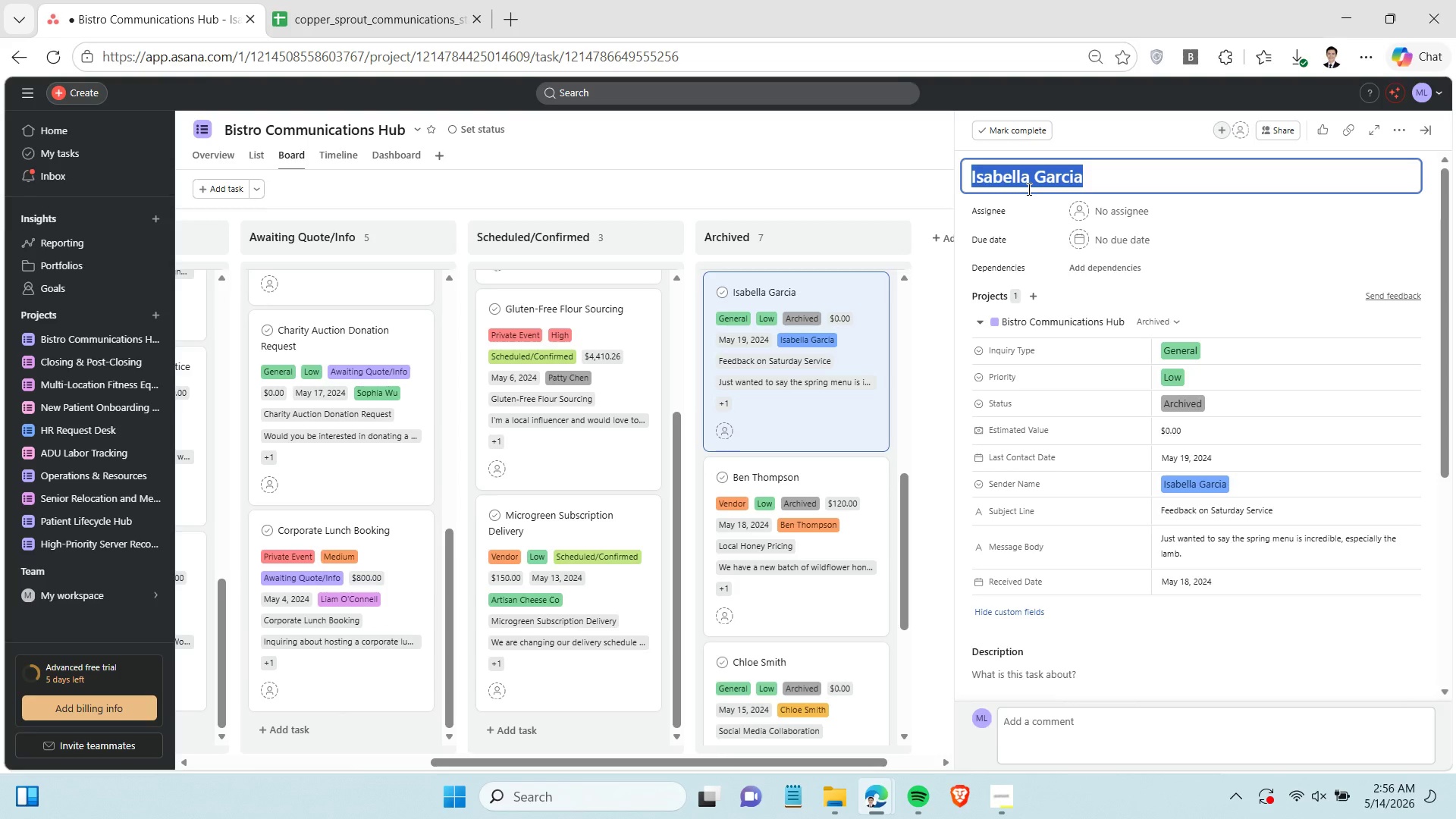 
key(Control+V)
 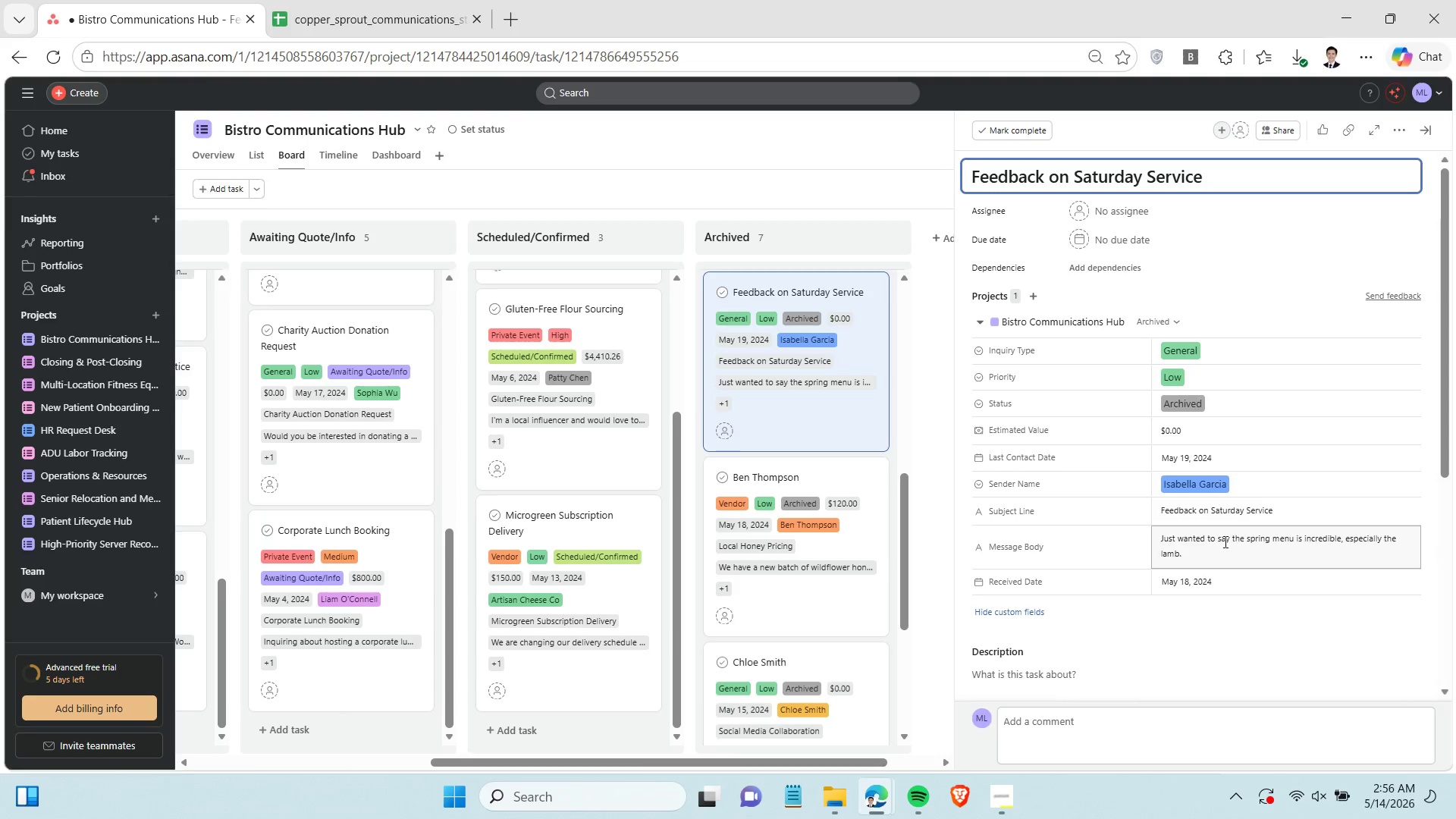 
double_click([1222, 543])
 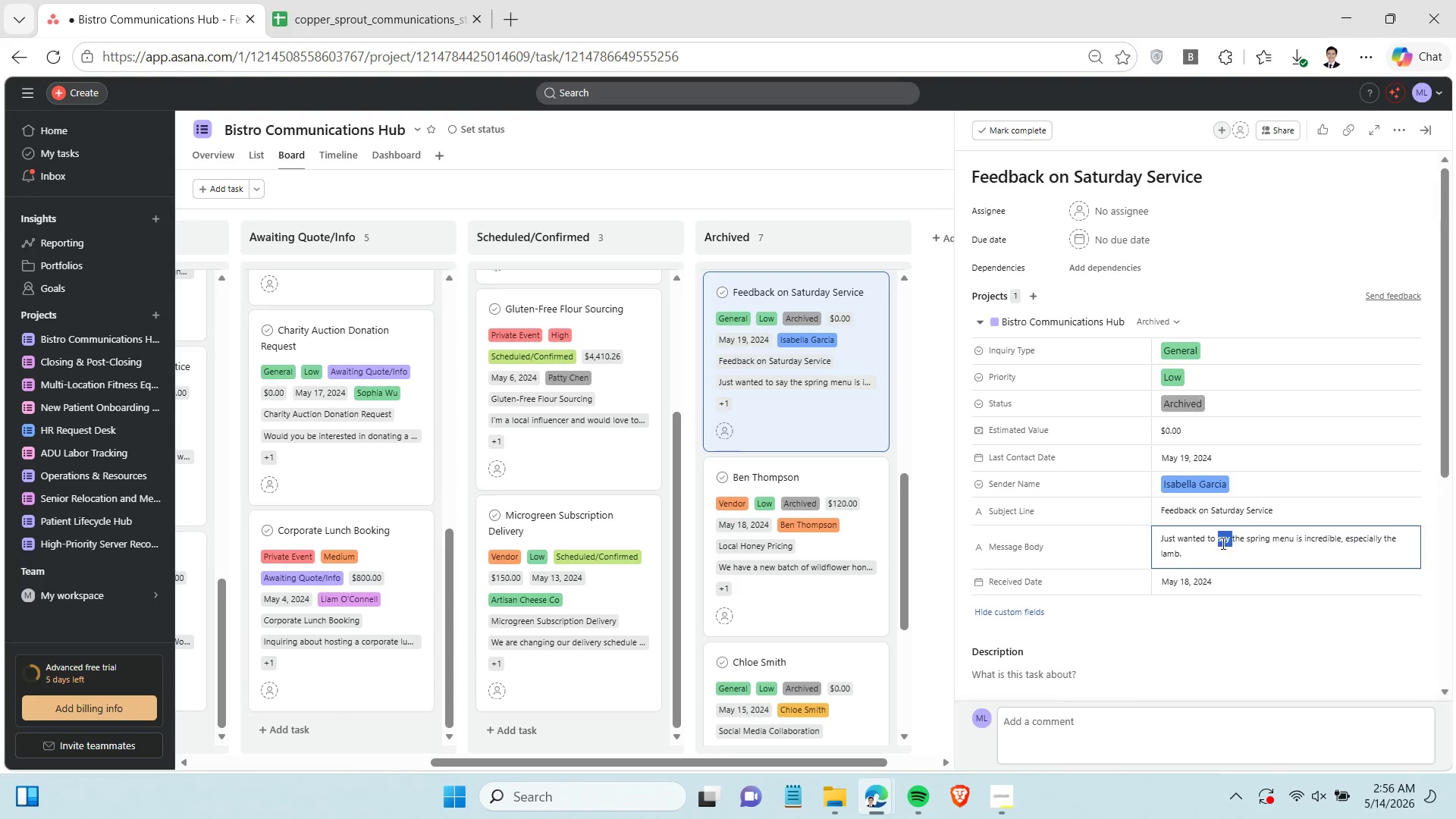 
triple_click([1222, 543])
 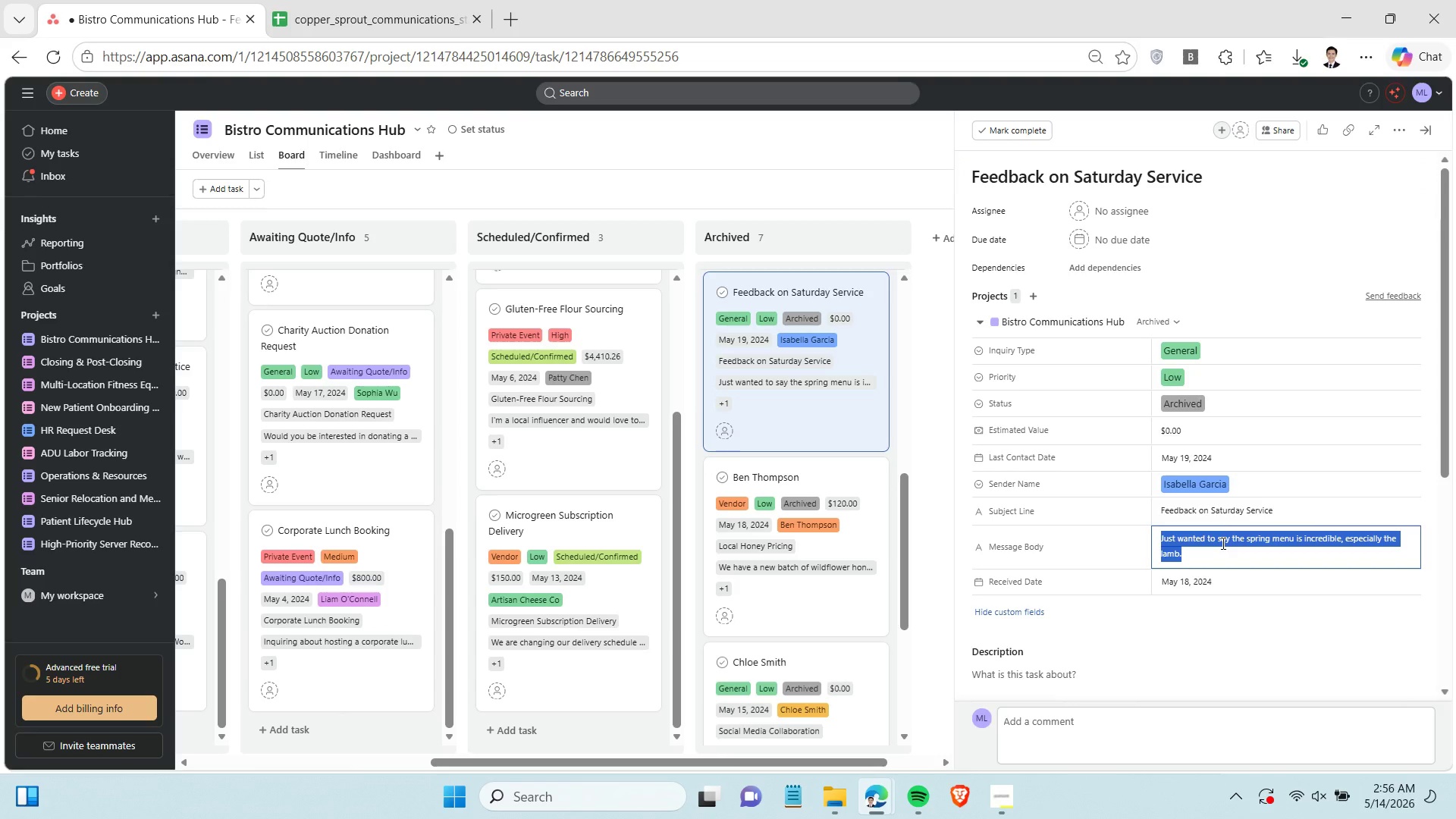 
key(Control+C)
 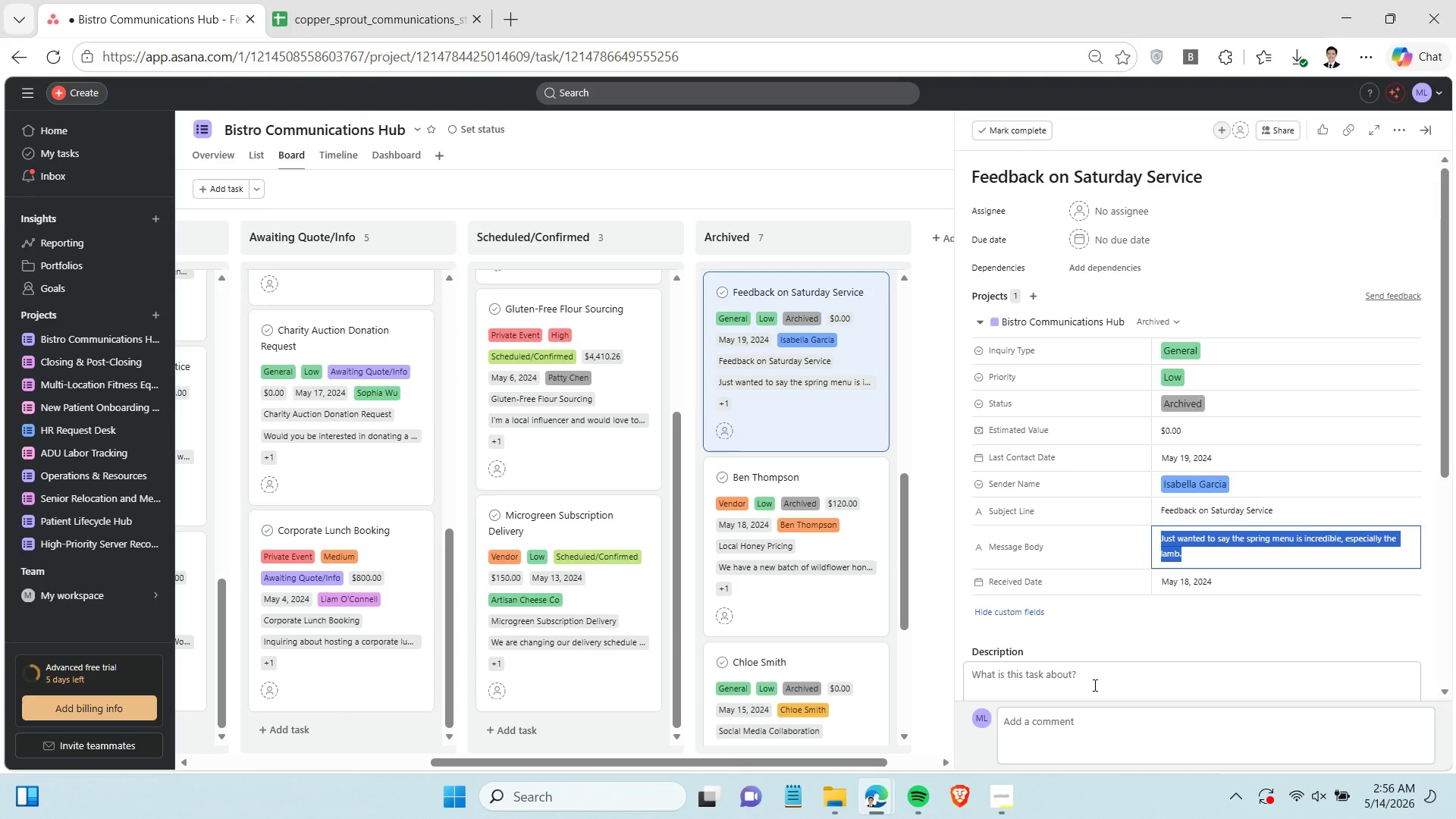 
left_click([1094, 685])
 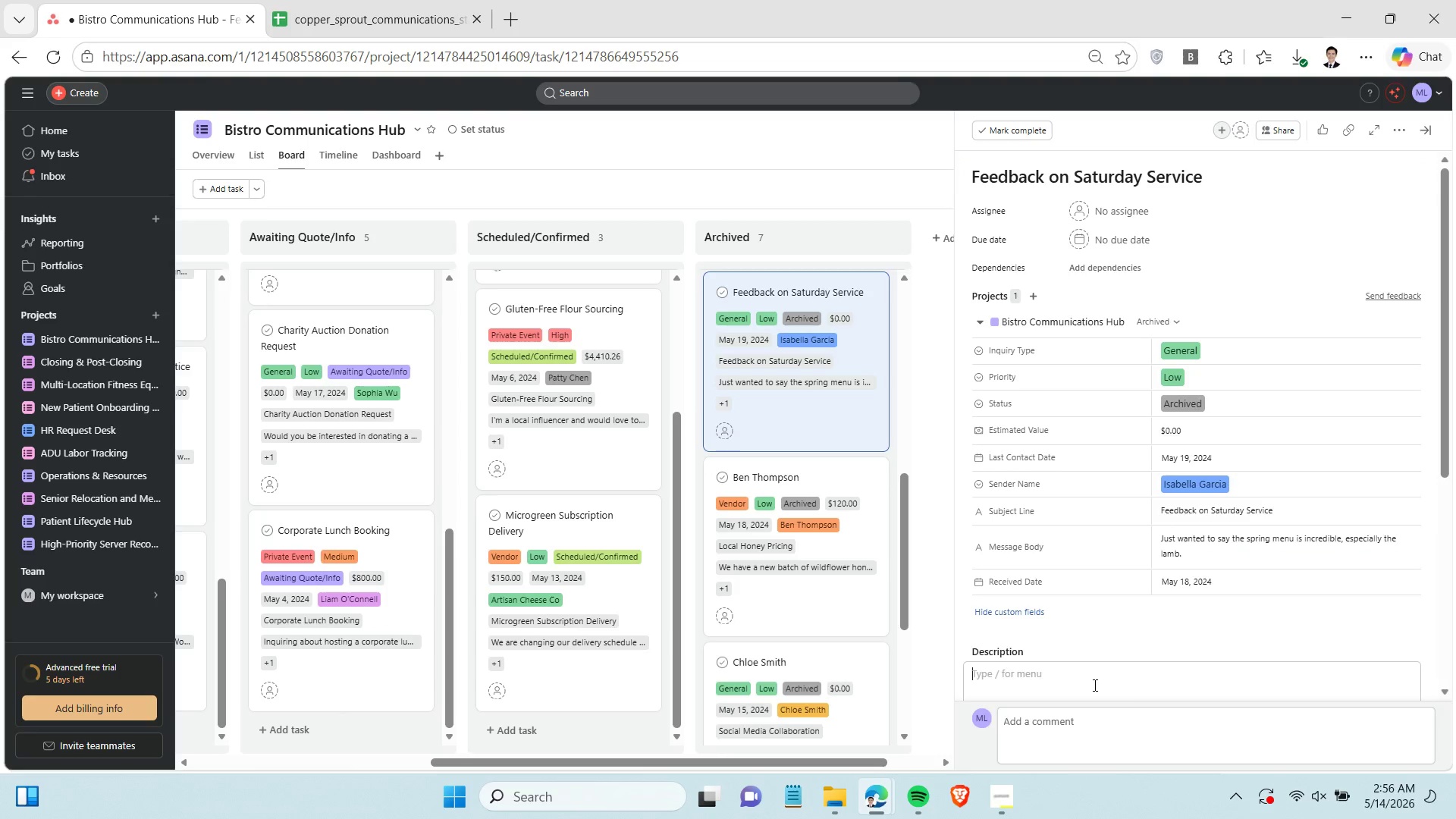 
key(Control+V)
 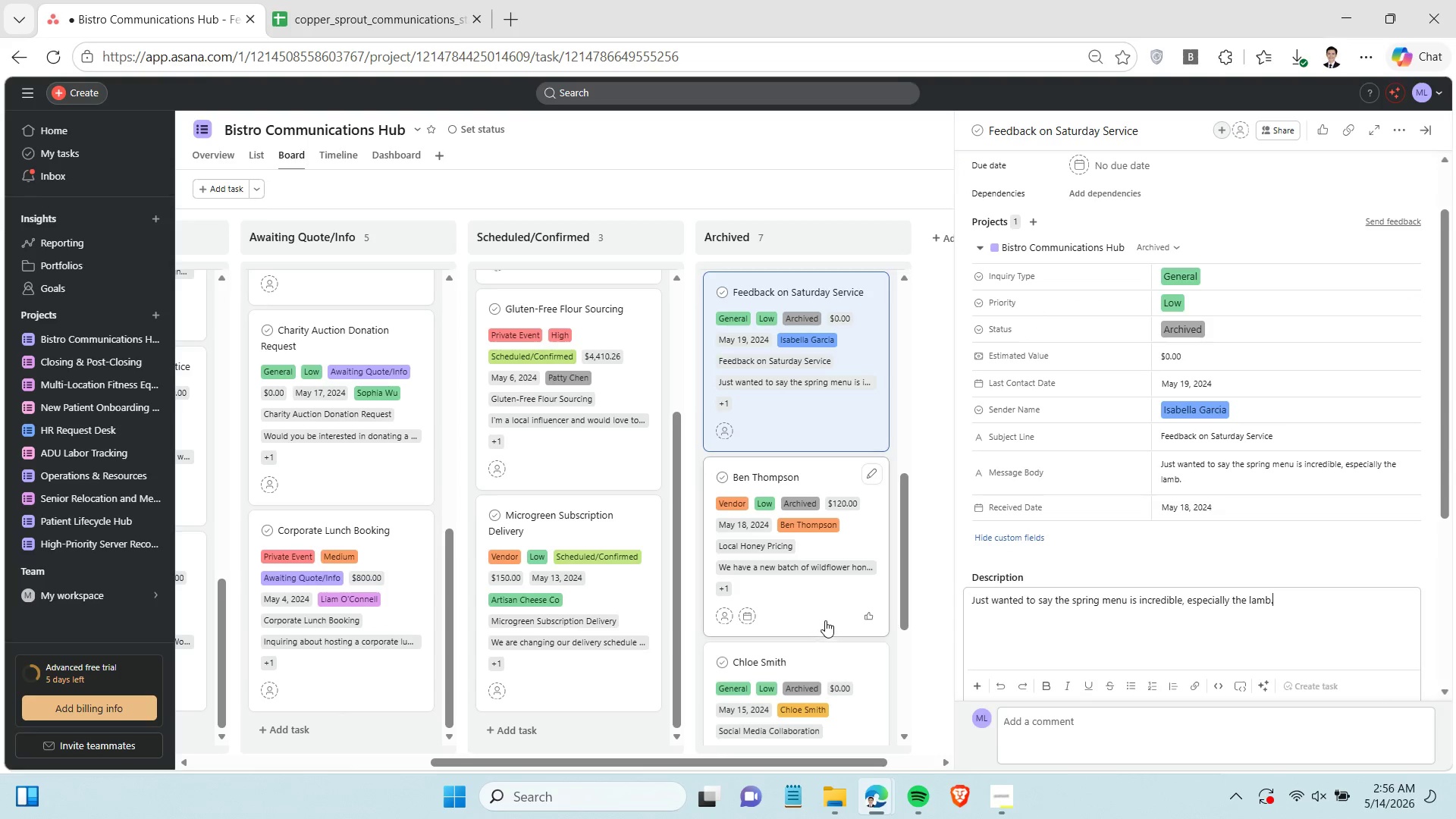 
left_click([830, 613])
 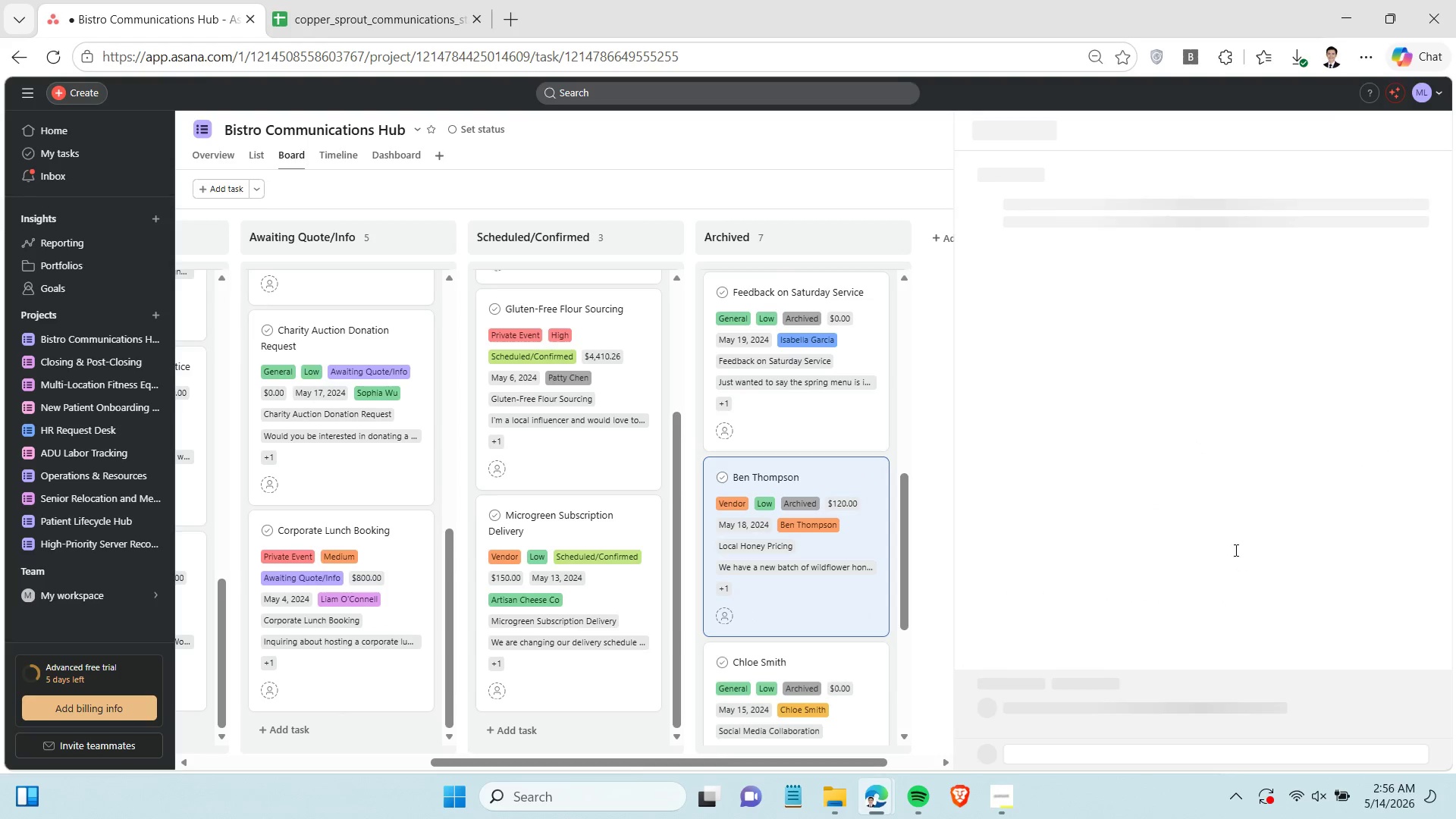 
double_click([1228, 514])
 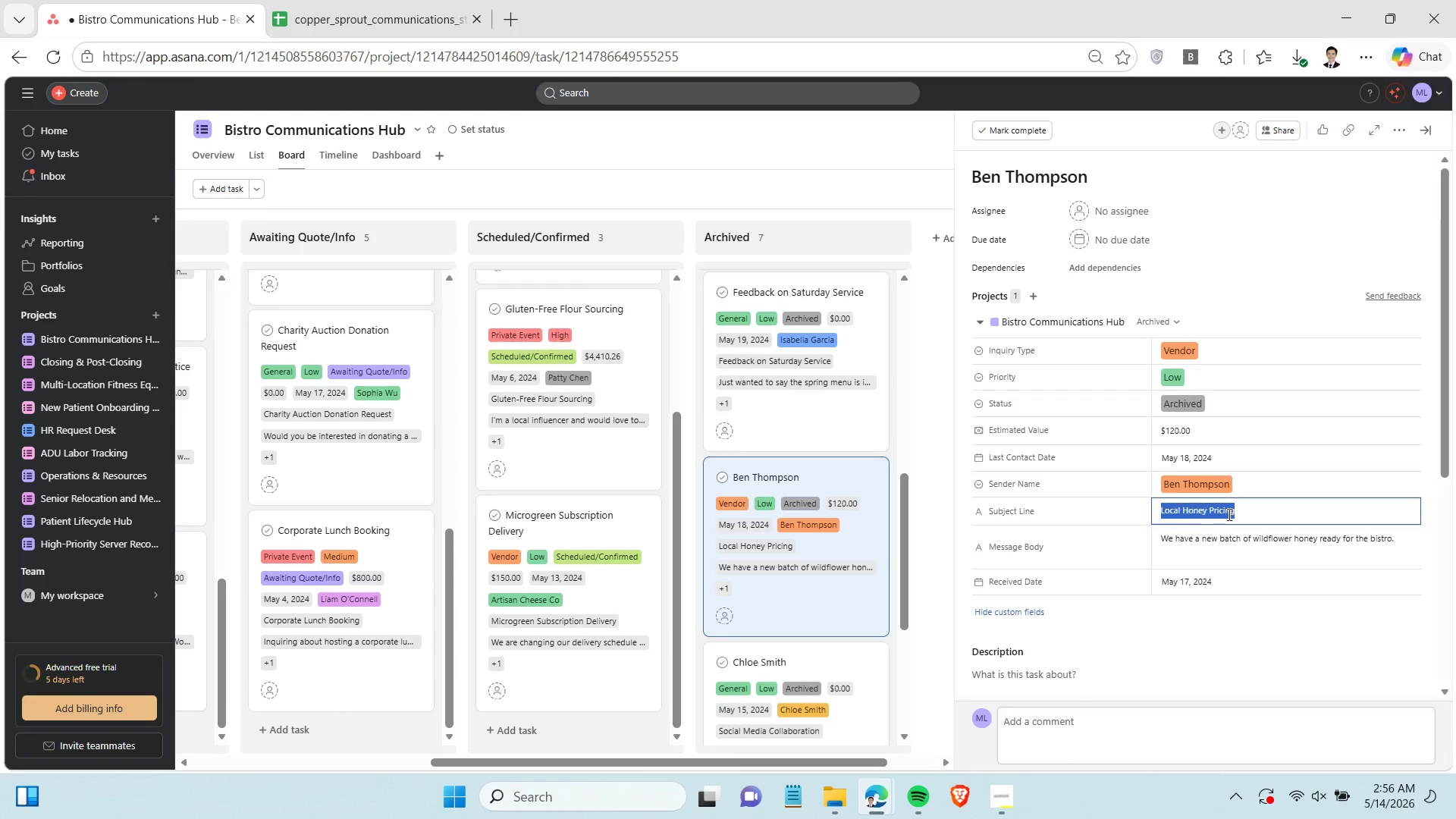 
triple_click([1228, 514])
 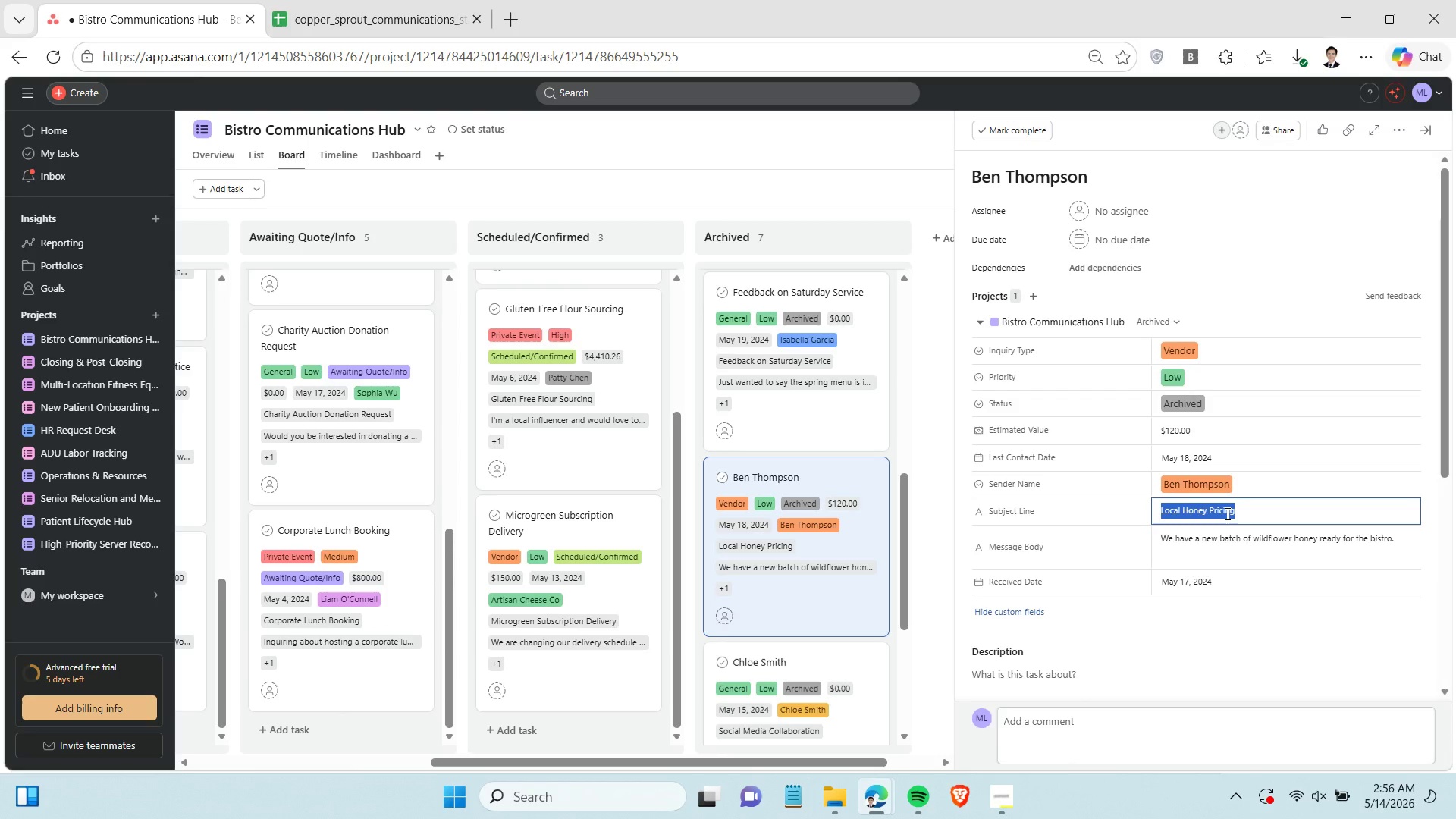 
key(Control+C)
 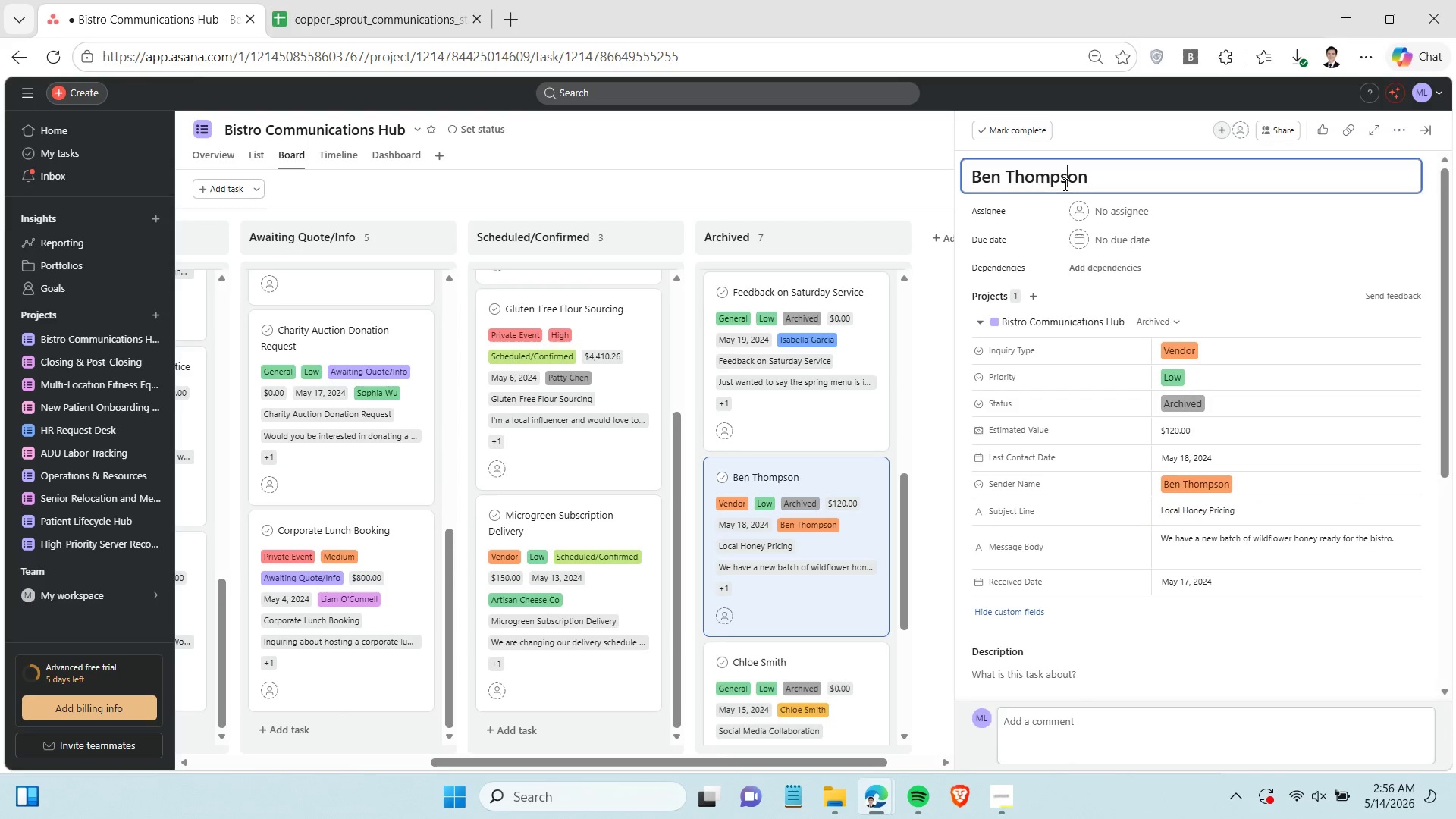 
double_click([1064, 184])
 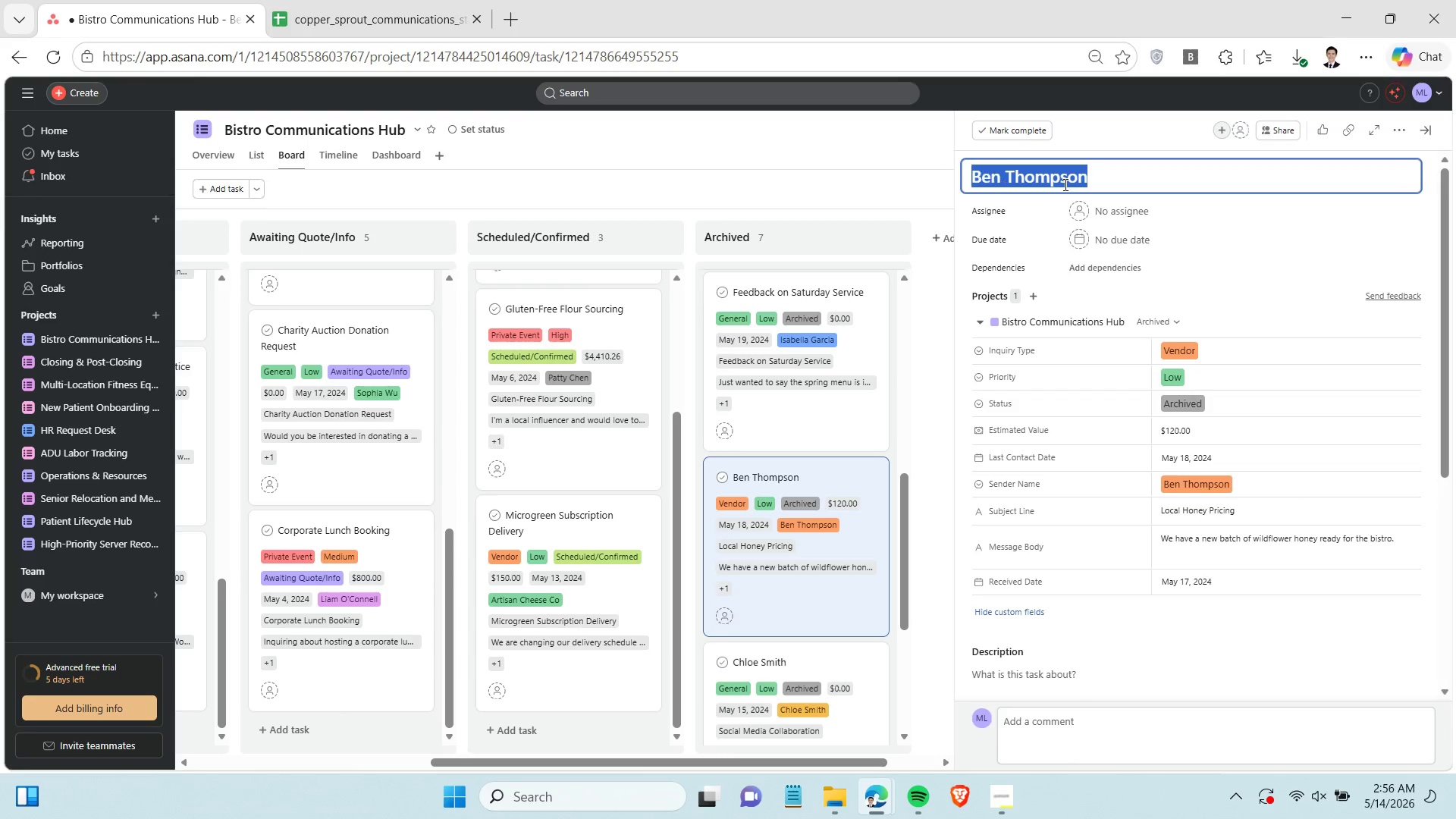 
triple_click([1064, 184])
 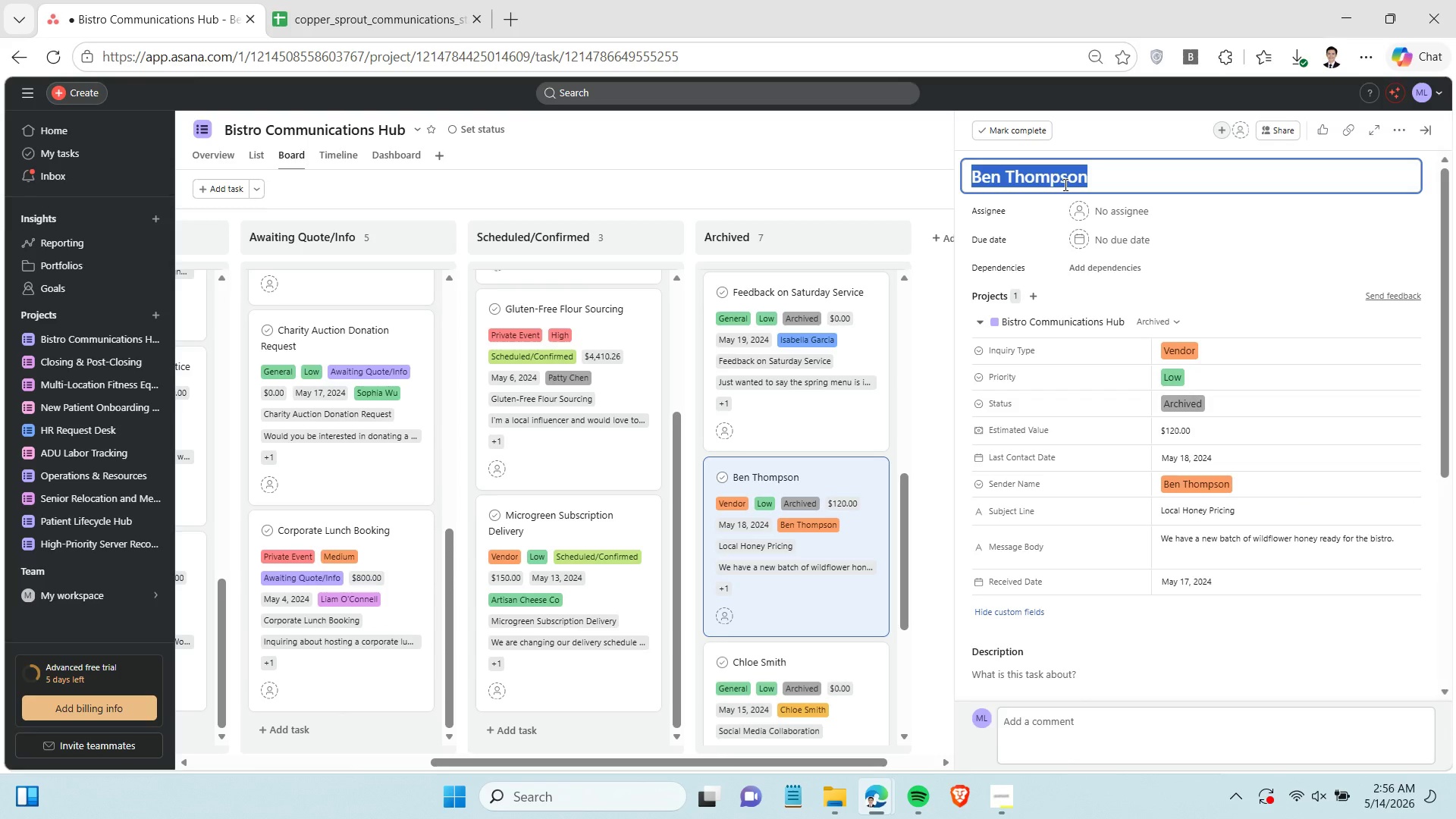 
key(Control+V)
 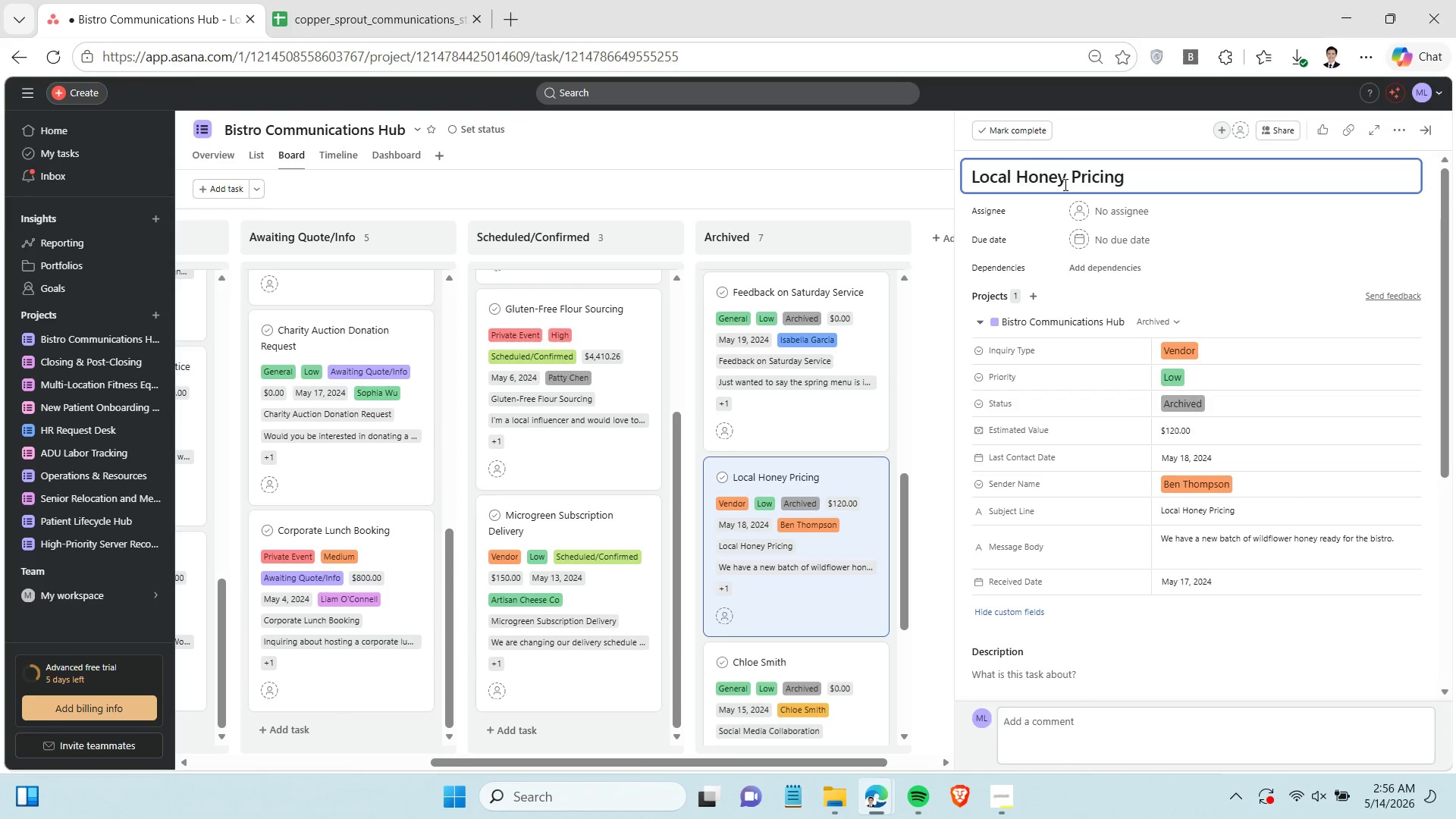 
double_click([1244, 548])
 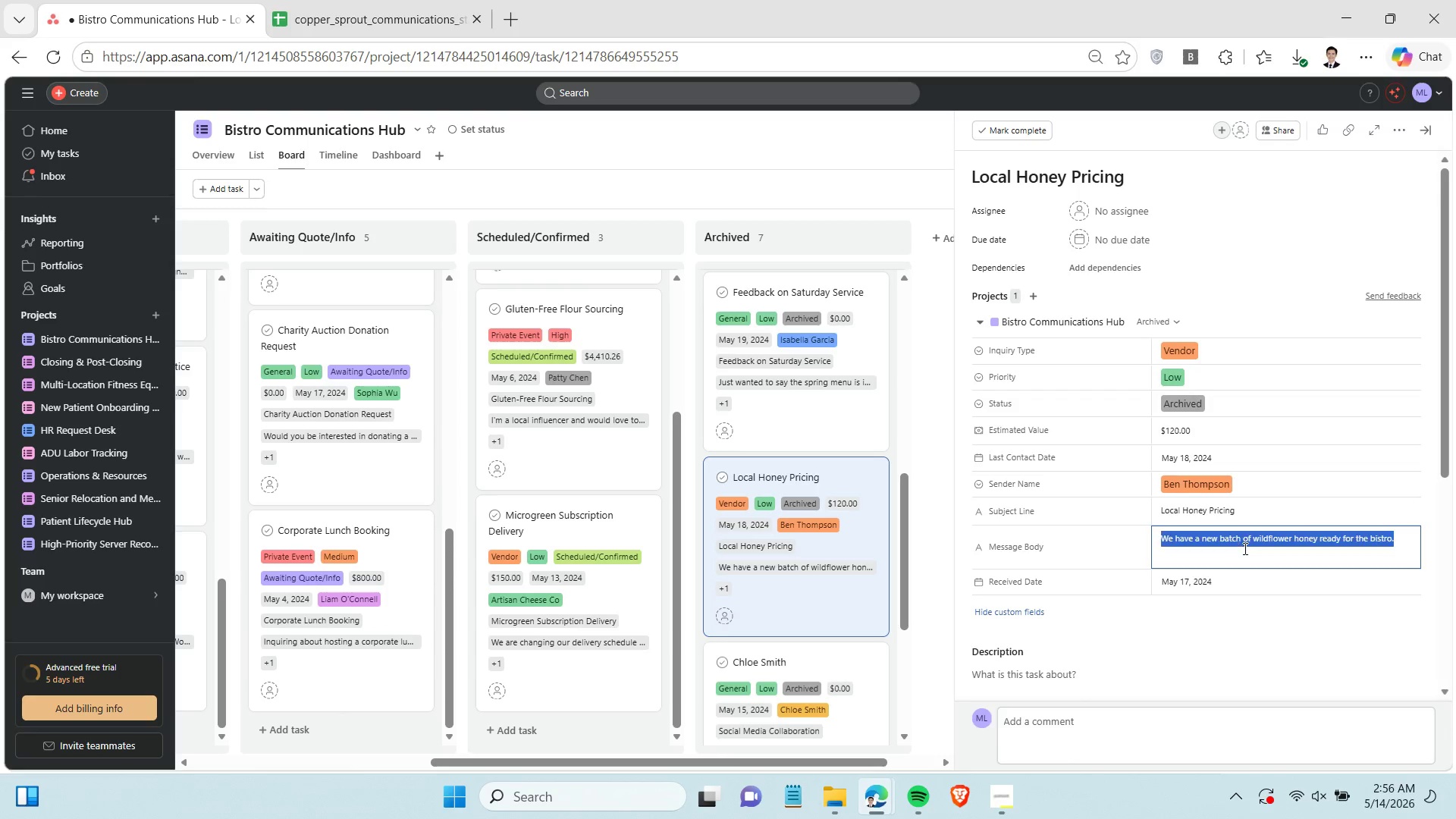 
triple_click([1244, 548])
 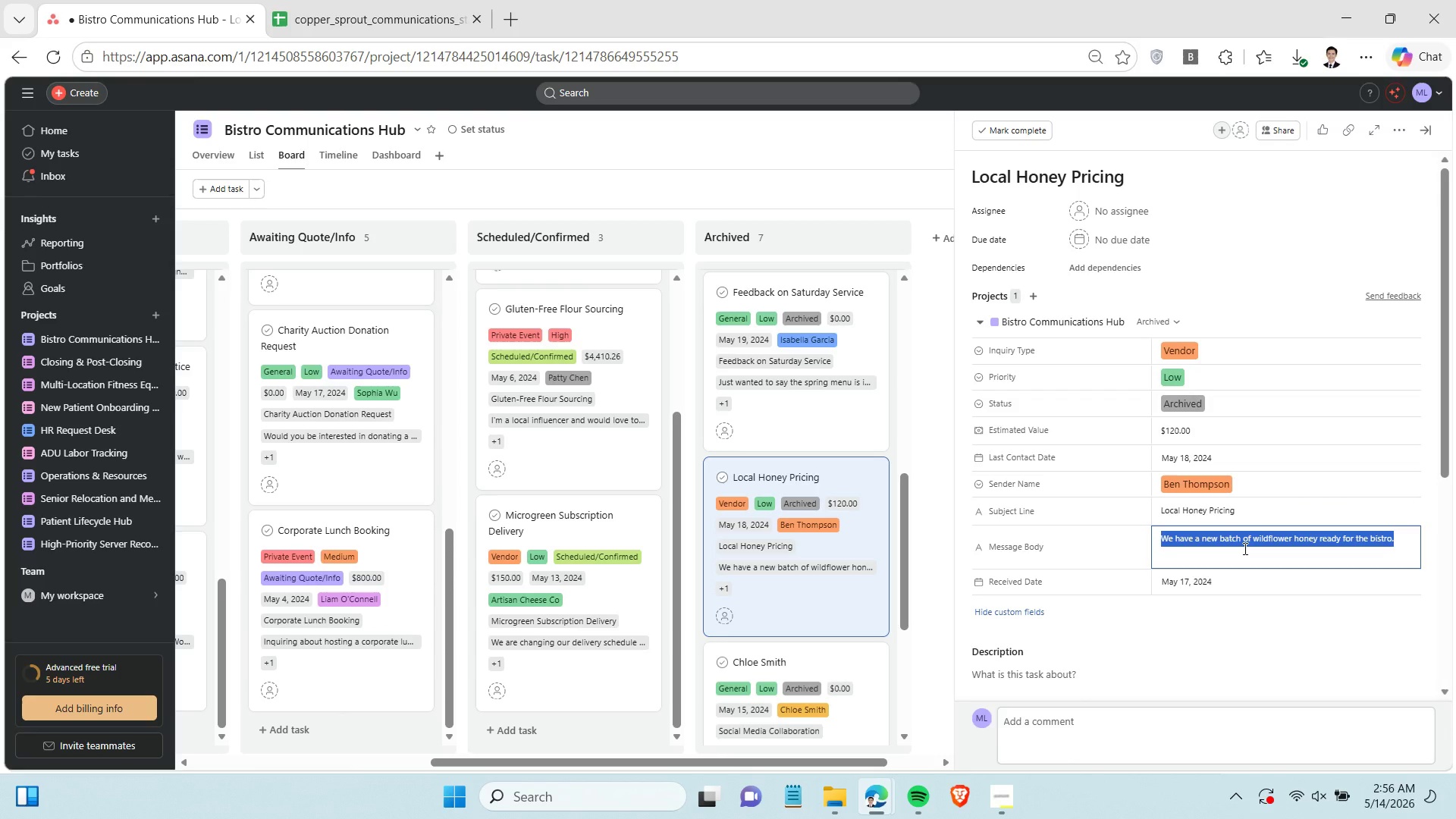 
key(Control+C)
 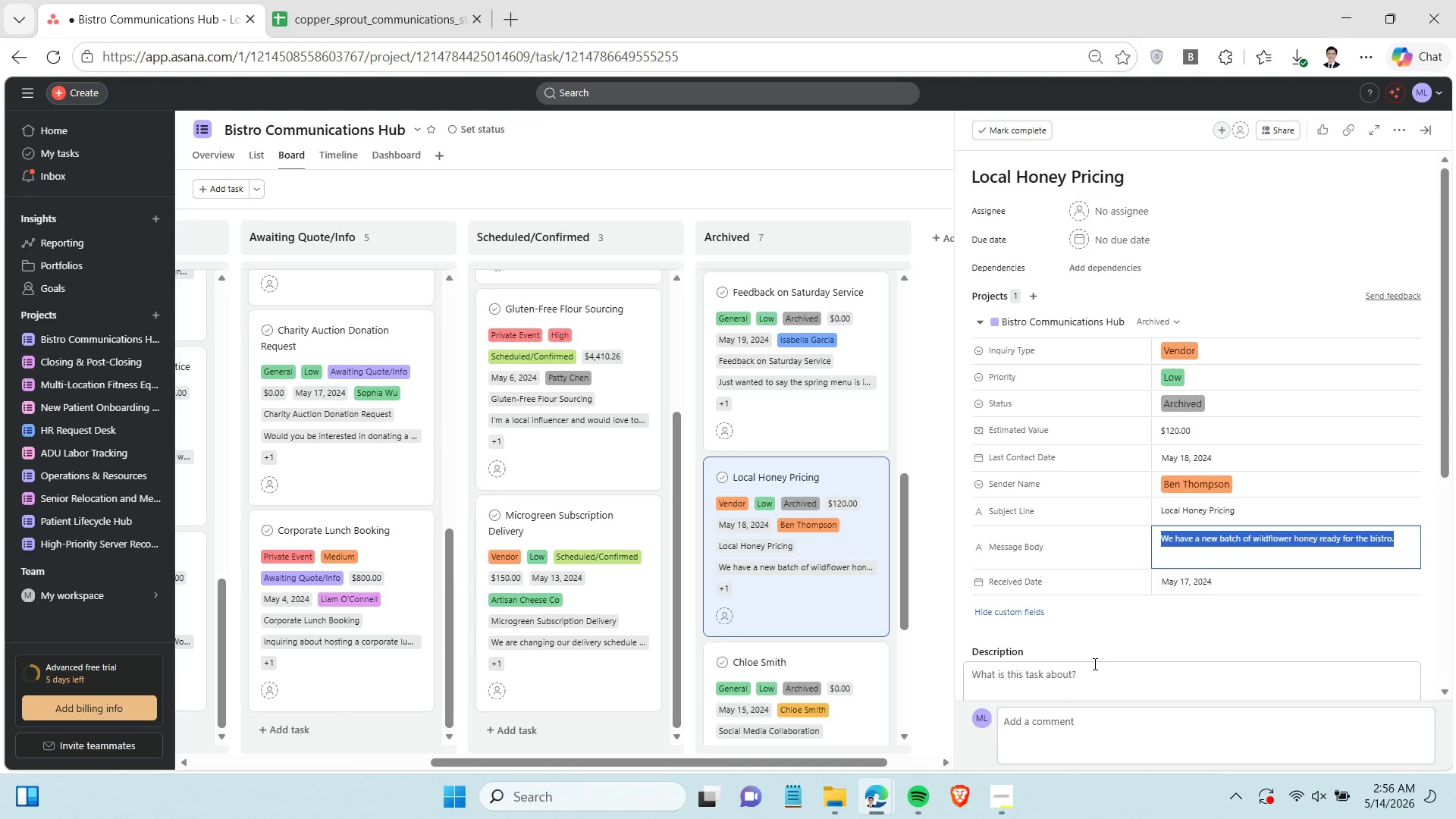 
left_click([1091, 671])
 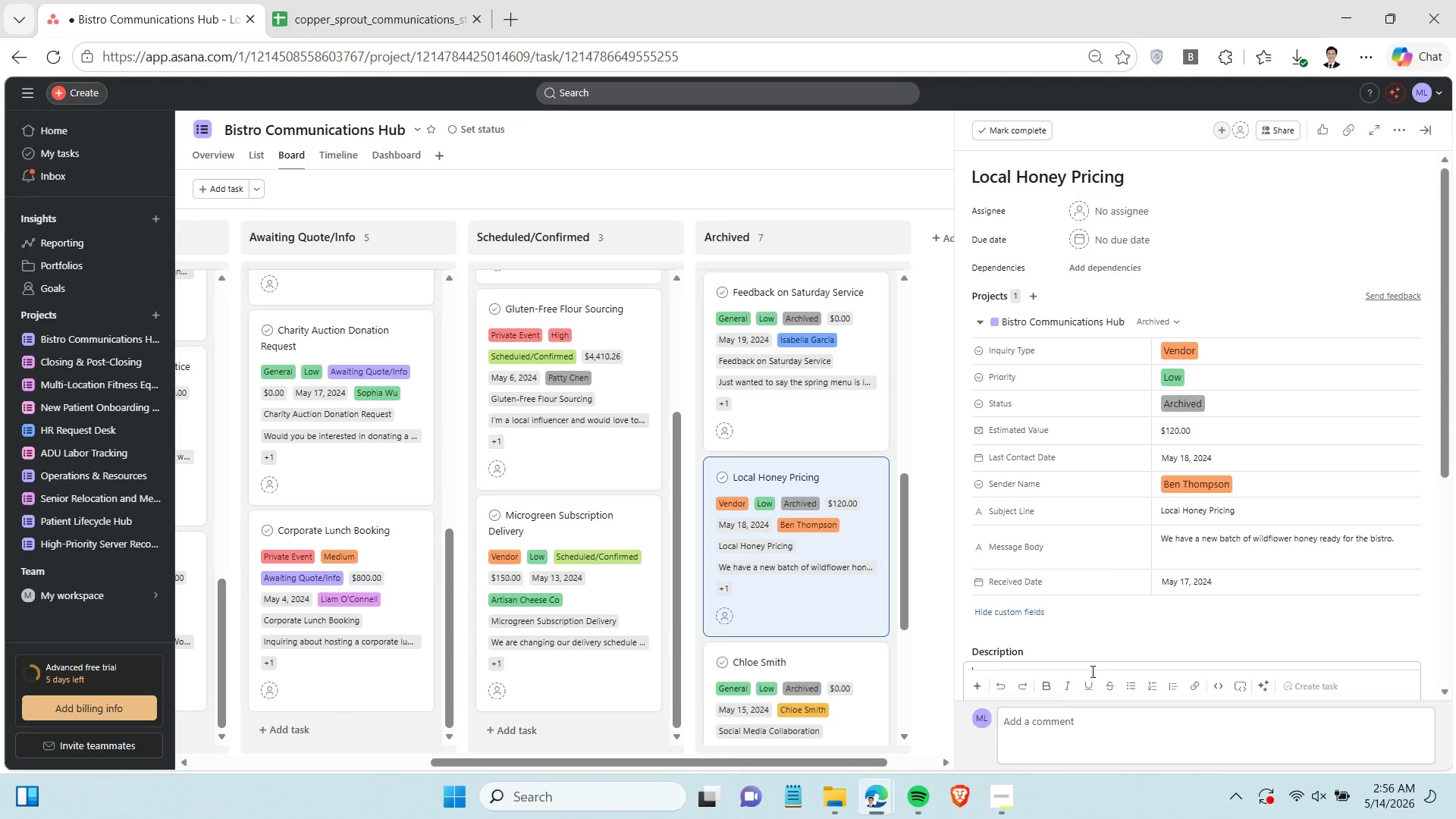 
key(Control+ControlLeft)
 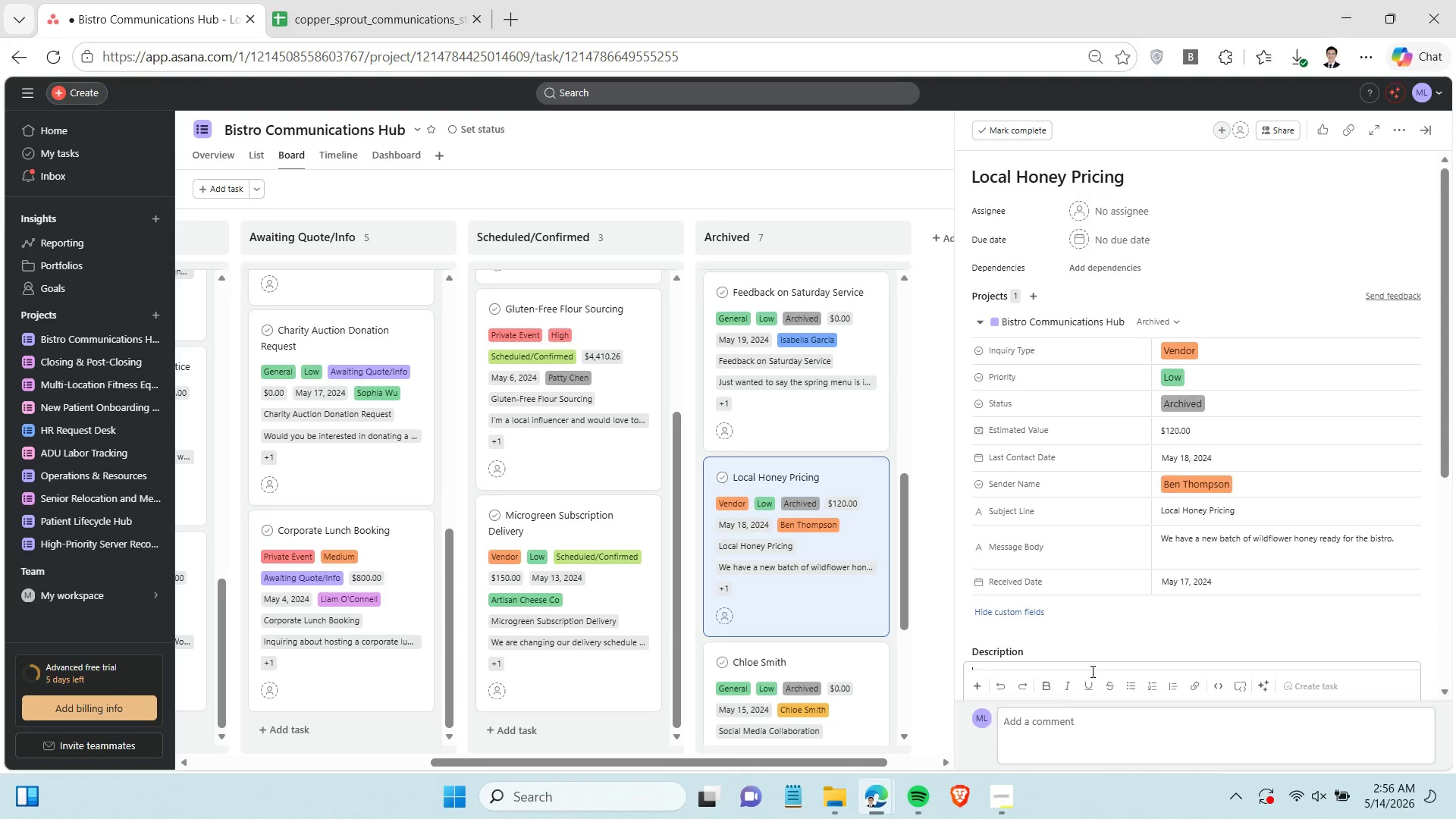 
key(Control+V)
 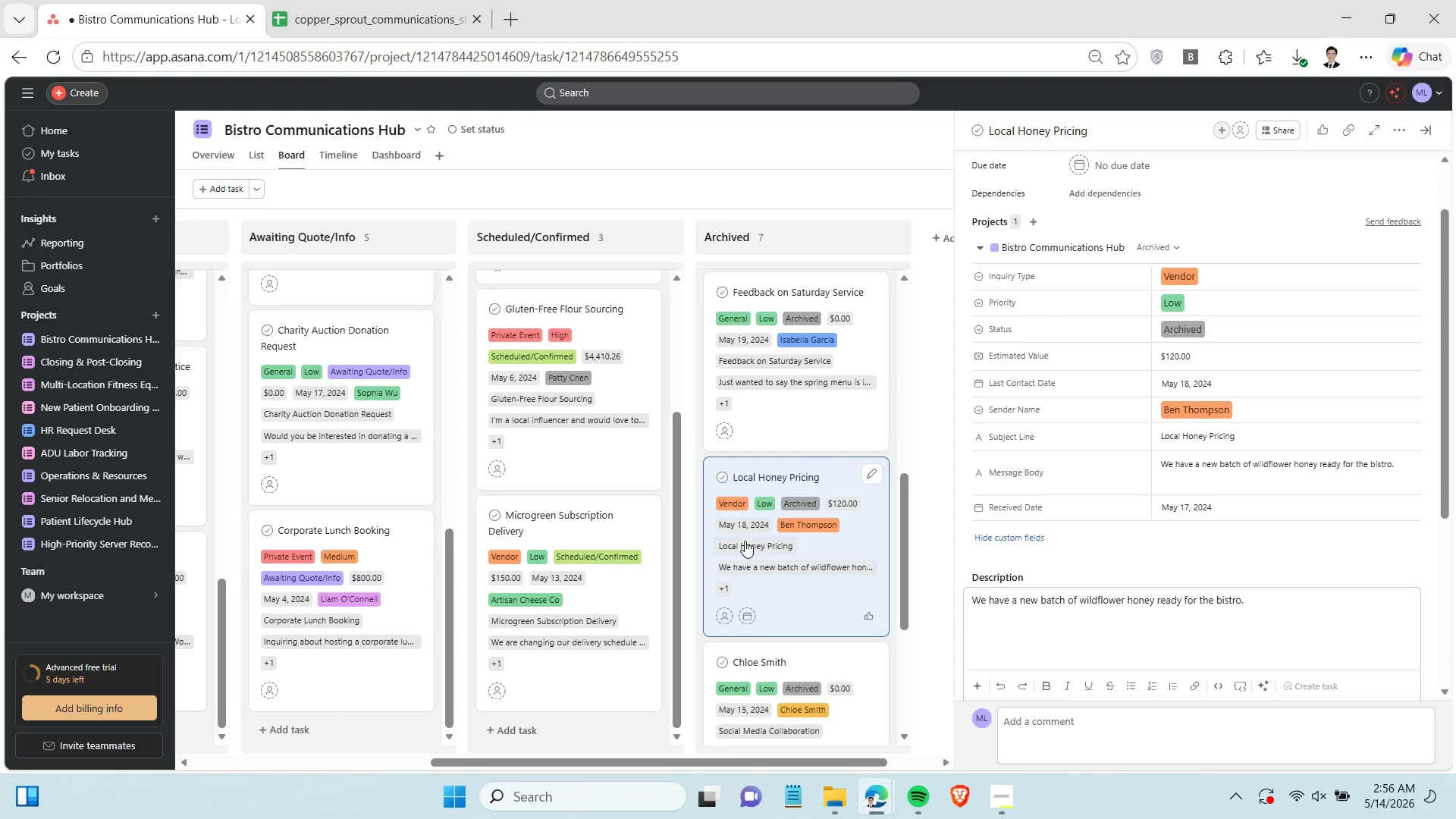 
scroll: coordinate [771, 536], scroll_direction: down, amount: 2.0
 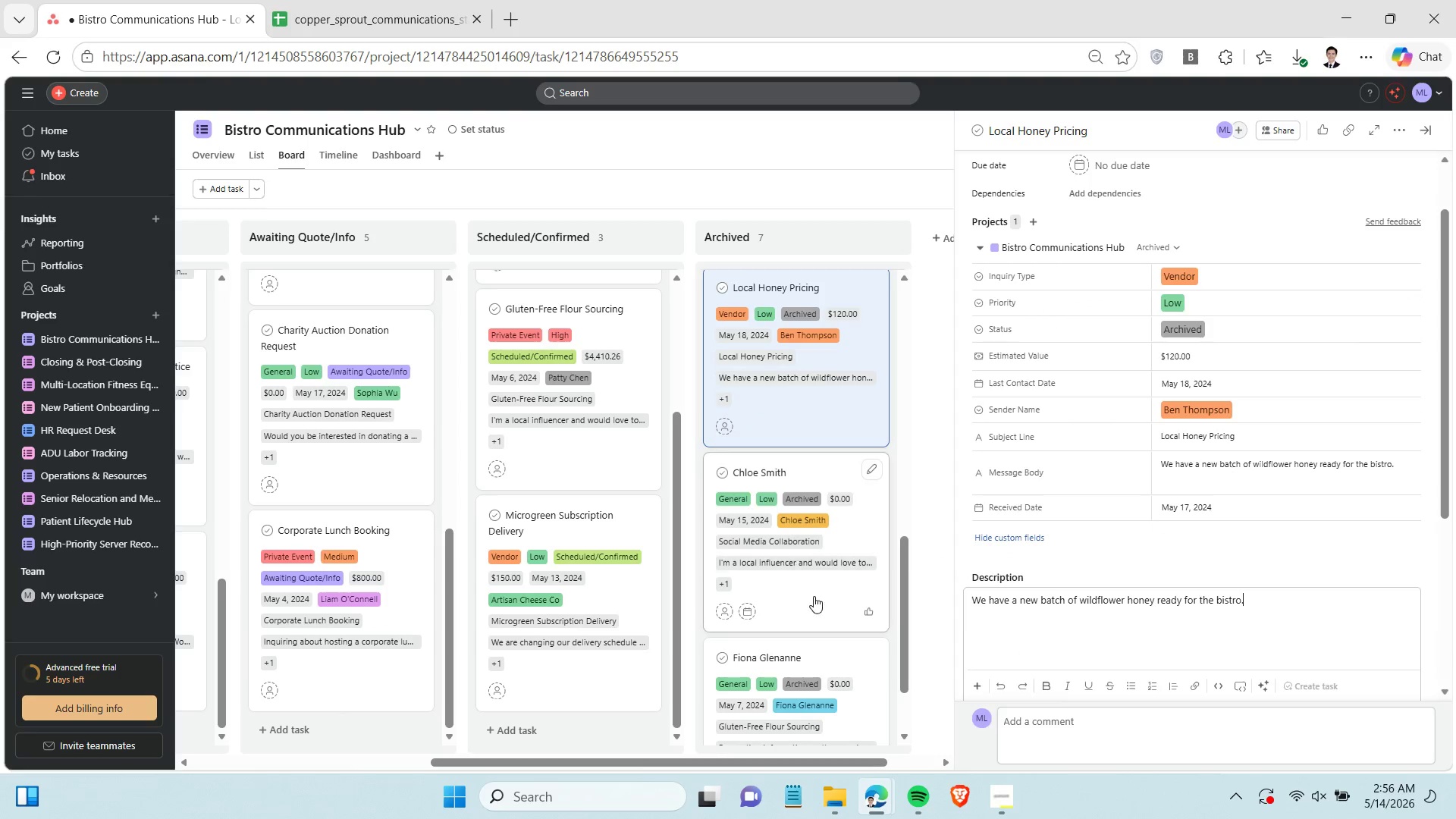 
left_click([814, 596])
 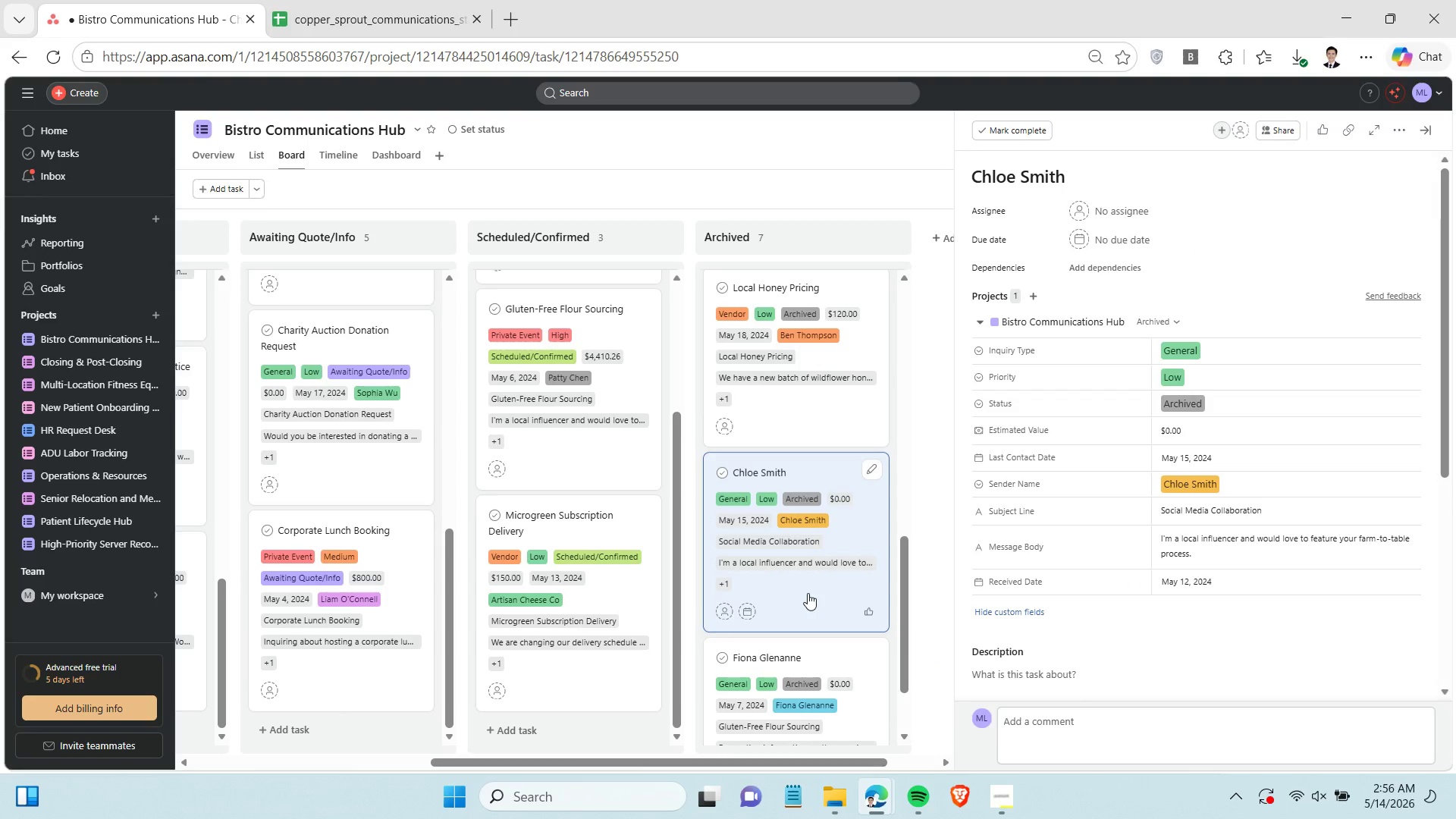 
wait(5.08)
 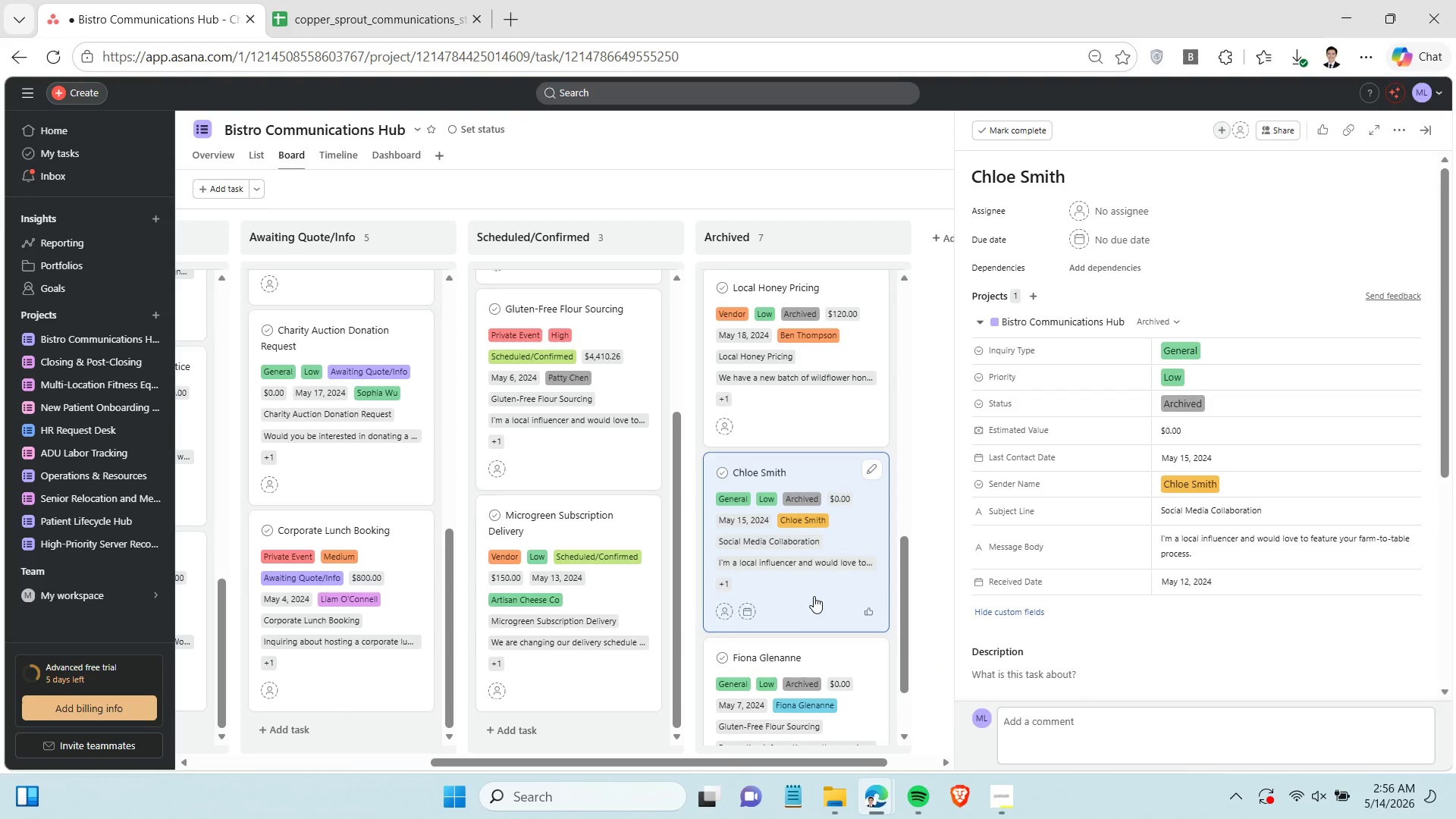 
double_click([1213, 543])
 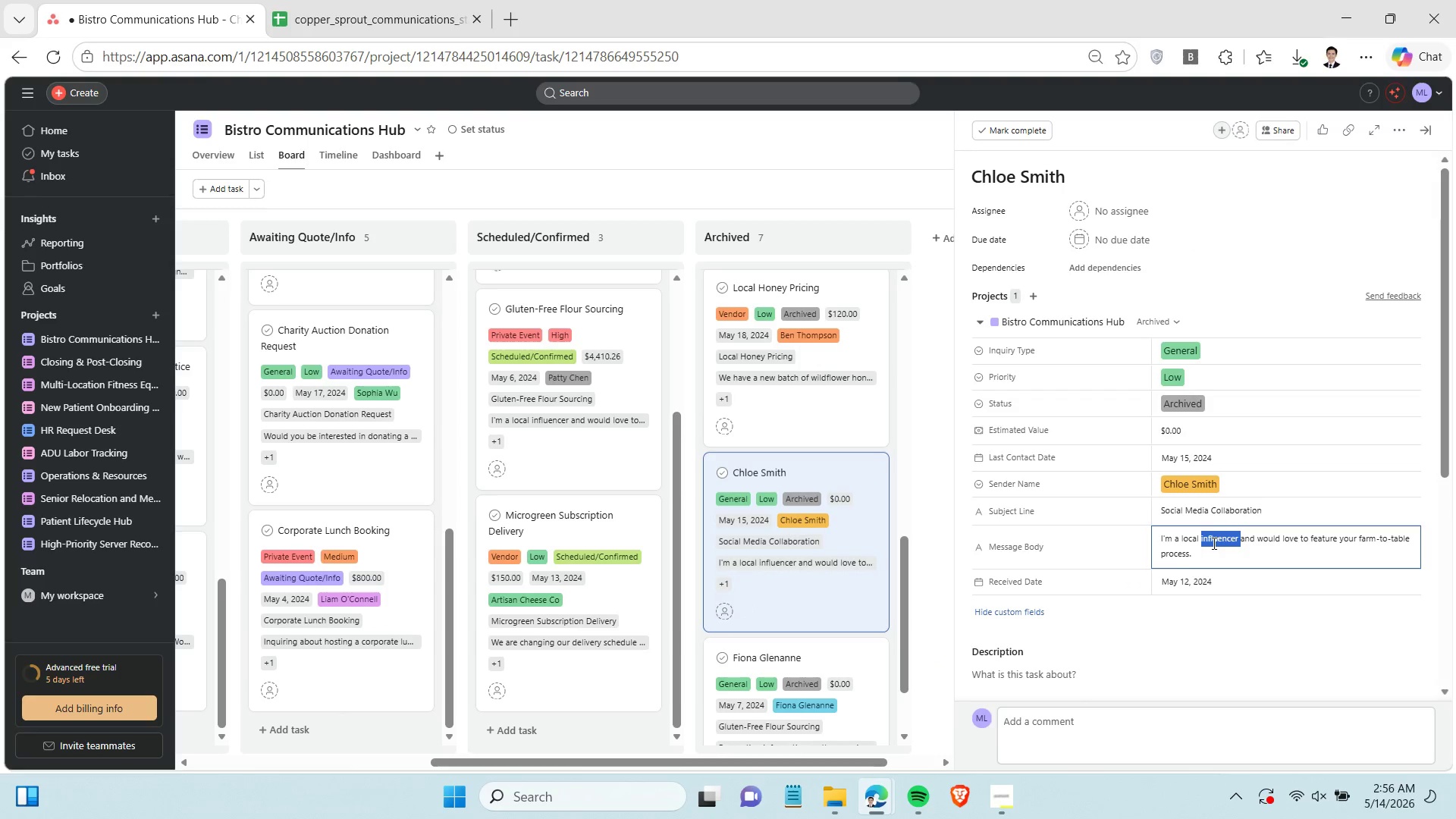 
triple_click([1213, 543])
 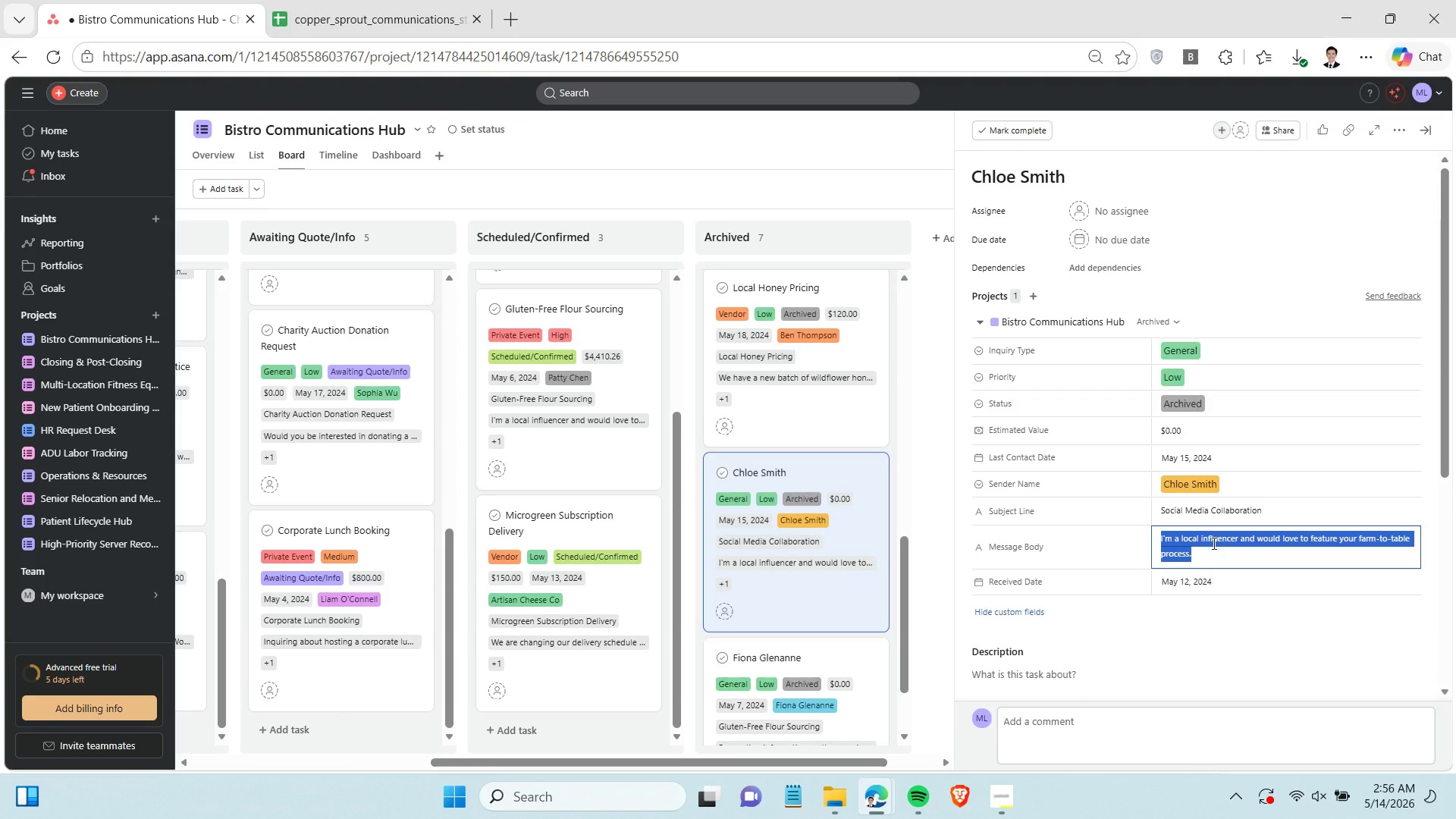 
key(Control+C)
 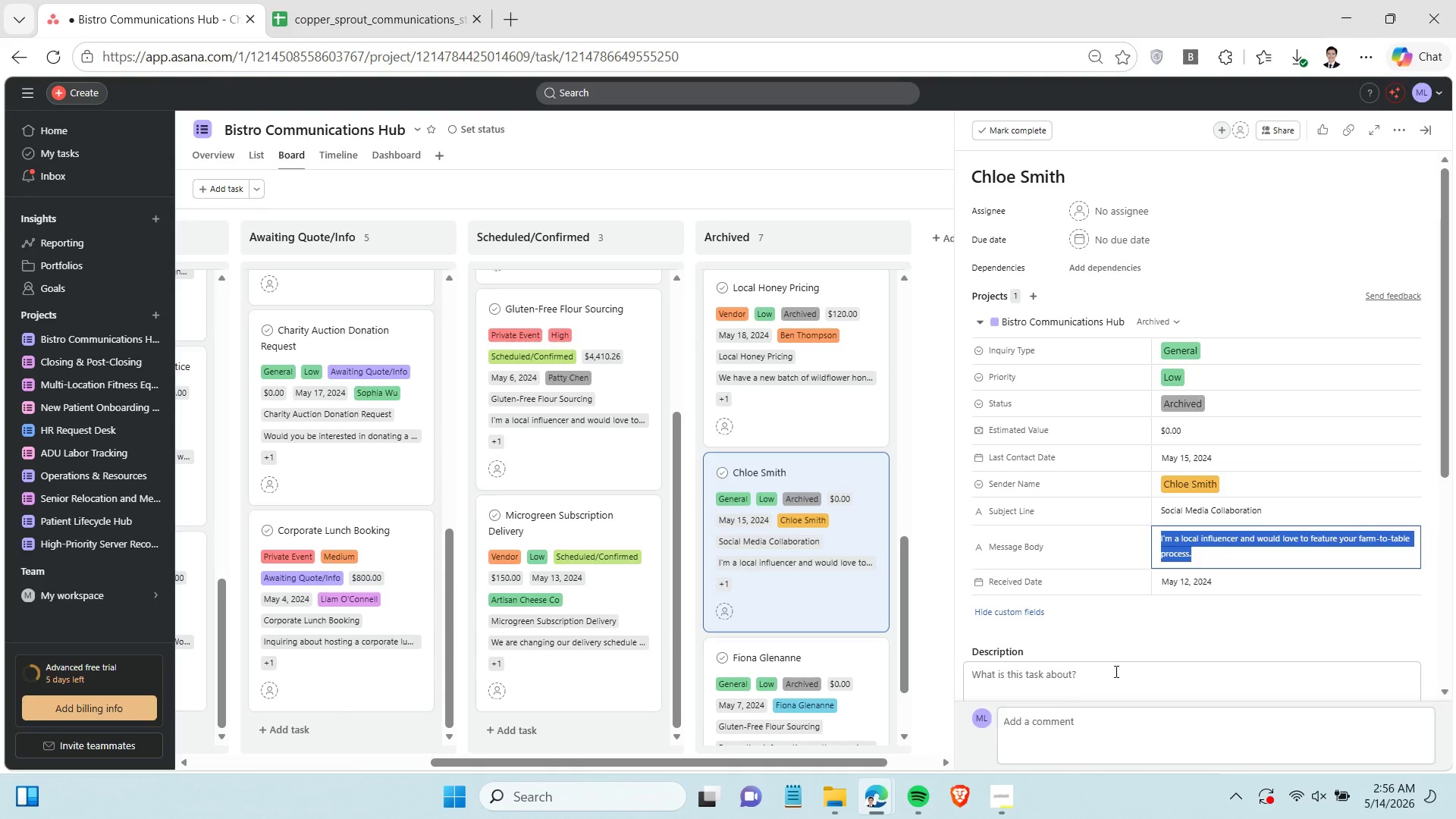 
left_click([1115, 671])
 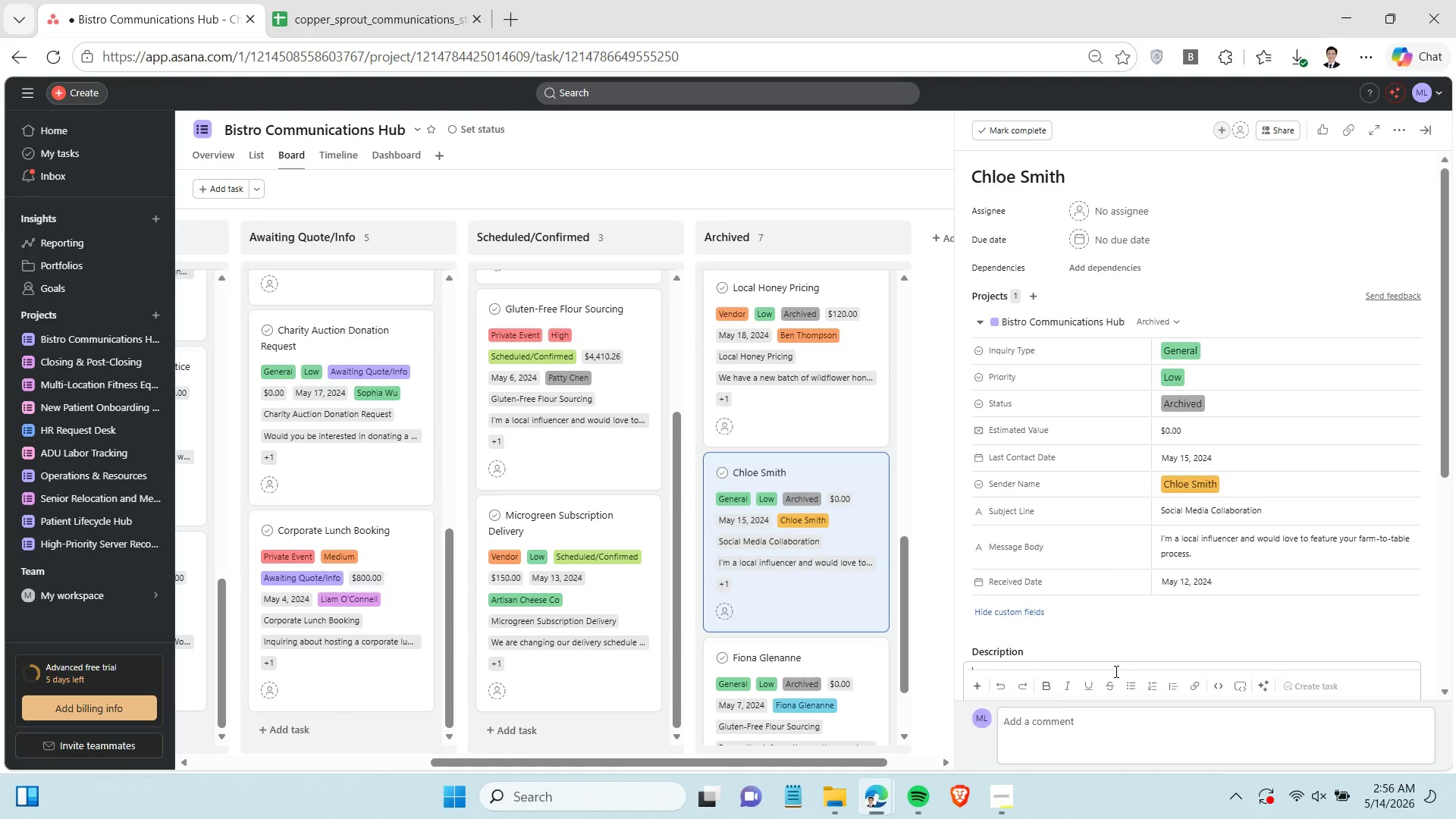 
key(Control+ControlLeft)
 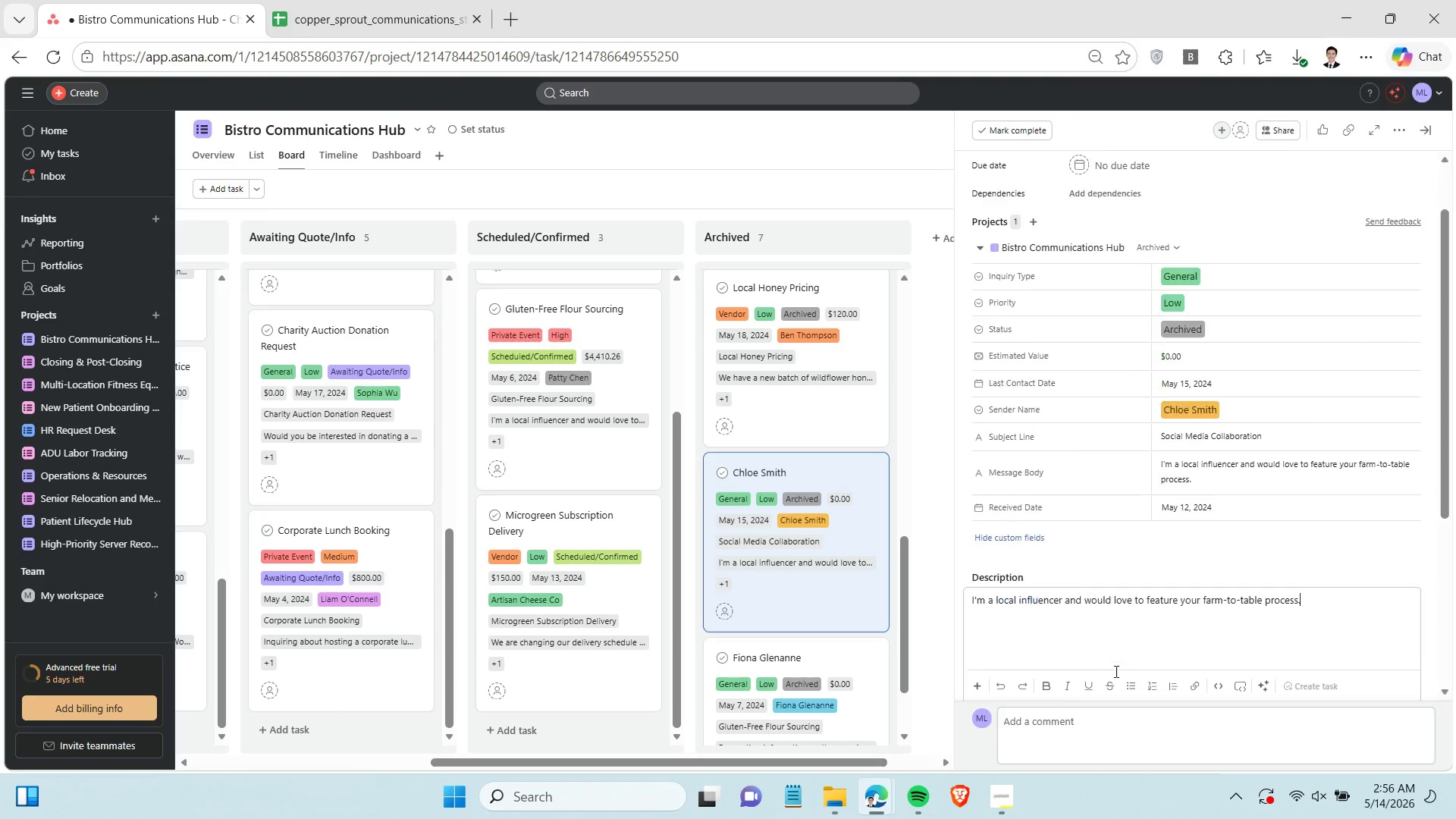 
key(Control+V)
 